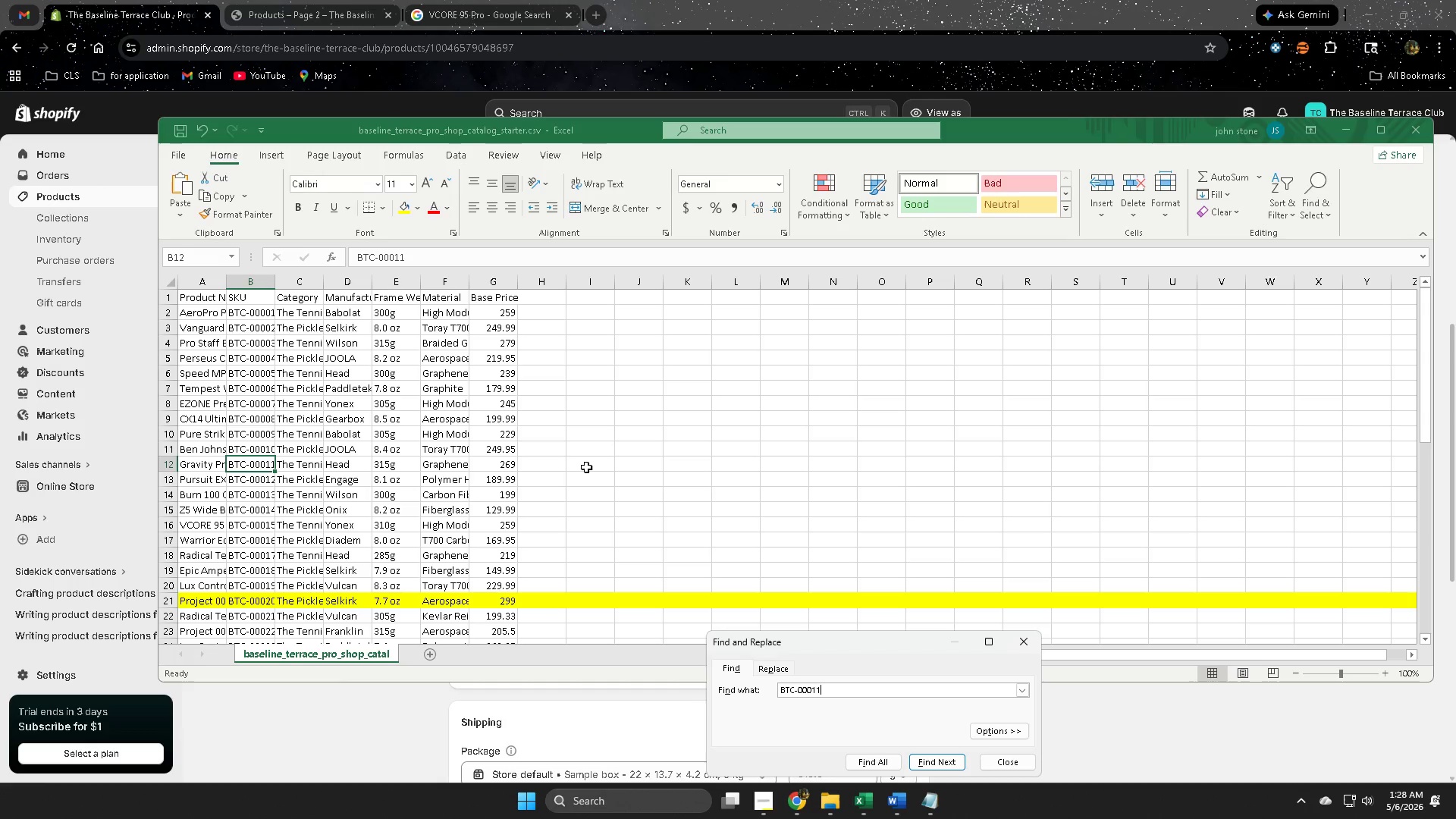 
wait(9.58)
 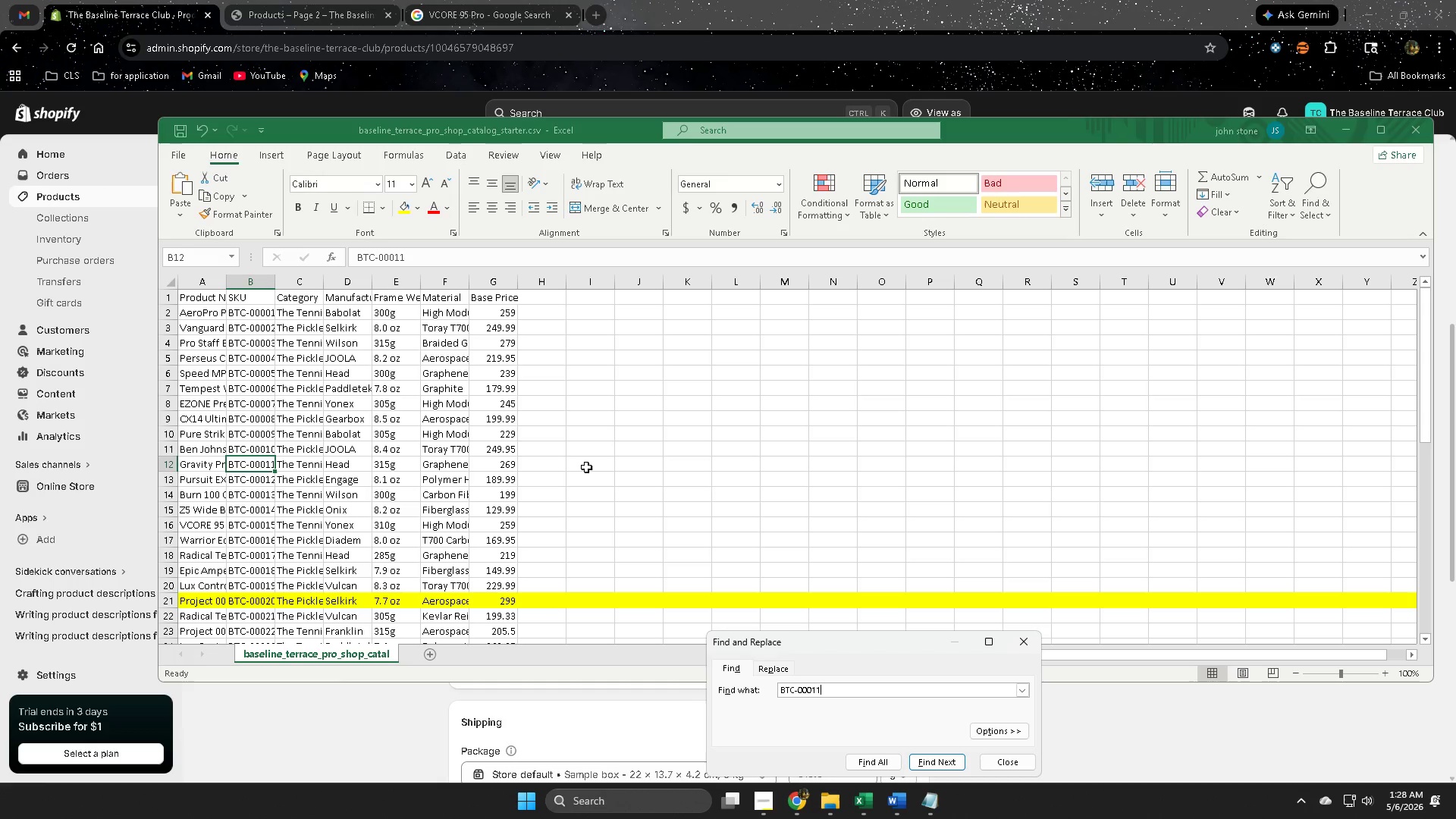 
left_click([750, 0])
 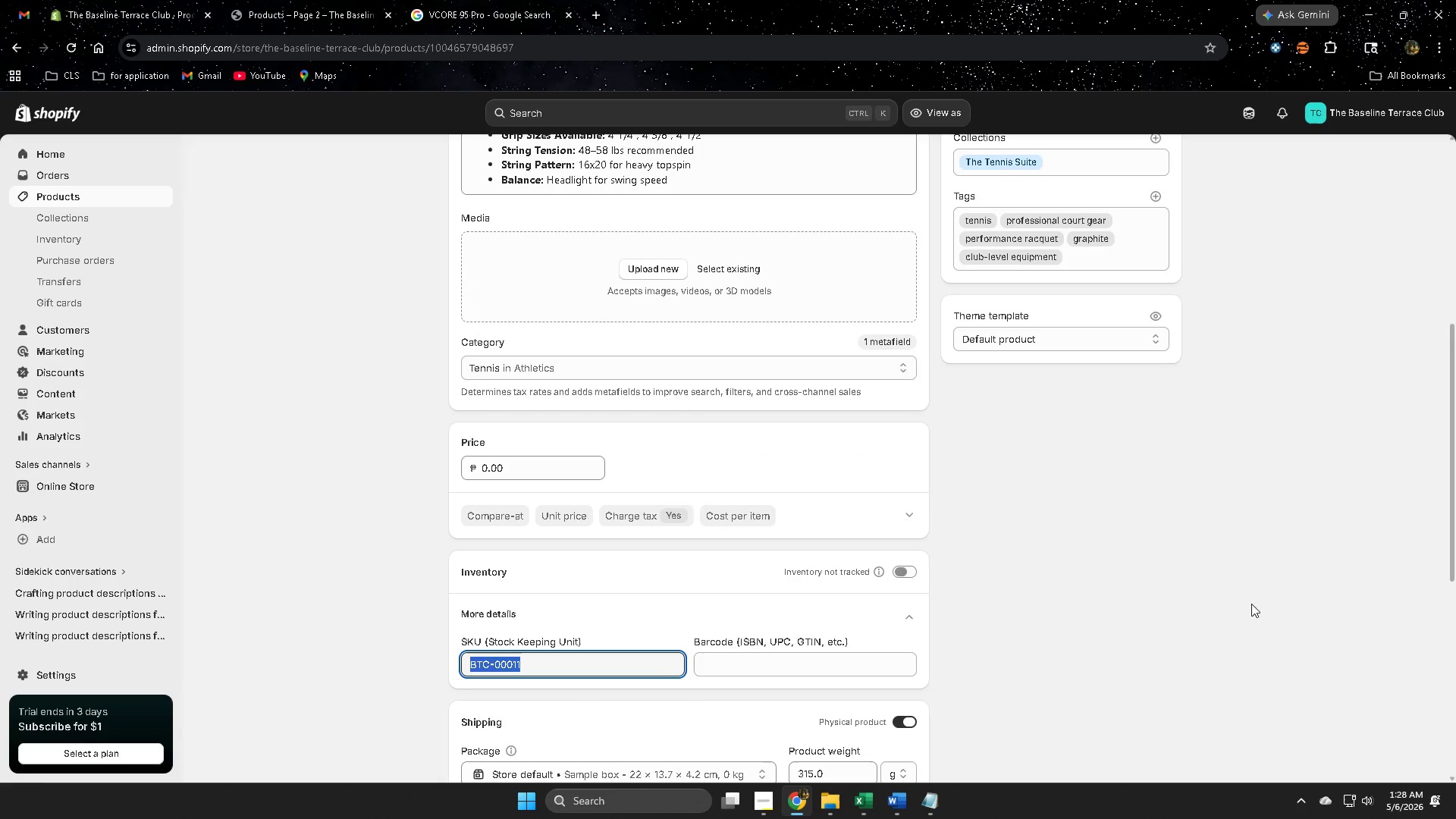 
double_click([629, 422])
 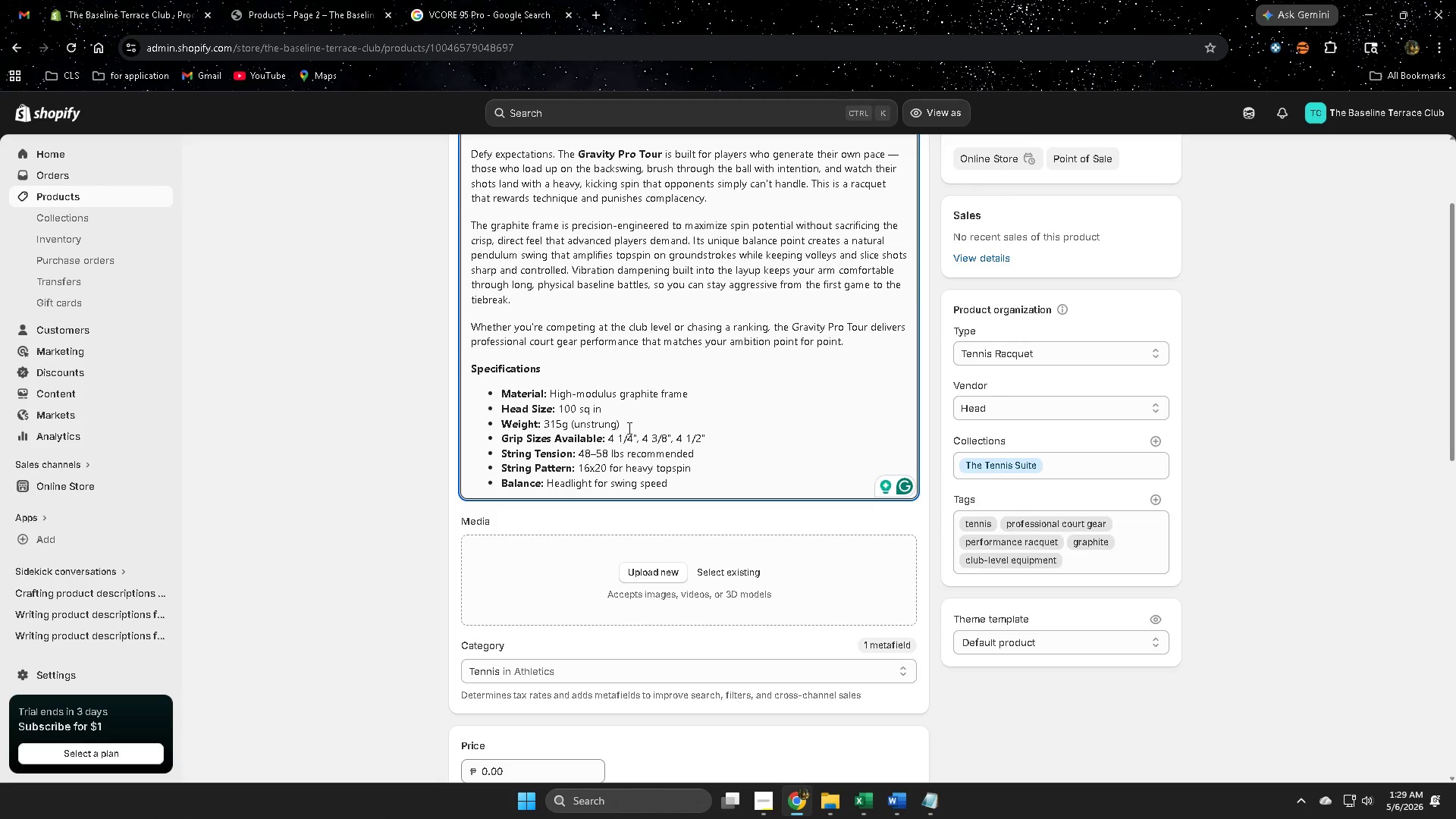 
scroll: coordinate [1074, 626], scroll_direction: up, amount: 4.0
 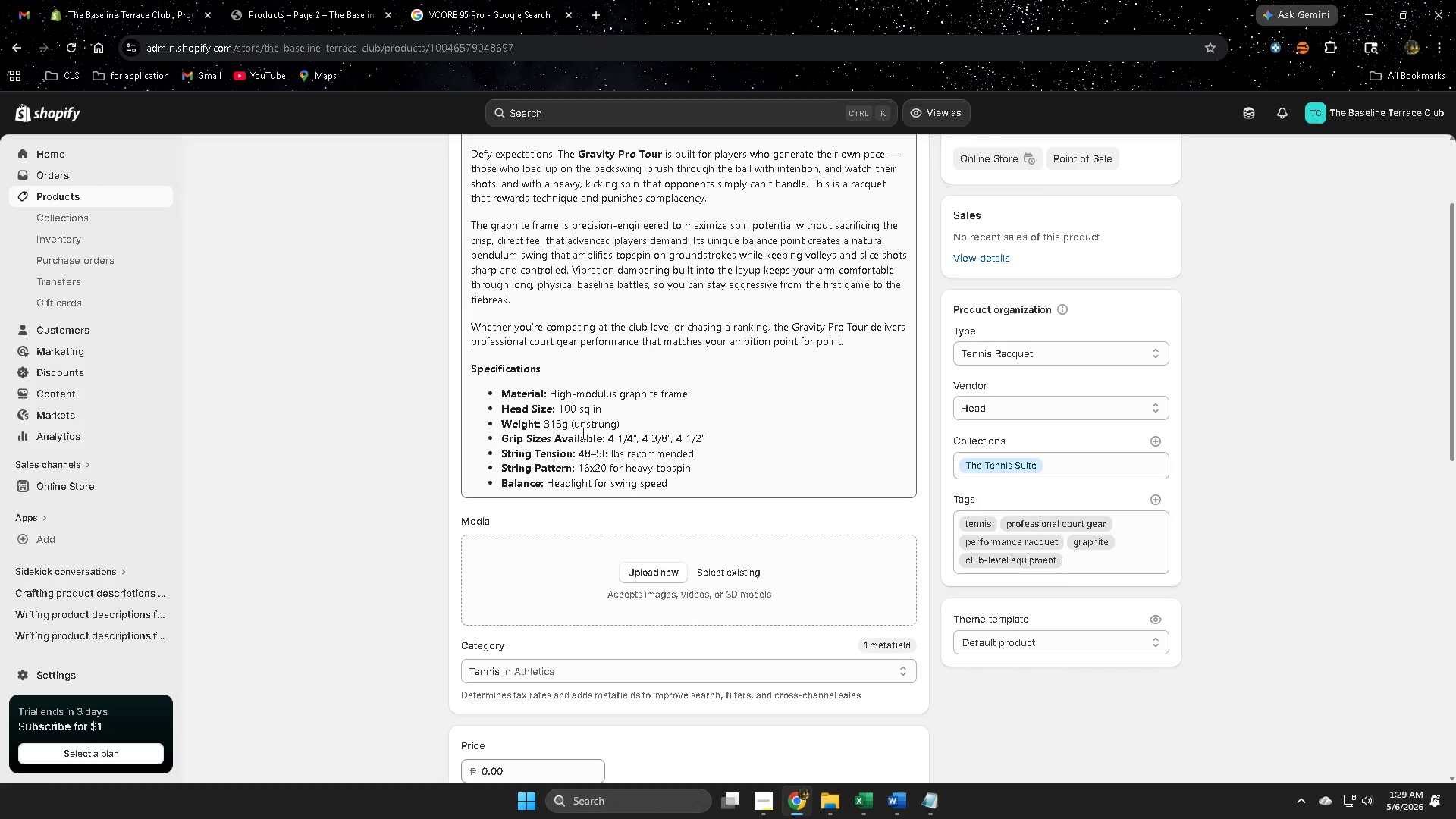 
left_click([624, 422])
 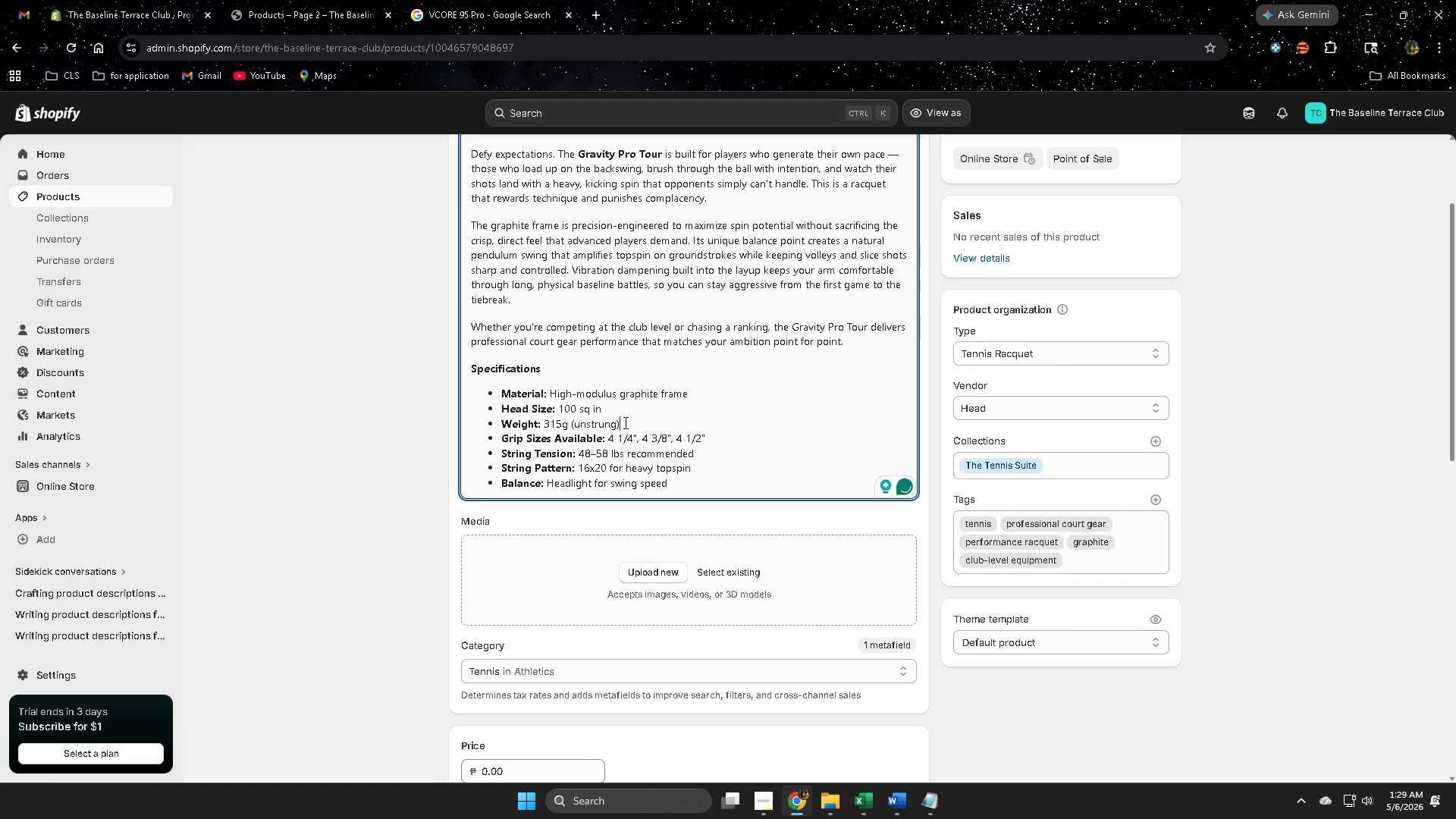 
left_click_drag(start_coordinate=[624, 422], to_coordinate=[503, 425])
 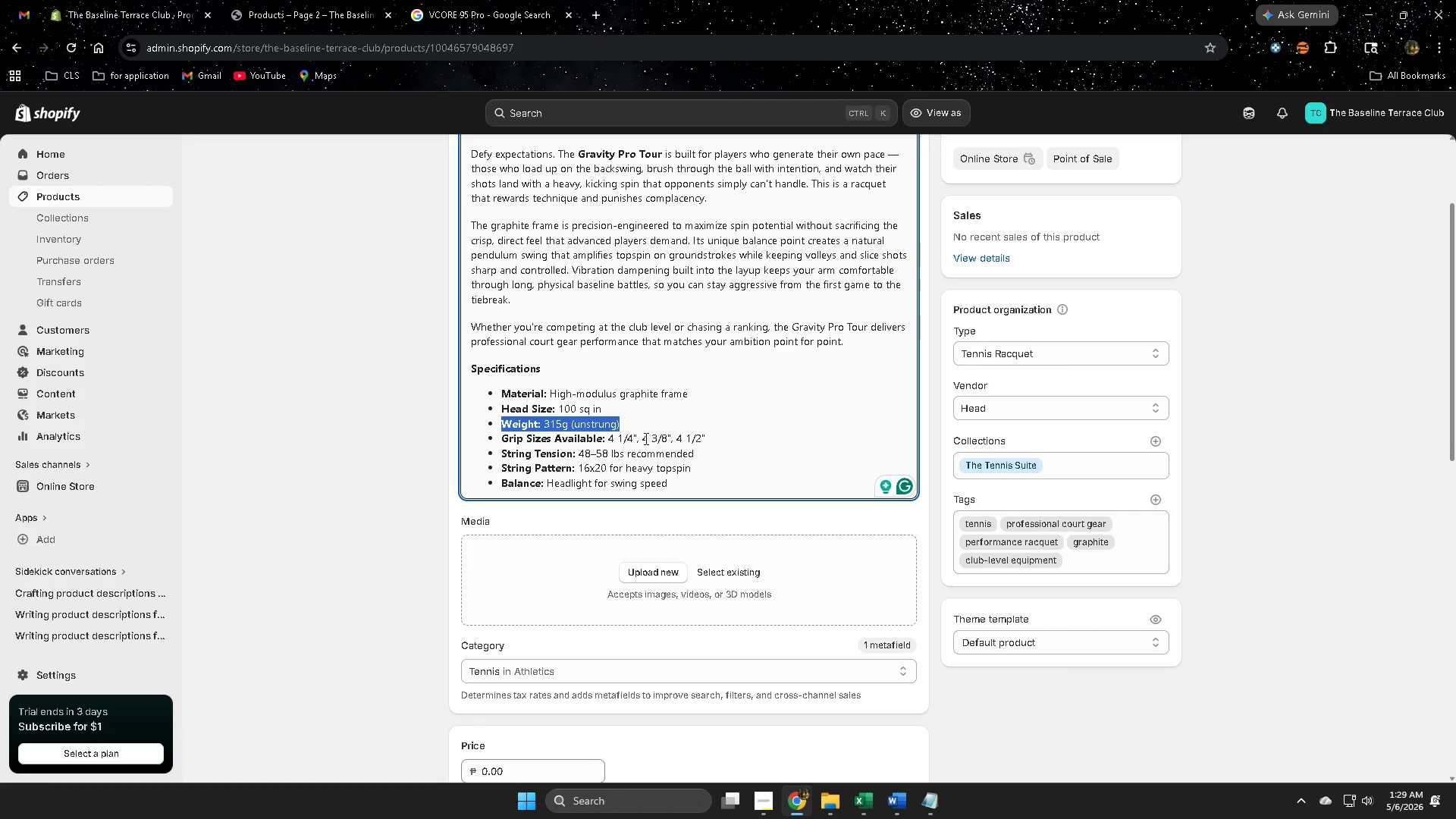 
key(Backspace)
 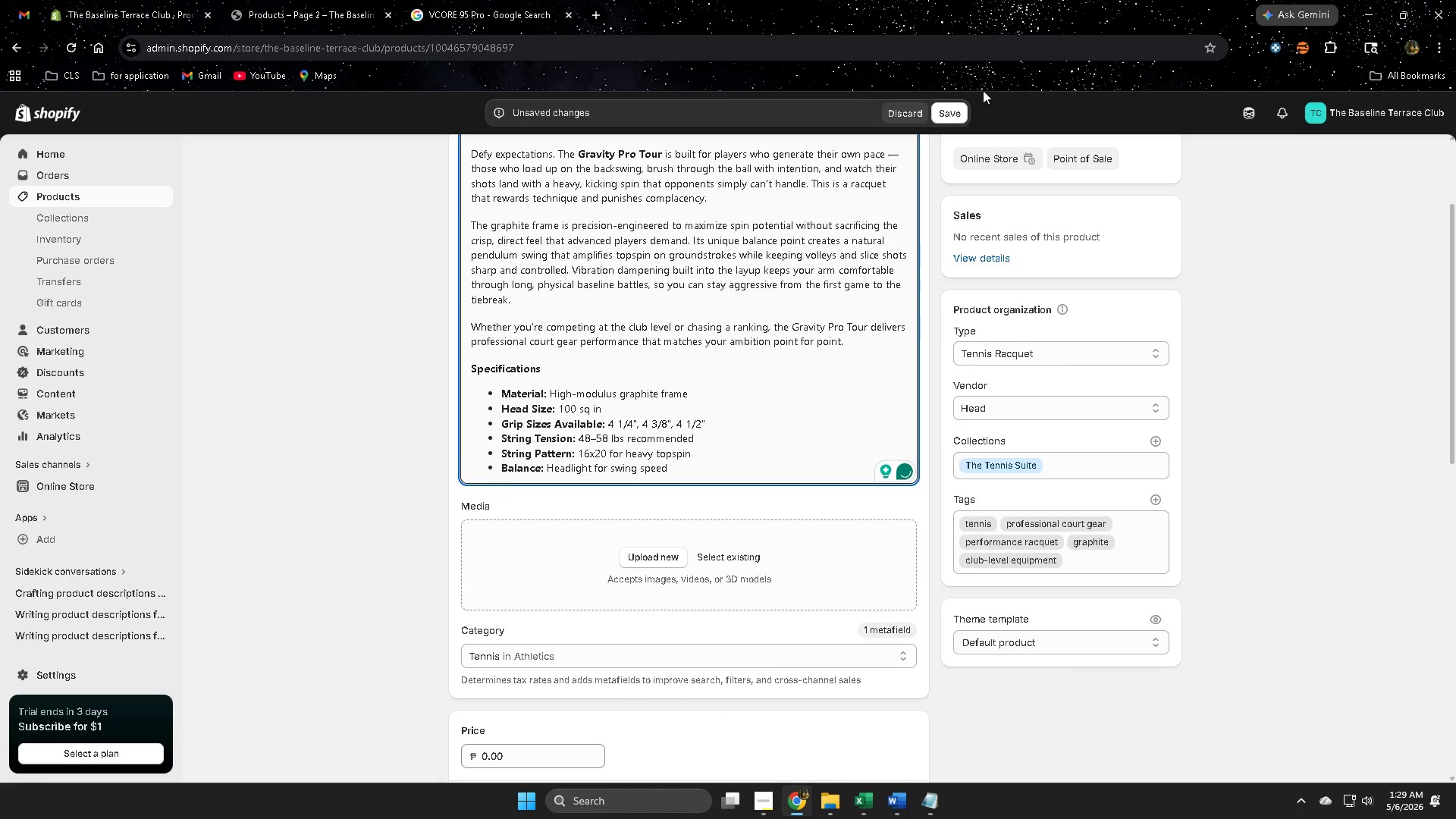 
scroll: coordinate [340, 572], scroll_direction: down, amount: 7.0
 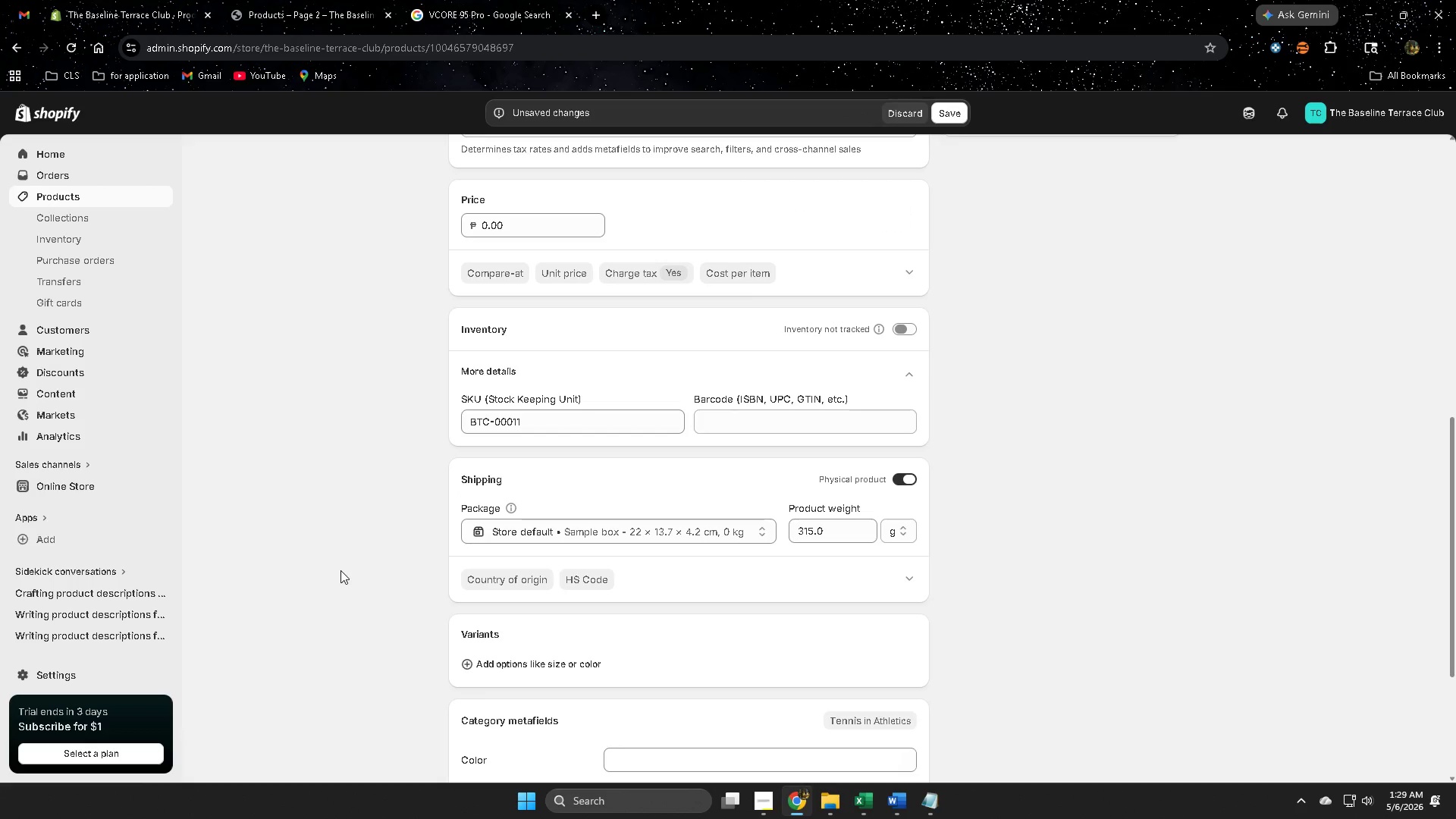 
left_click([388, 516])
 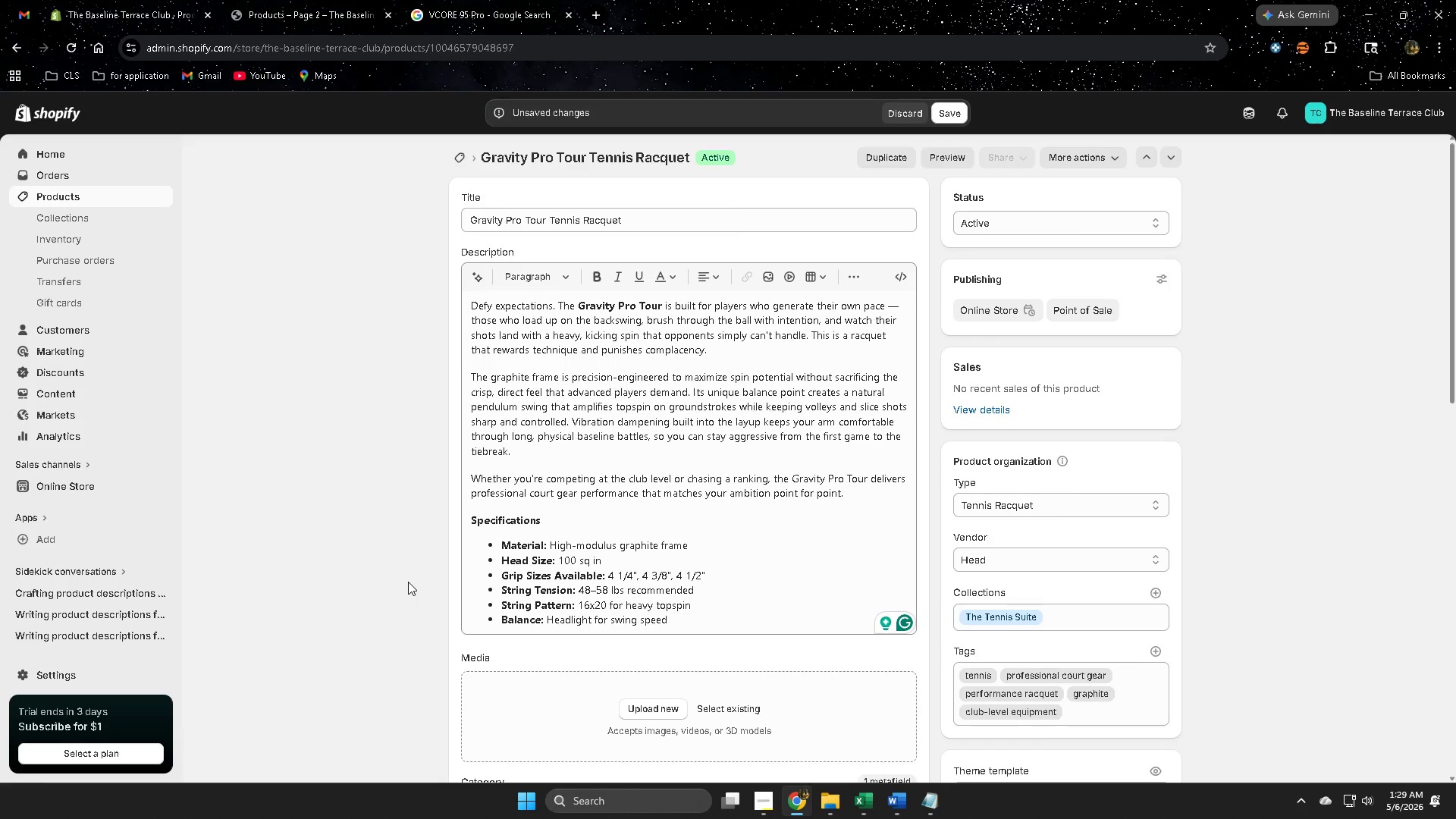 
scroll: coordinate [342, 568], scroll_direction: up, amount: 11.0
 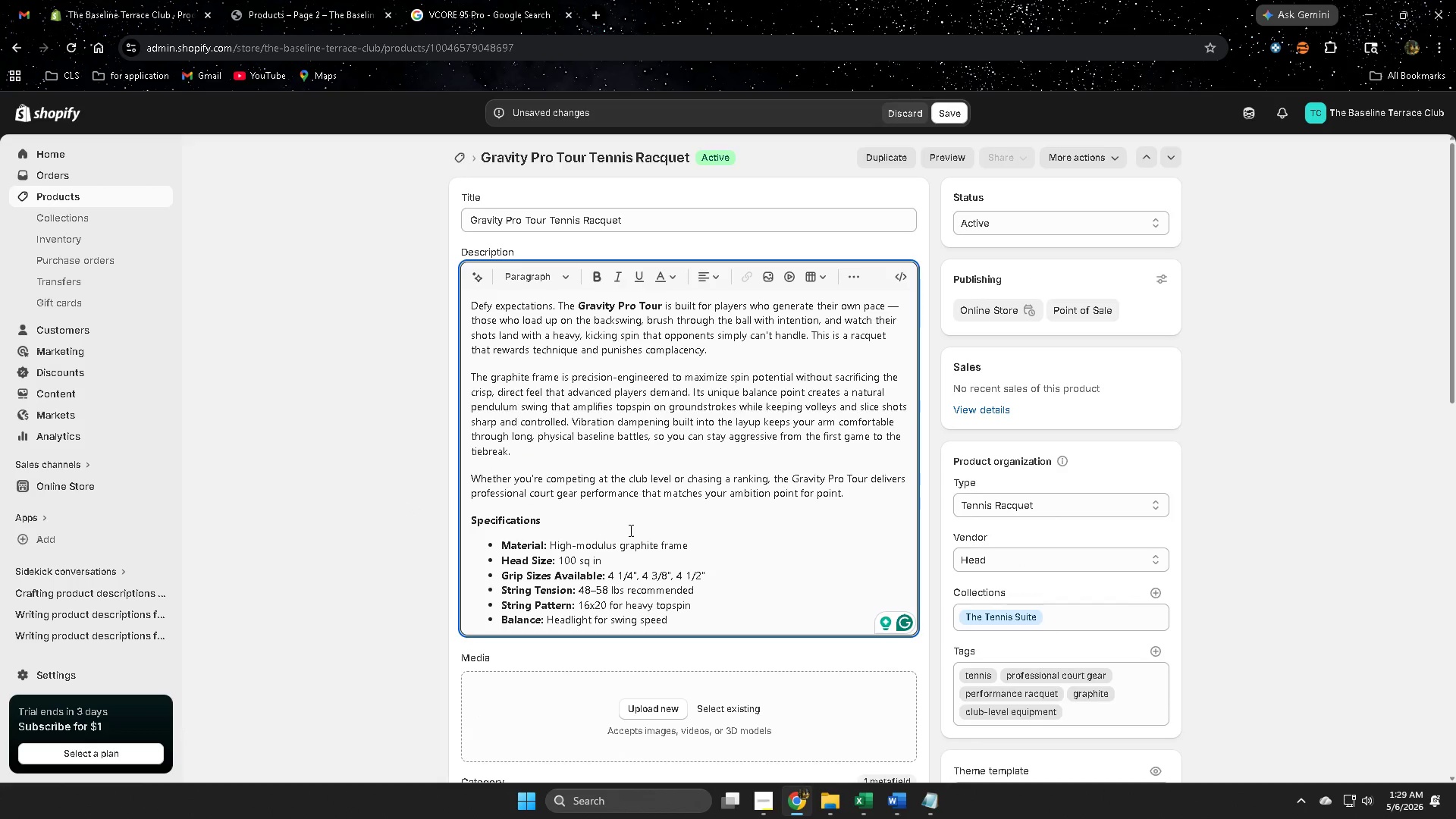 
scroll: coordinate [970, 634], scroll_direction: down, amount: 16.0
 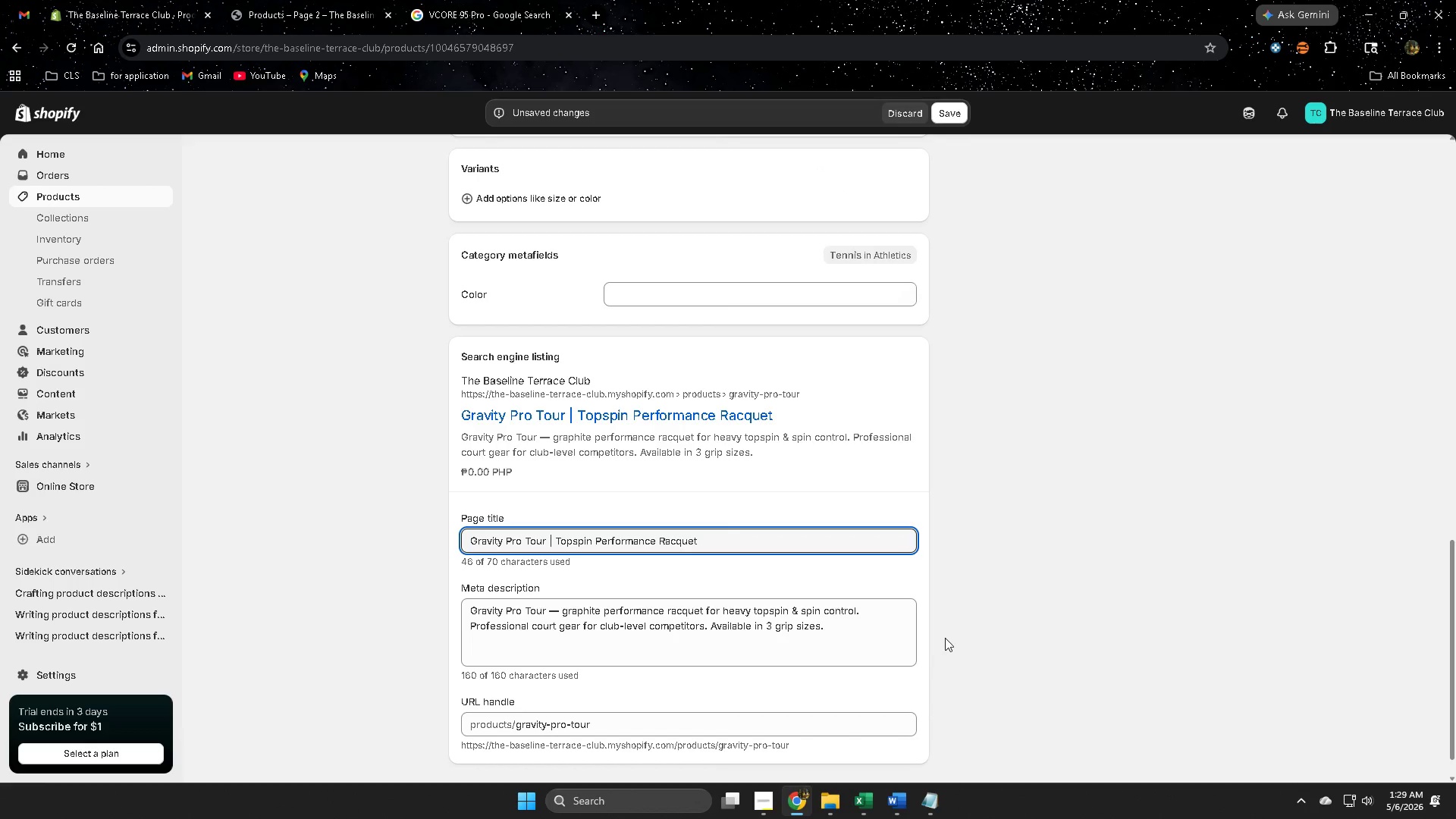 
left_click([1243, 119])
 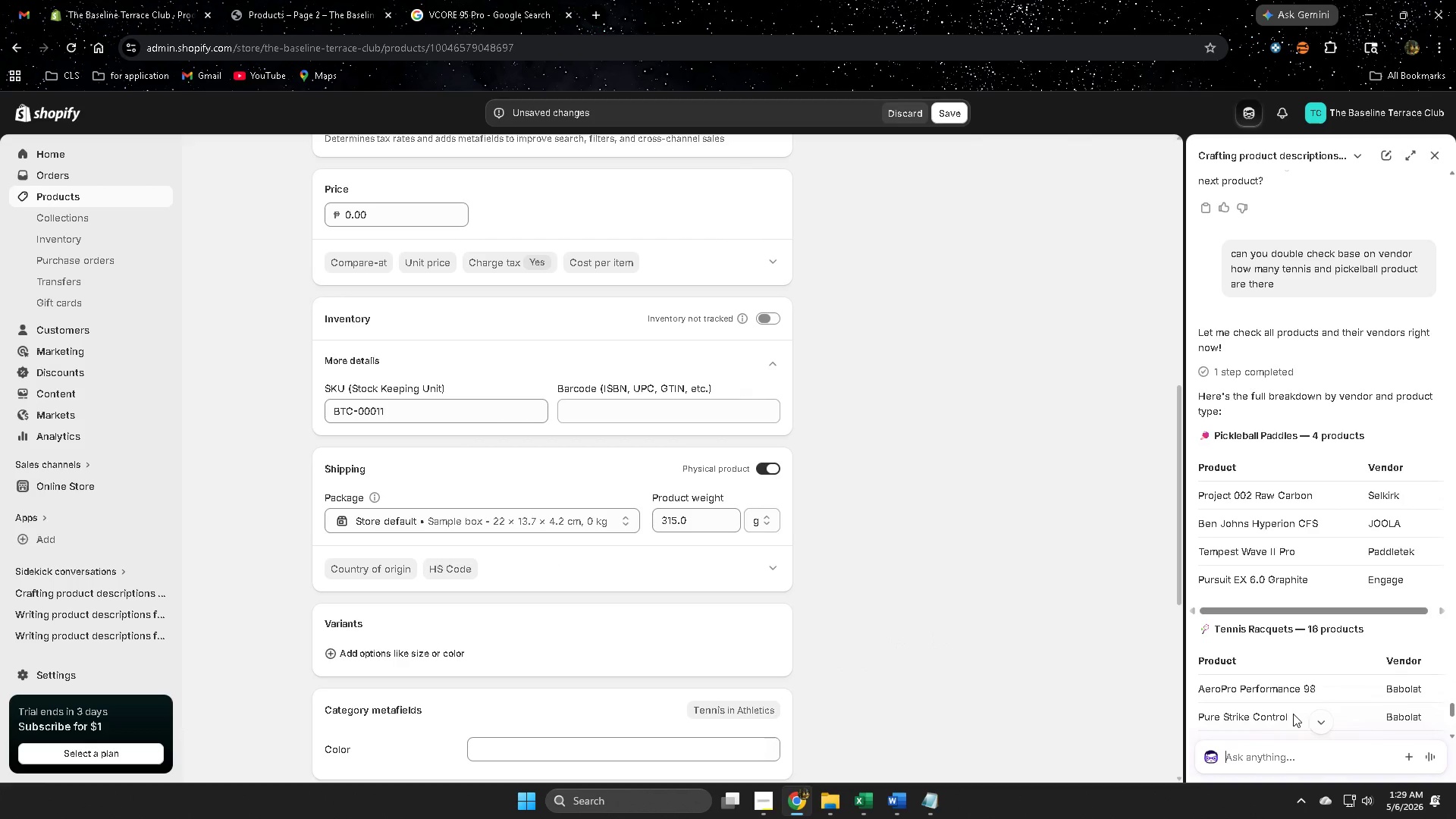 
scroll: coordinate [950, 633], scroll_direction: up, amount: 6.0
 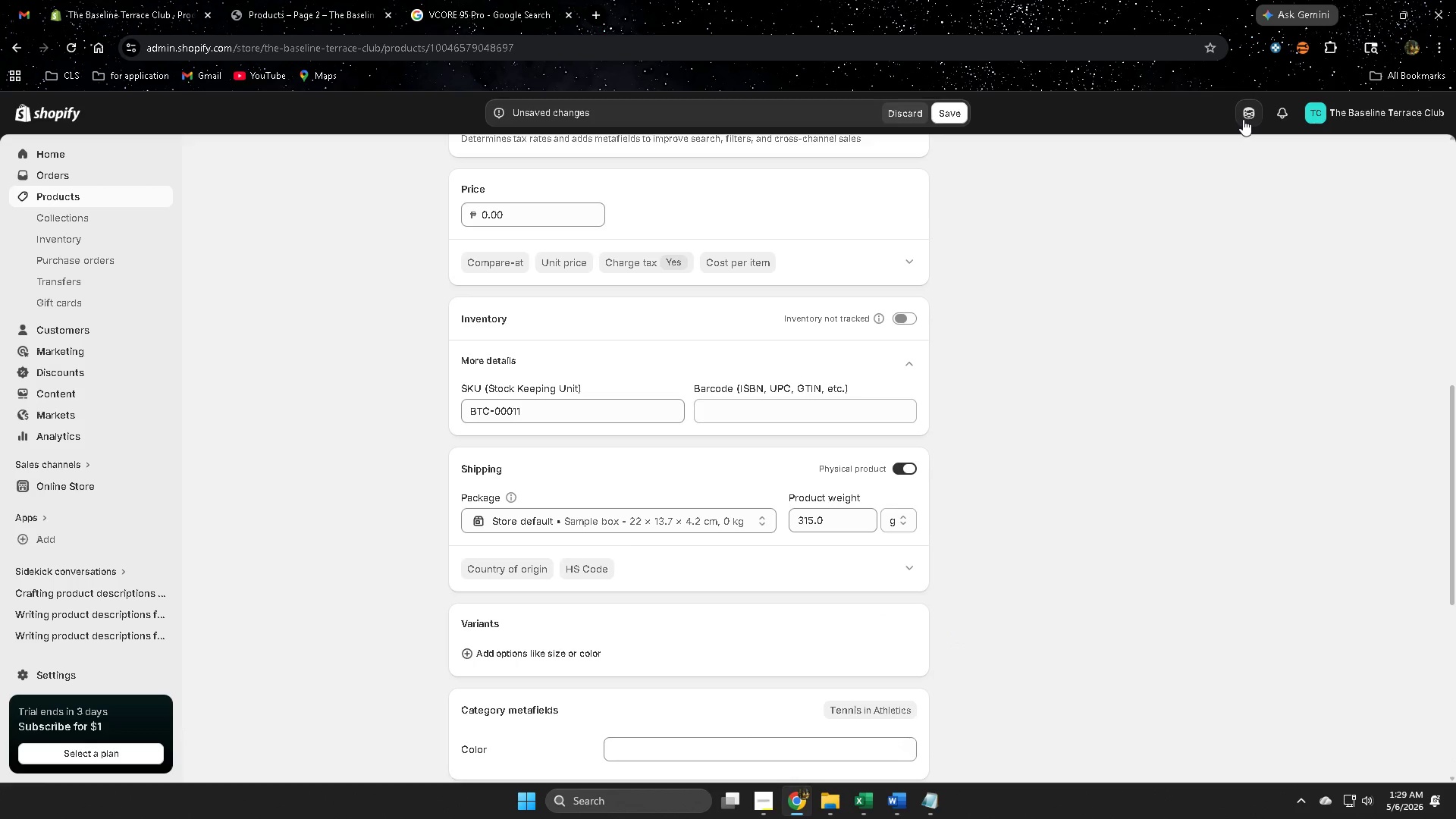 
scroll: coordinate [1310, 690], scroll_direction: down, amount: 9.0
 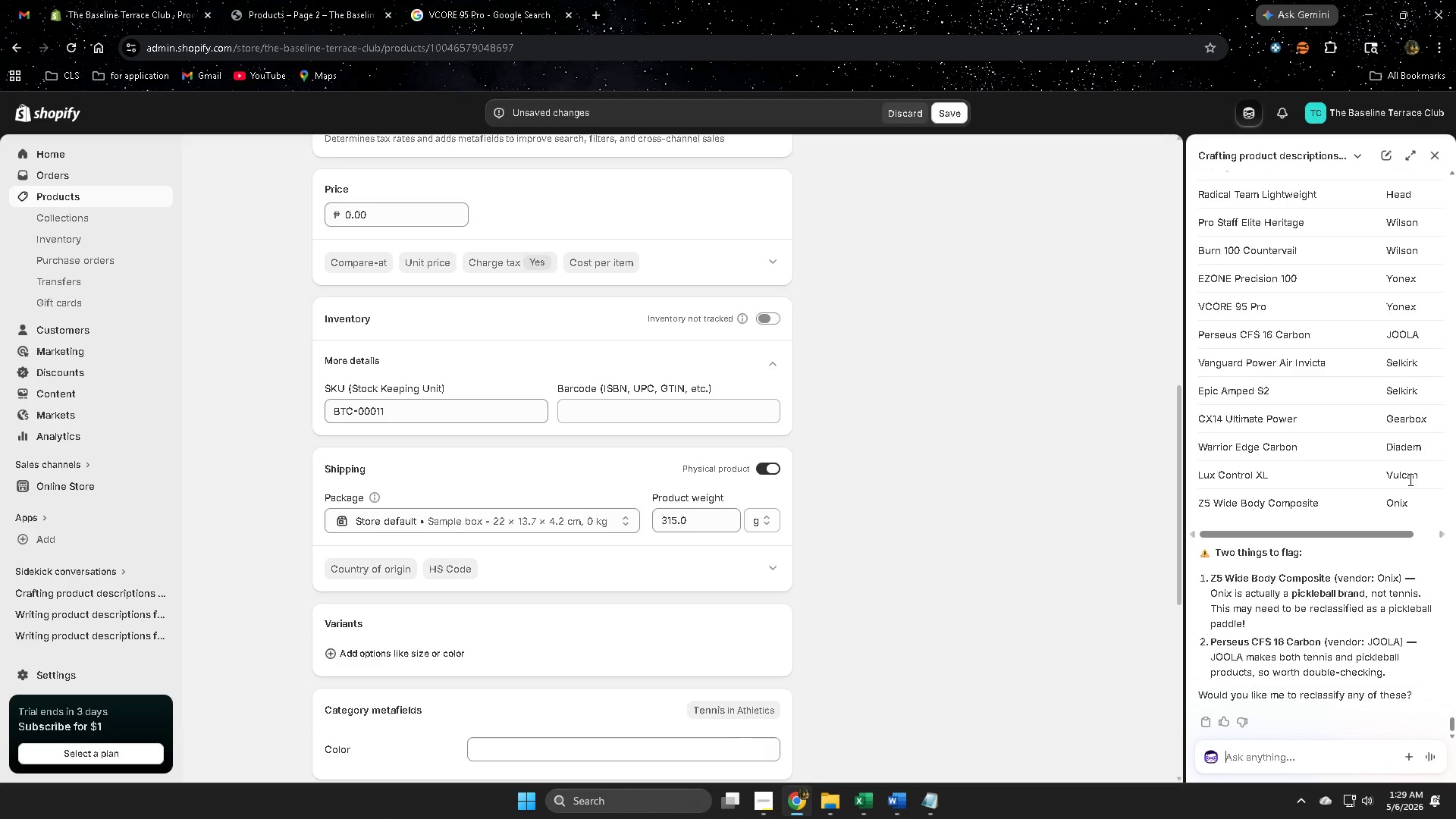 
scroll: coordinate [1415, 453], scroll_direction: up, amount: 6.0
 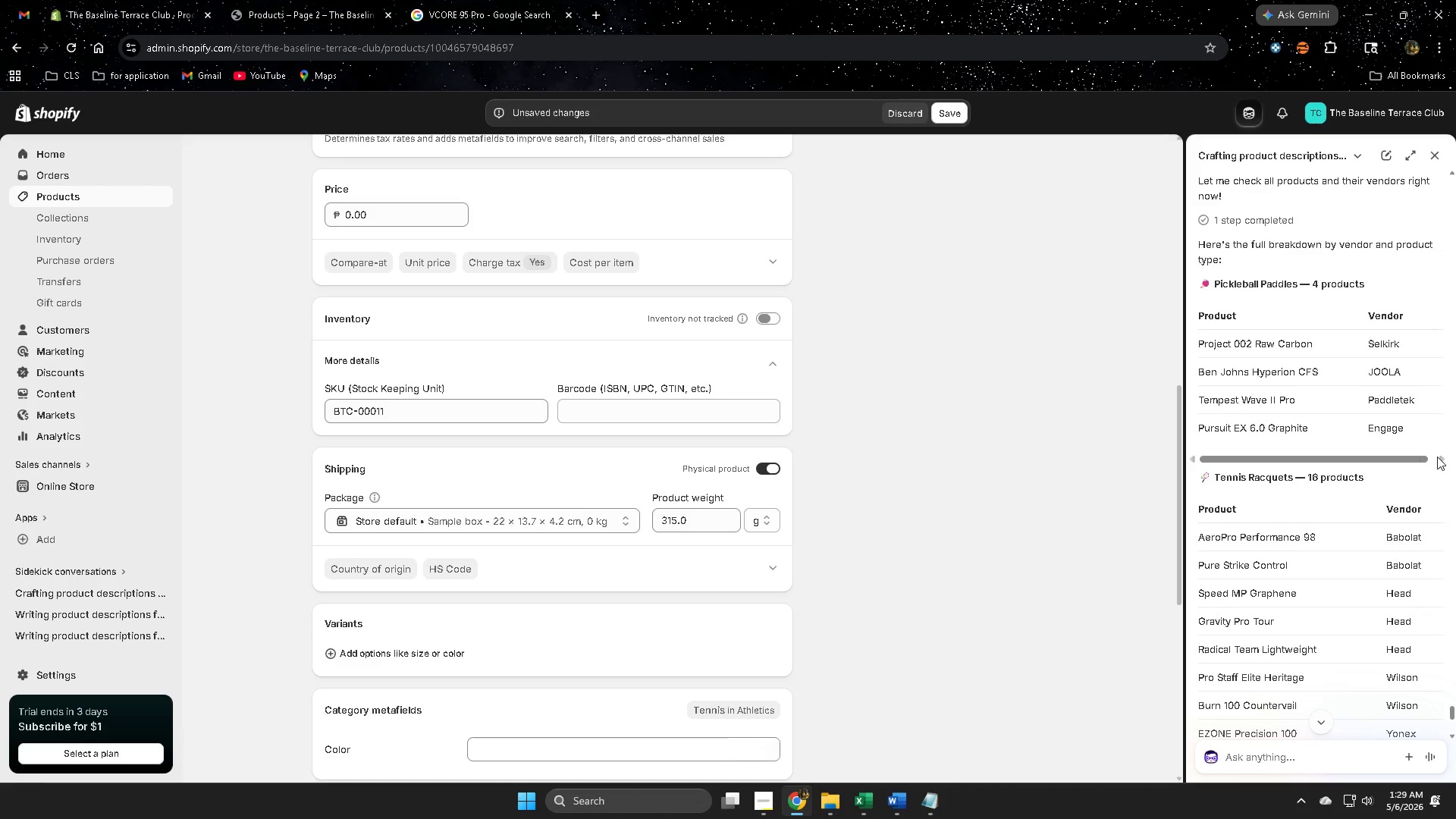 
scroll: coordinate [1455, 460], scroll_direction: down, amount: 3.0
 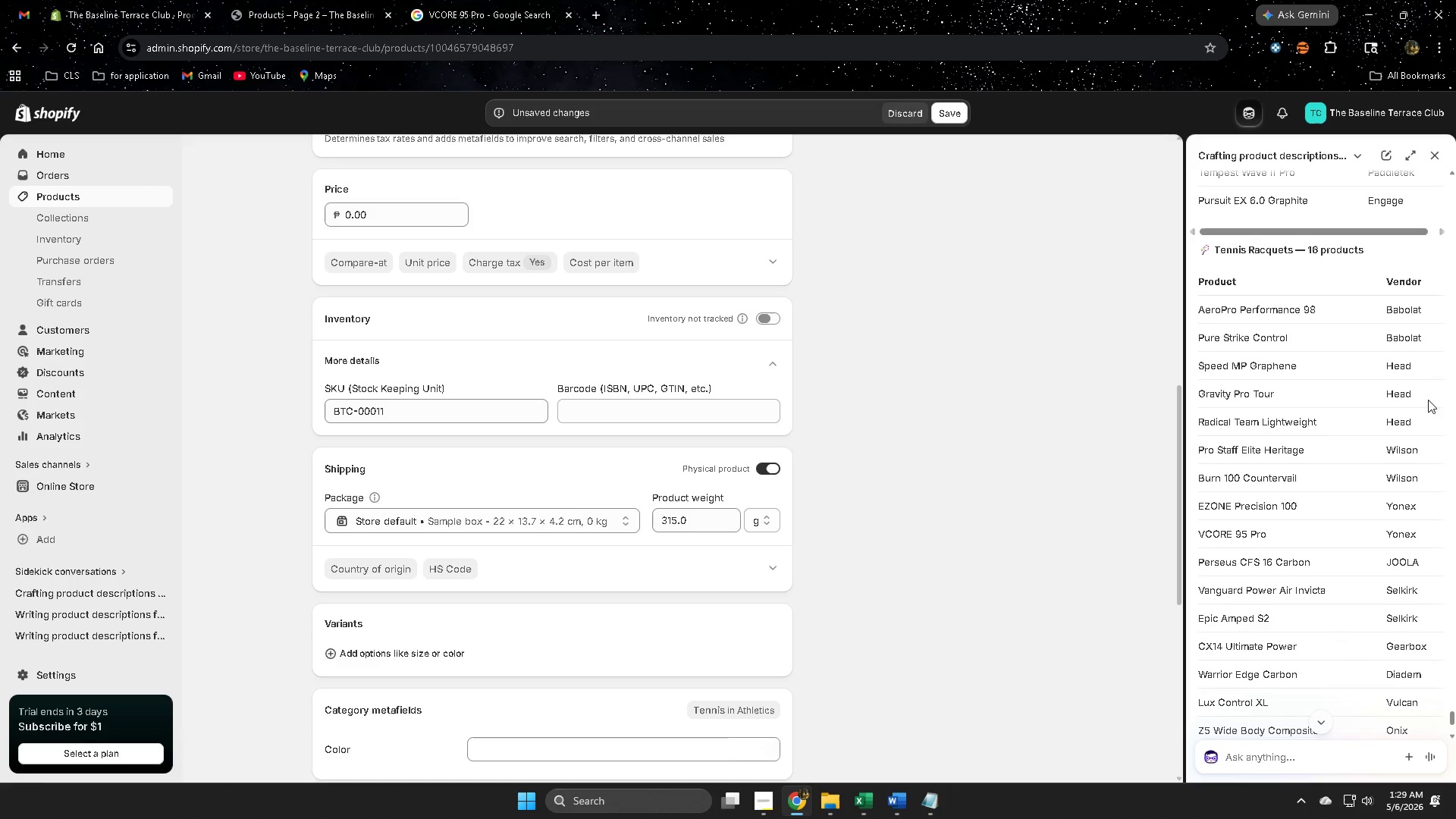 
scroll: coordinate [1347, 573], scroll_direction: up, amount: 2.0
 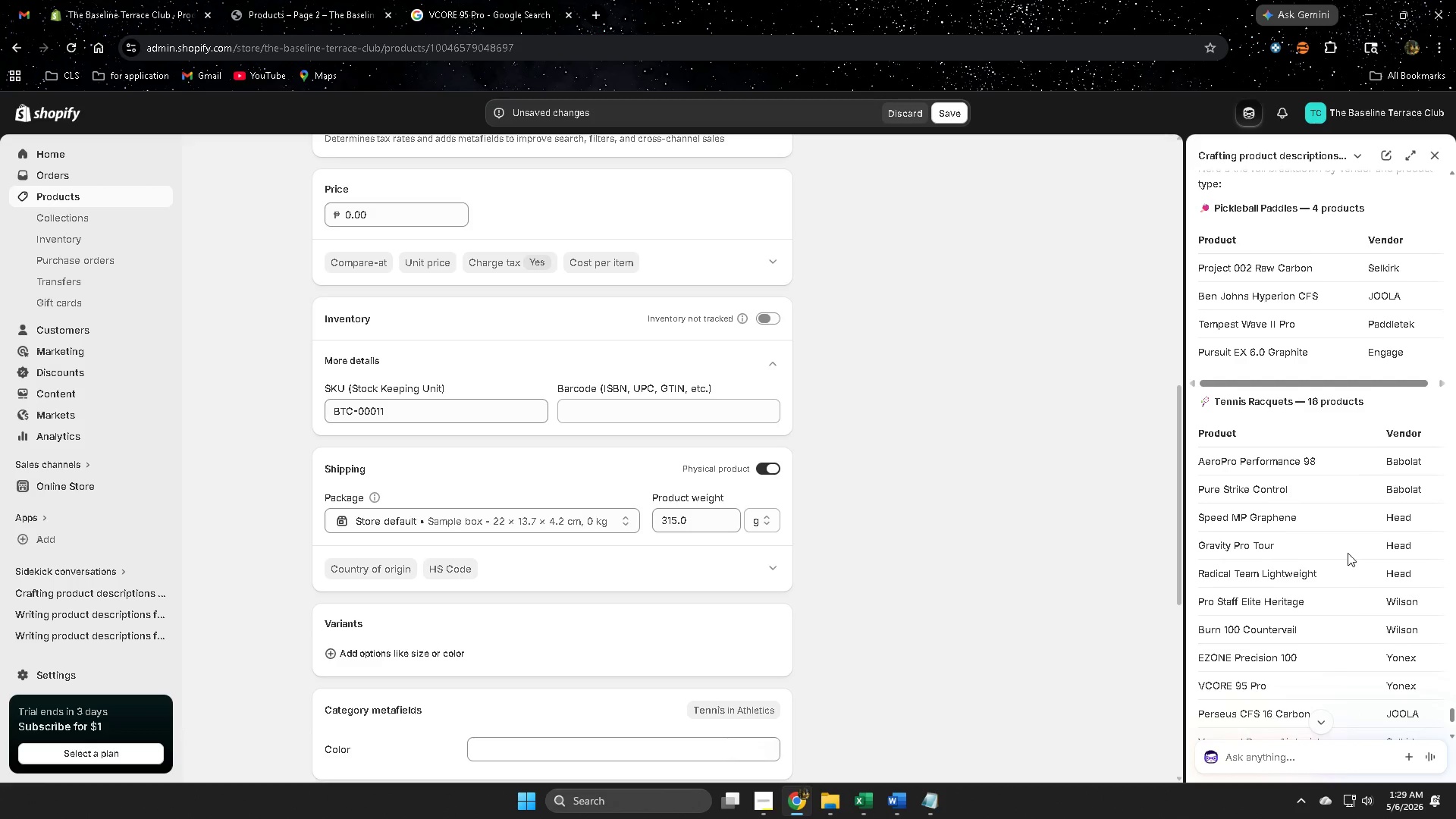 
left_click([1298, 561])
 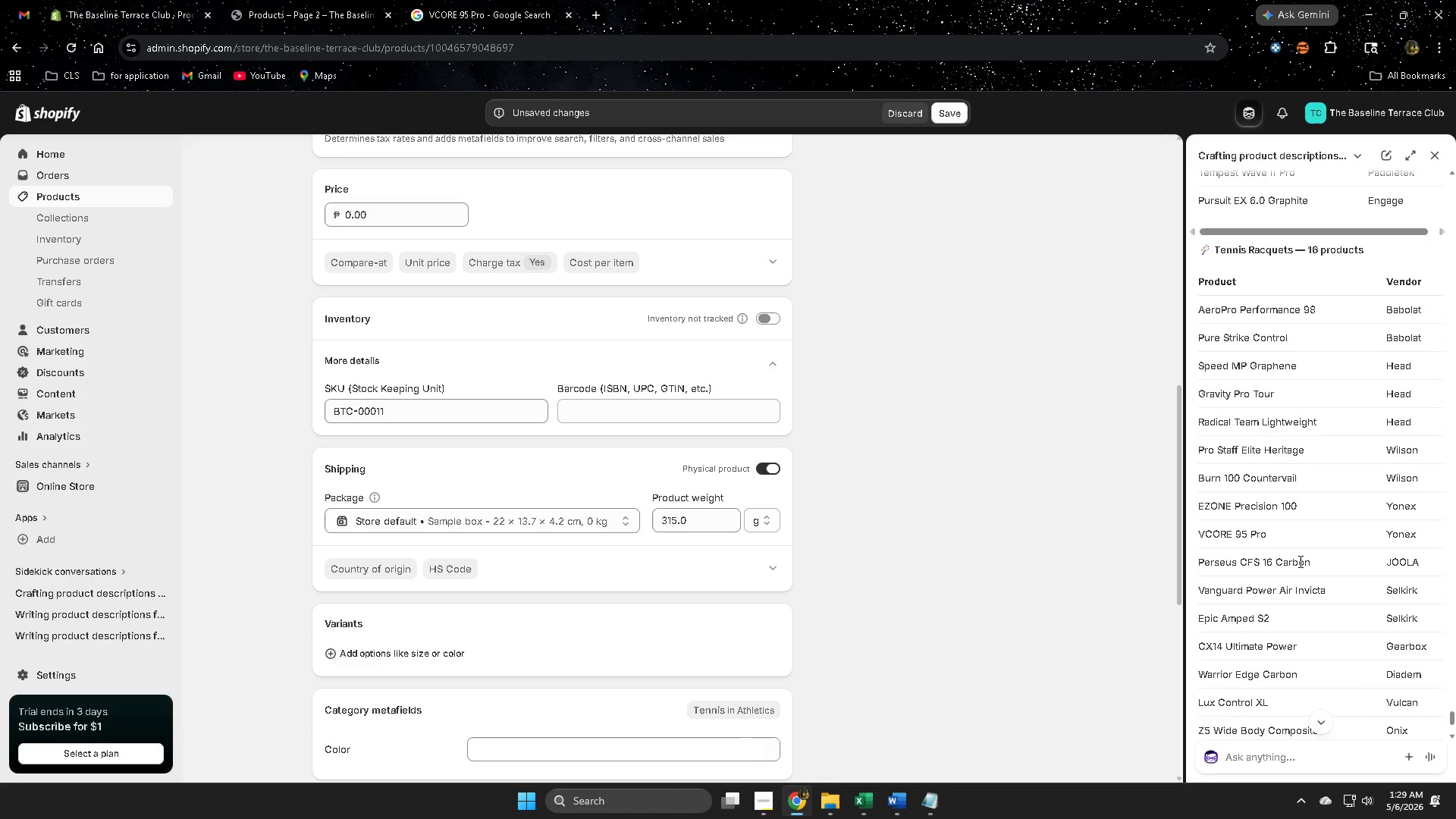 
left_click_drag(start_coordinate=[1299, 561], to_coordinate=[1213, 555])
 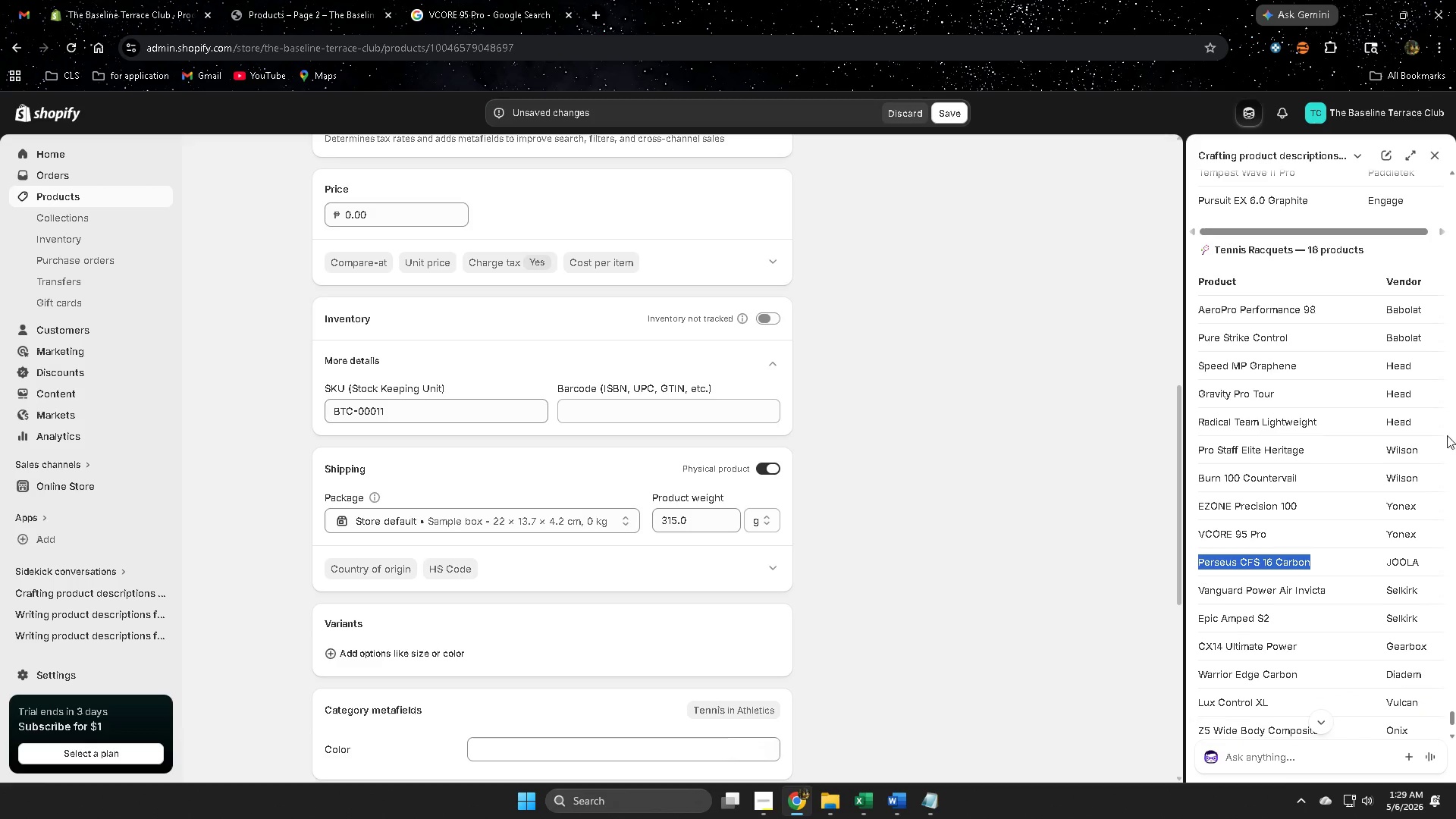 
key(Control+ControlLeft)
 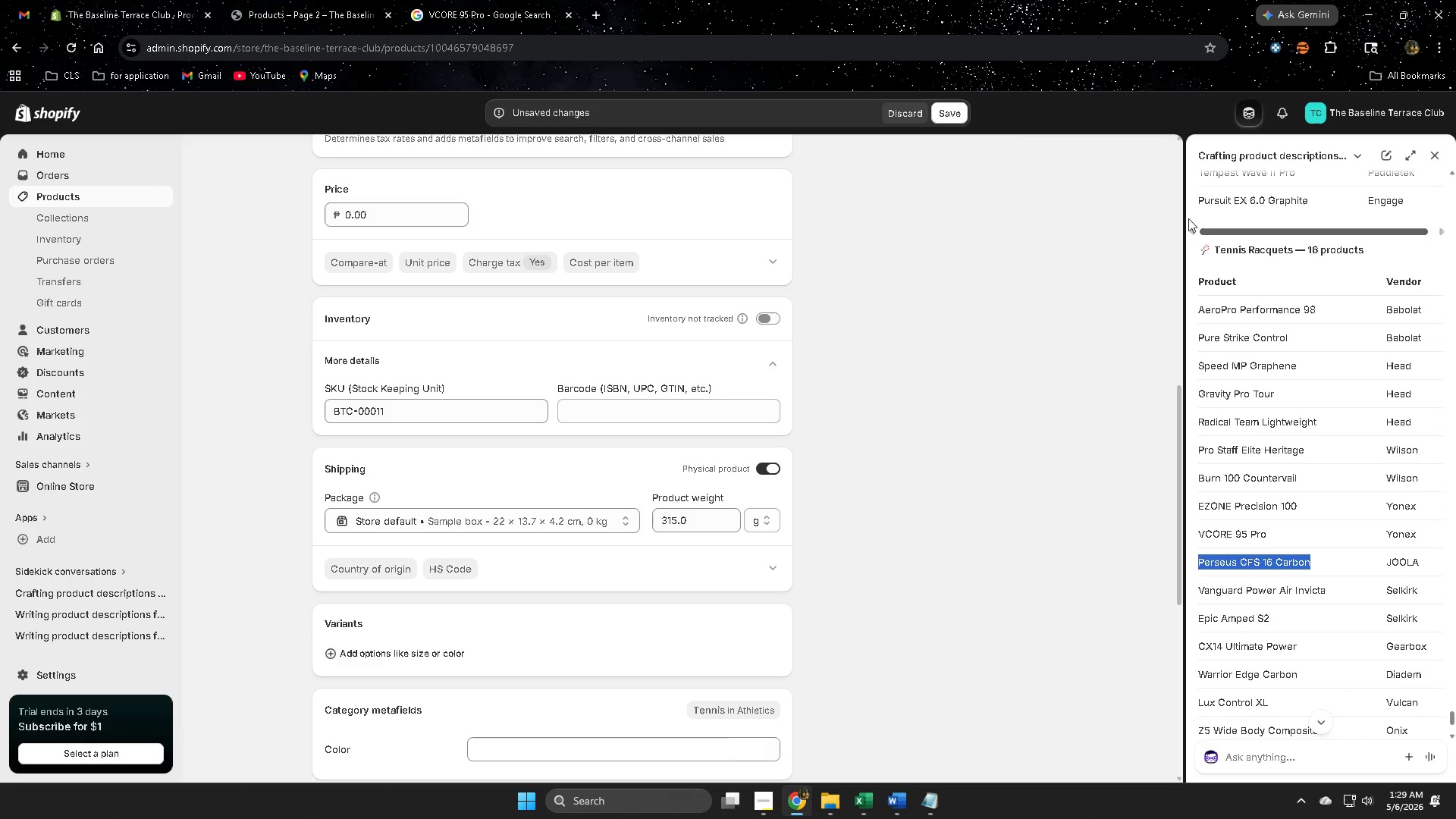 
key(Control+C)
 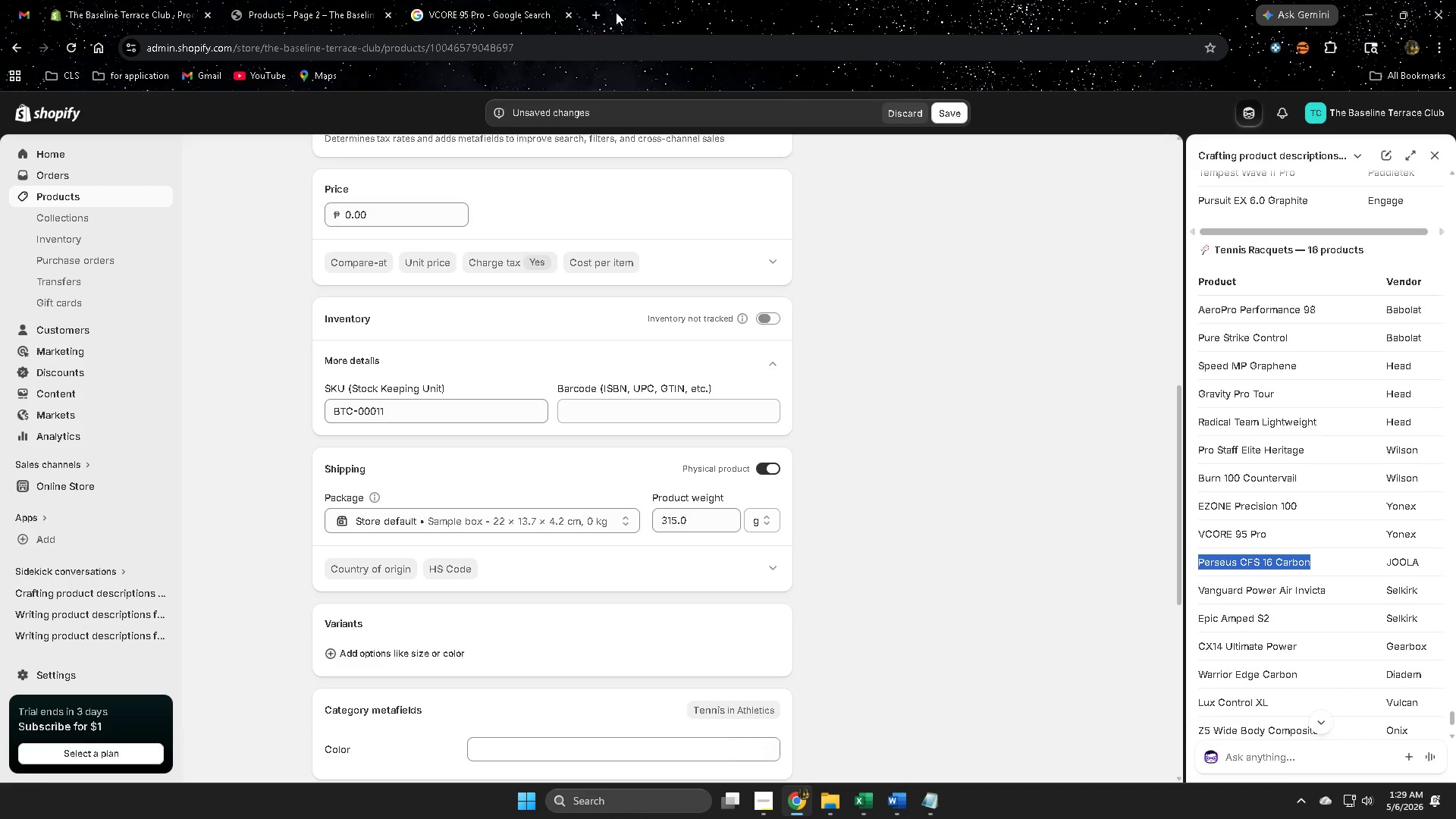 
scroll: coordinate [1407, 570], scroll_direction: down, amount: 1.0
 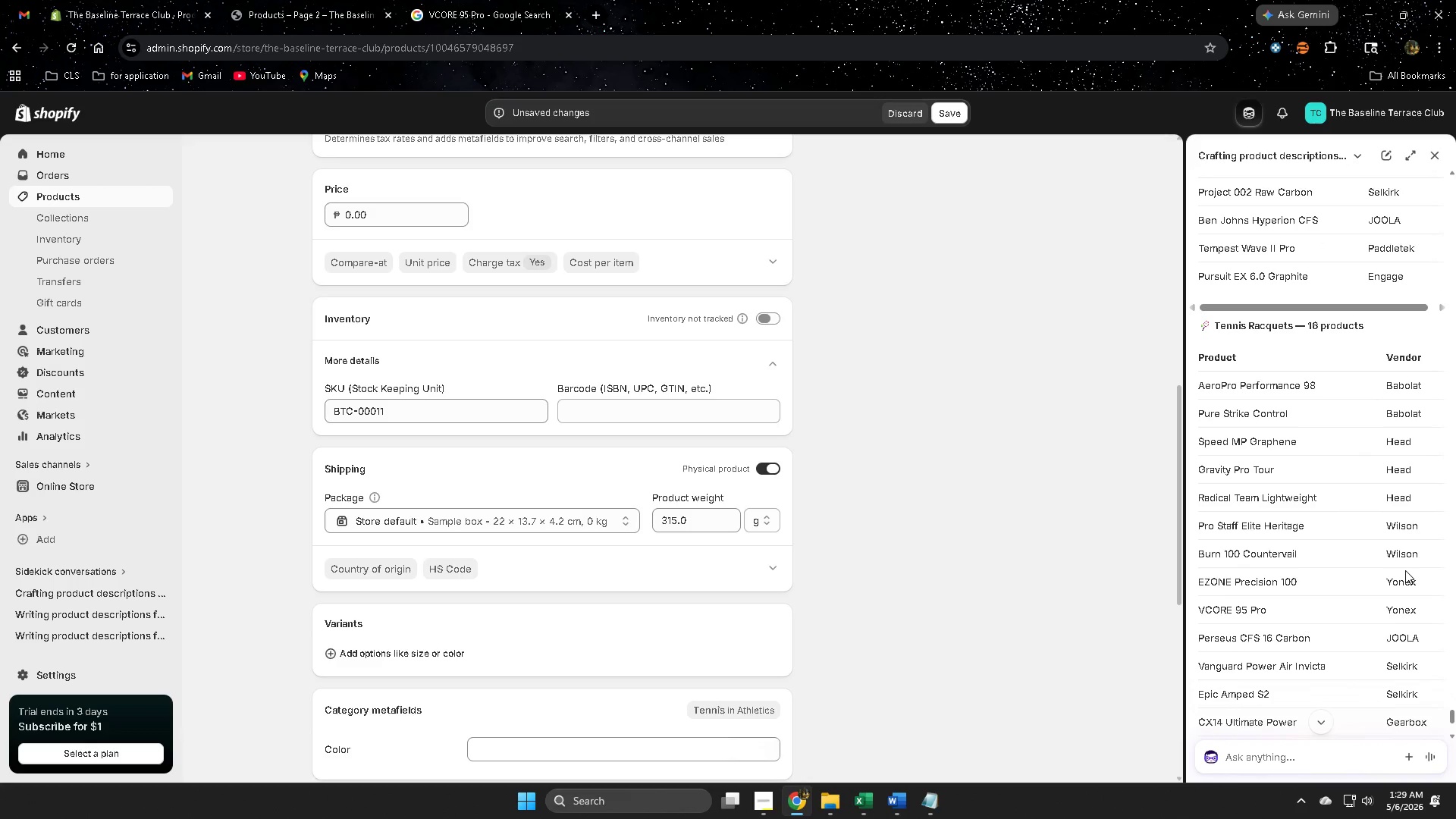 
left_click([600, 10])
 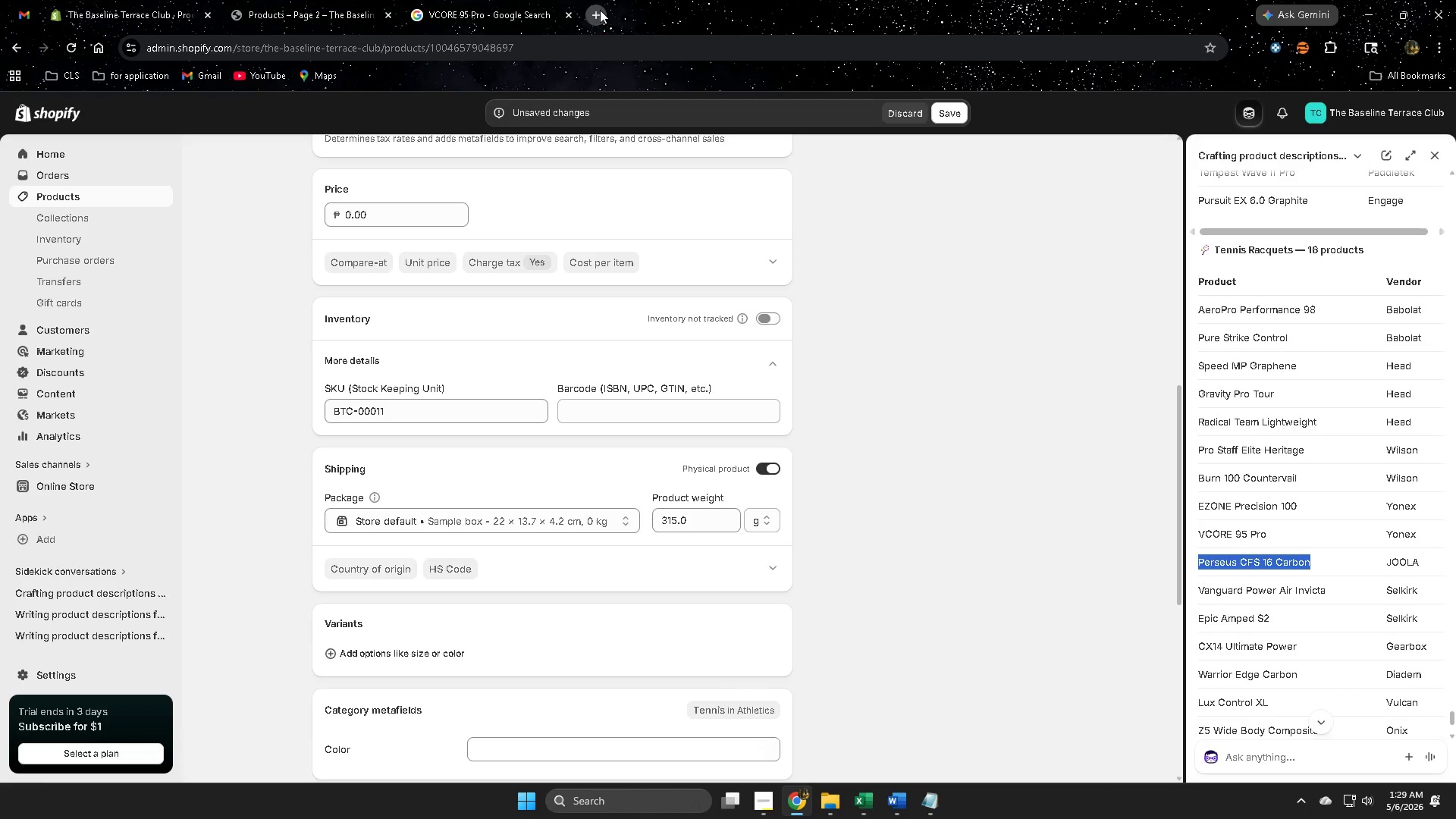 
key(Control+ControlLeft)
 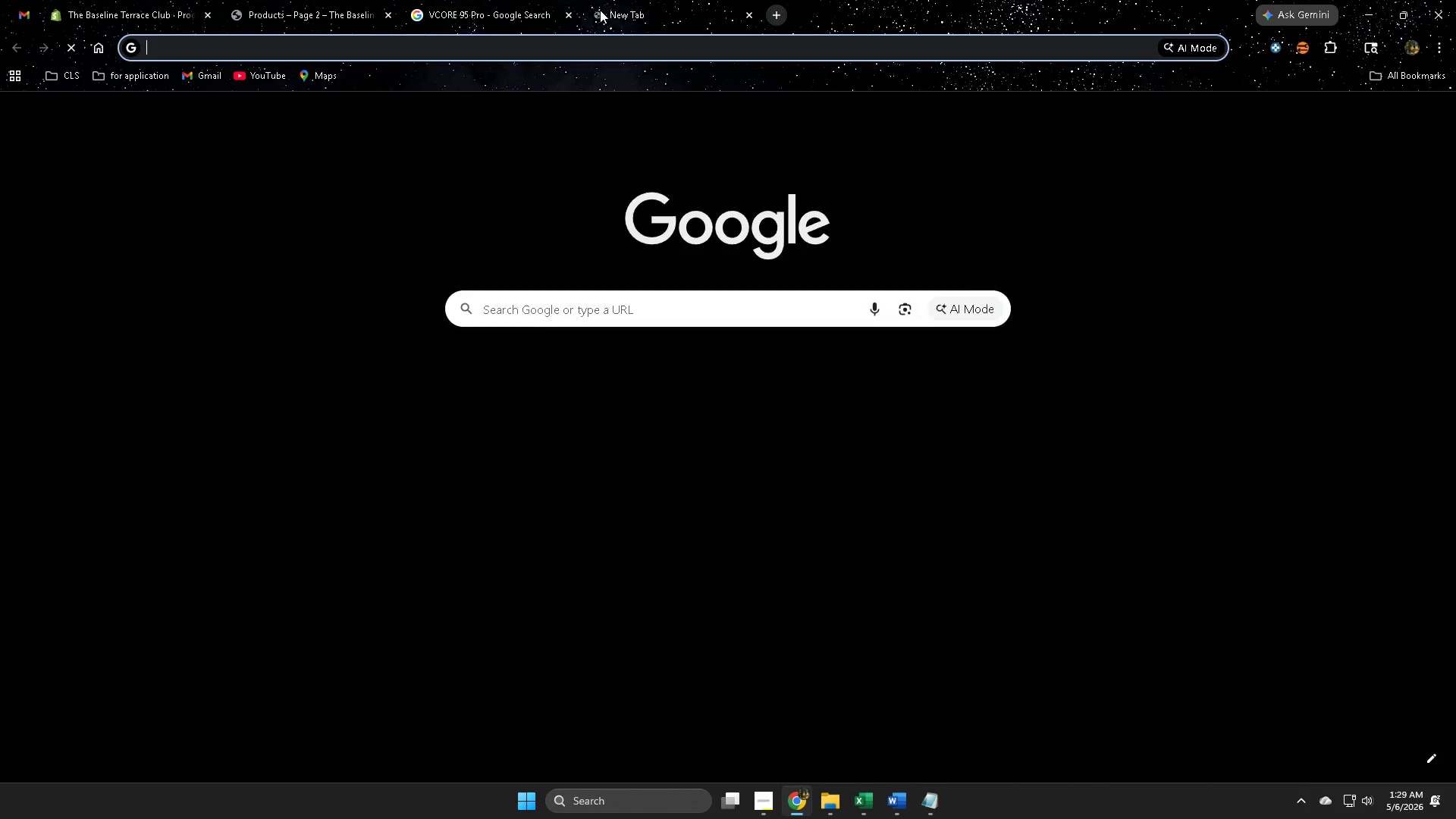 
scroll: coordinate [1405, 570], scroll_direction: down, amount: 1.0
 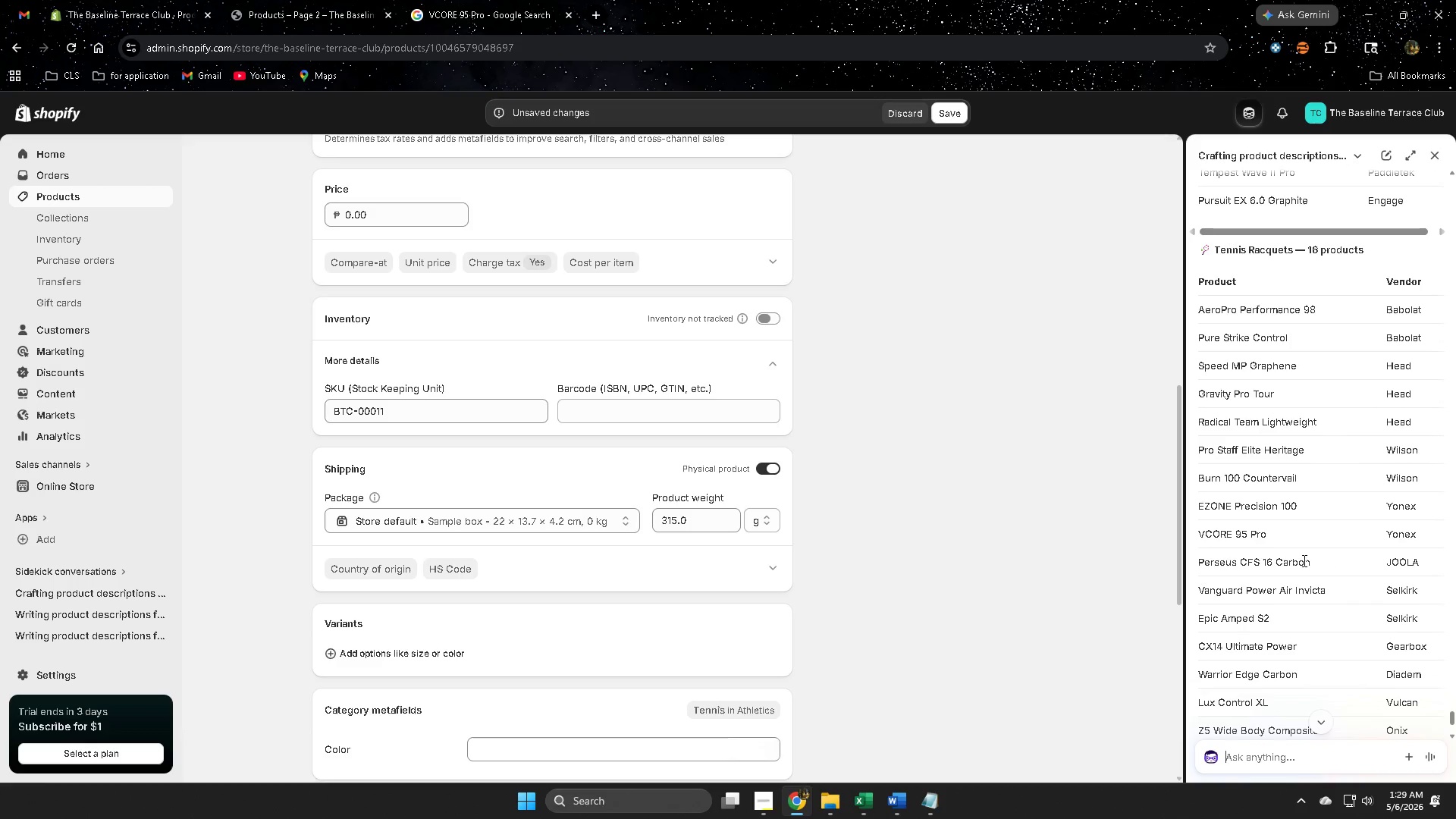 
key(Control+V)
 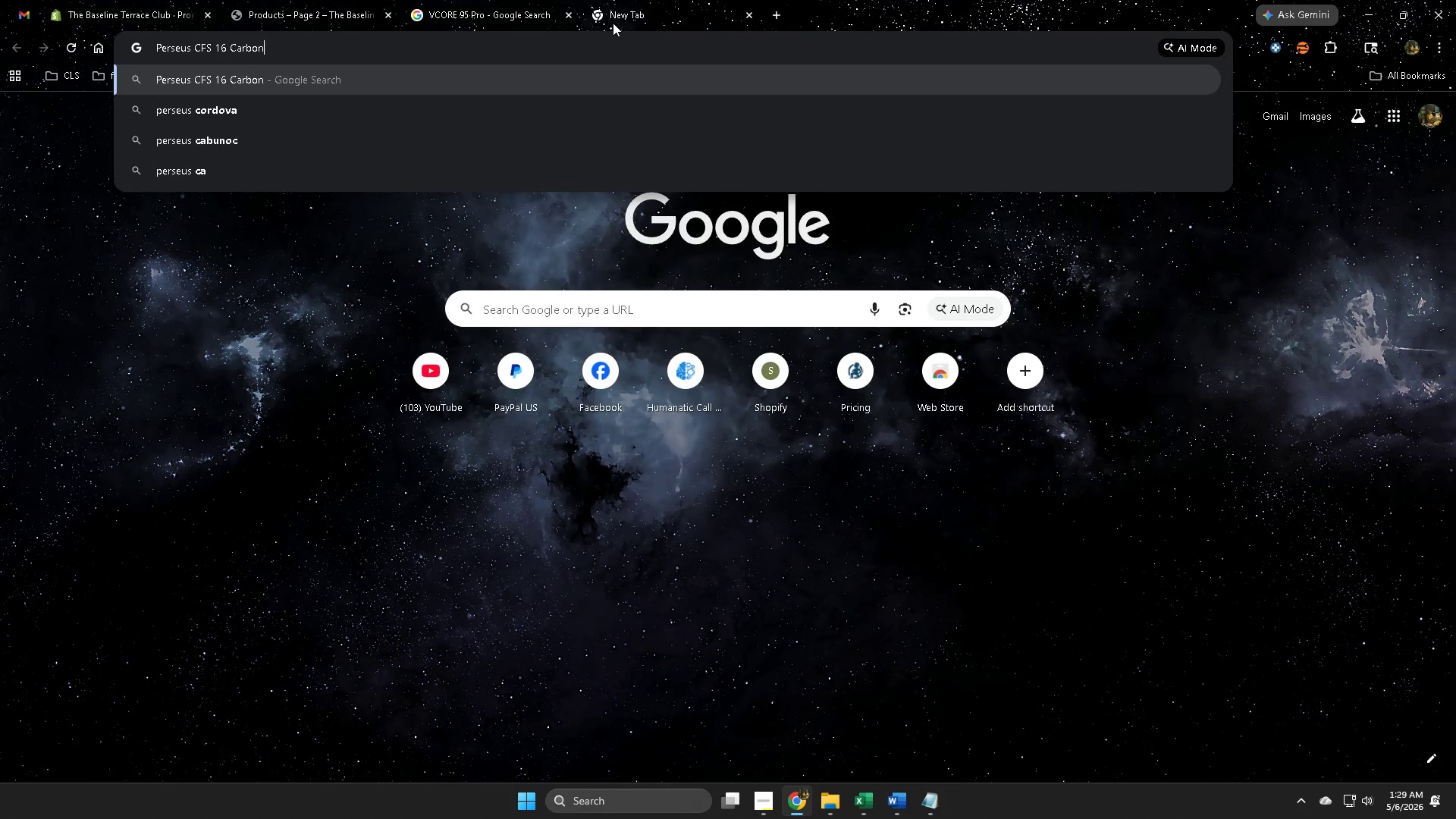 
key(Enter)
 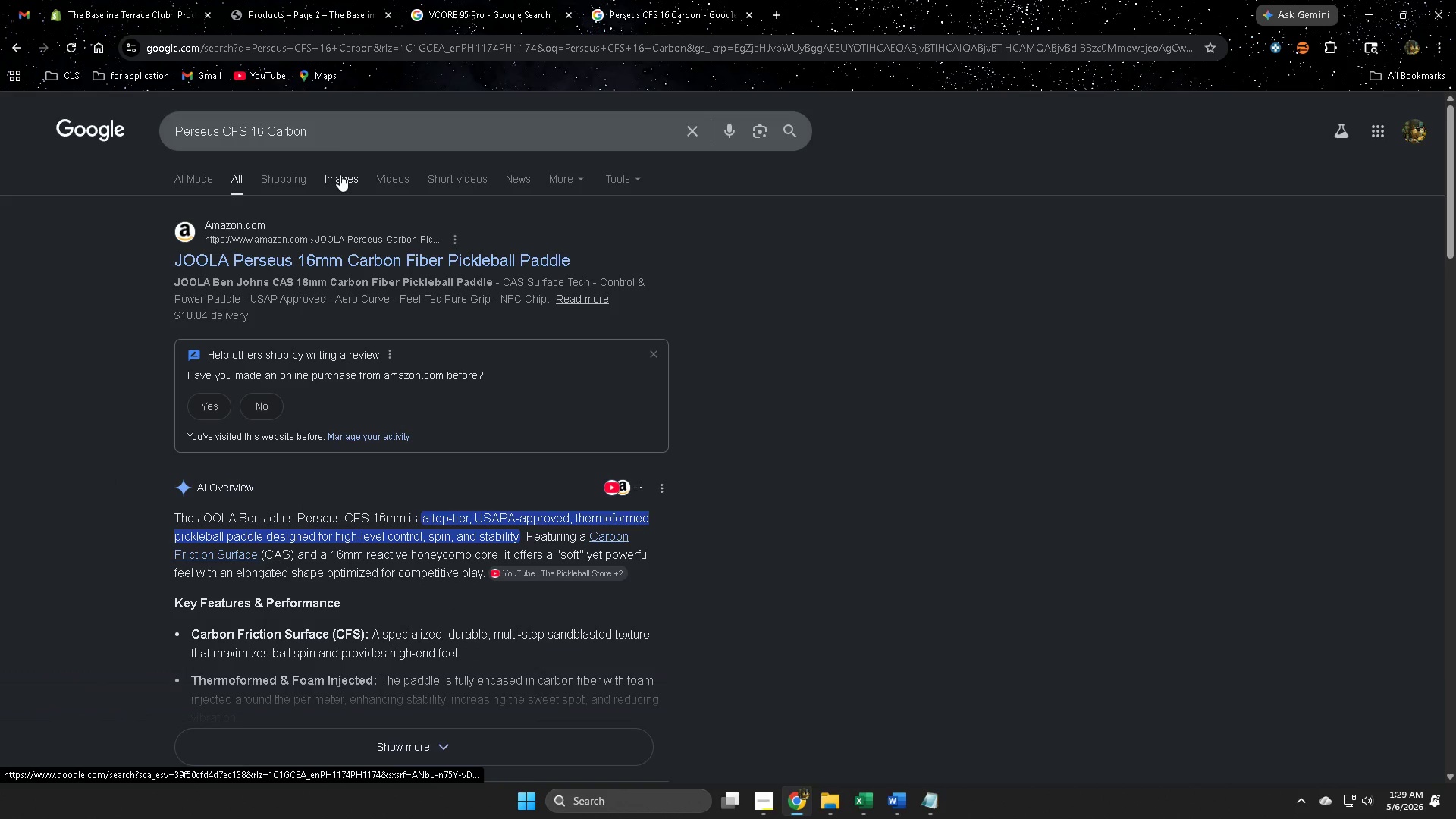 
wait(5.89)
 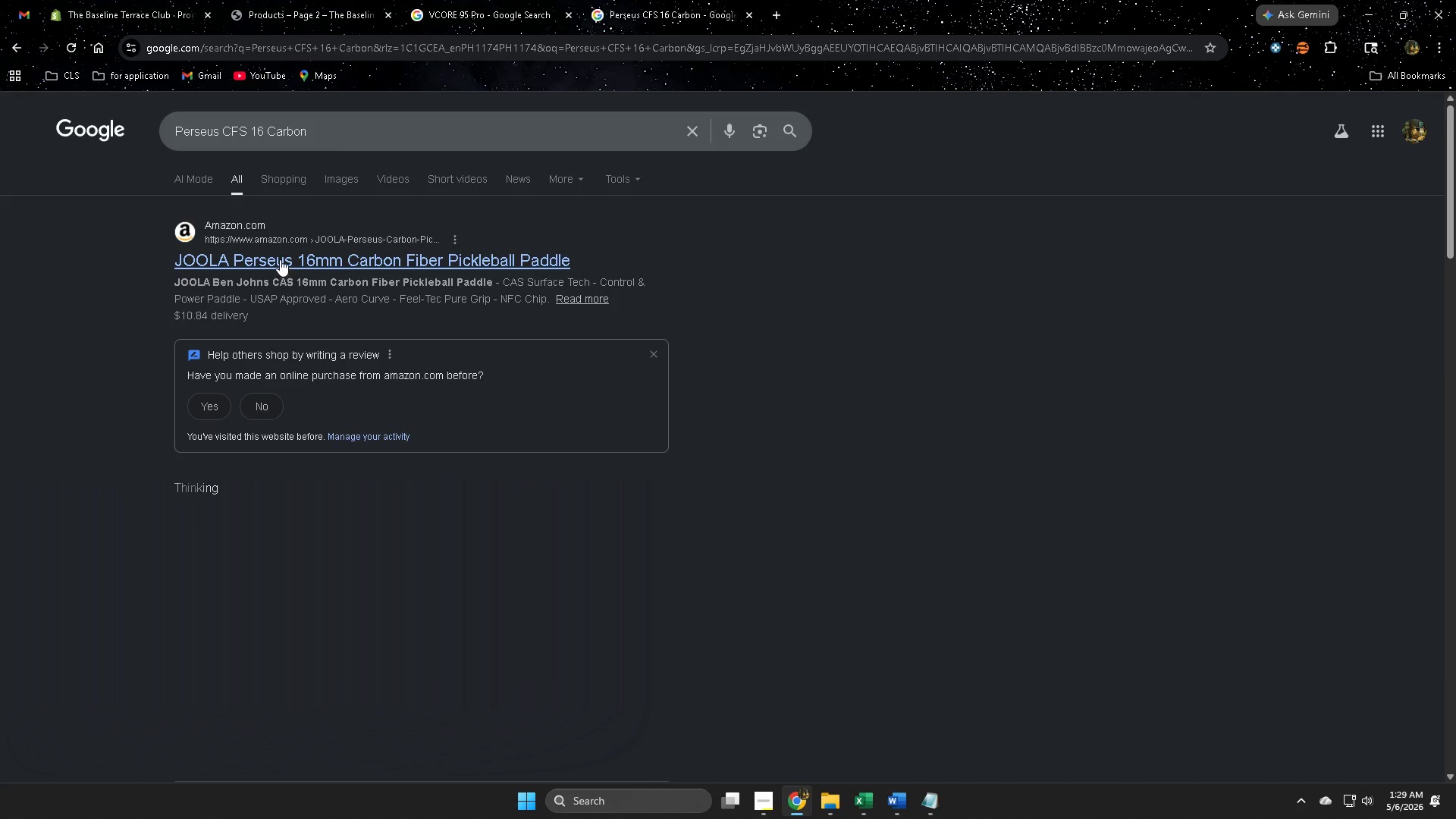 
left_click([337, 183])
 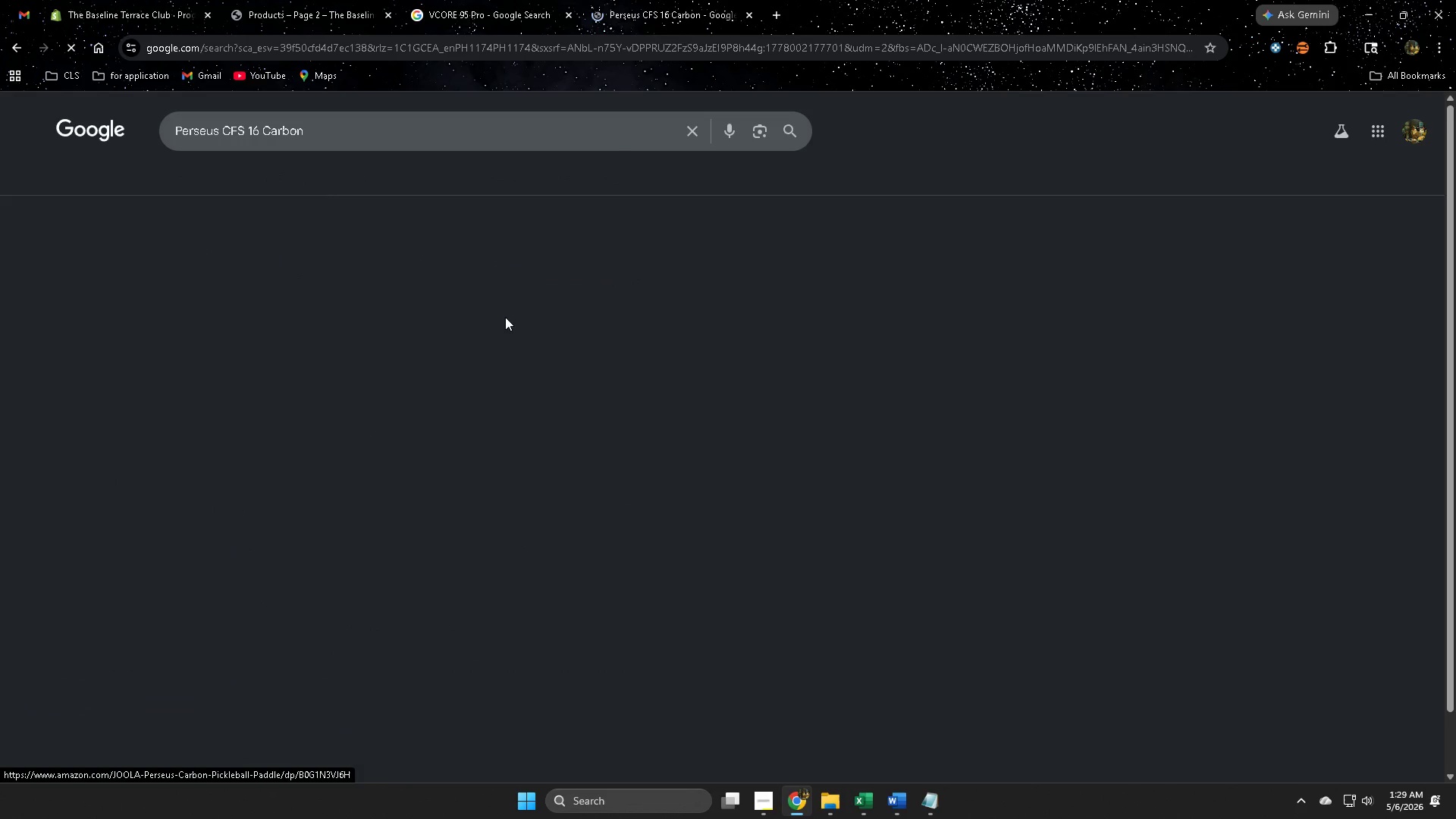 
mouse_move([349, 184])
 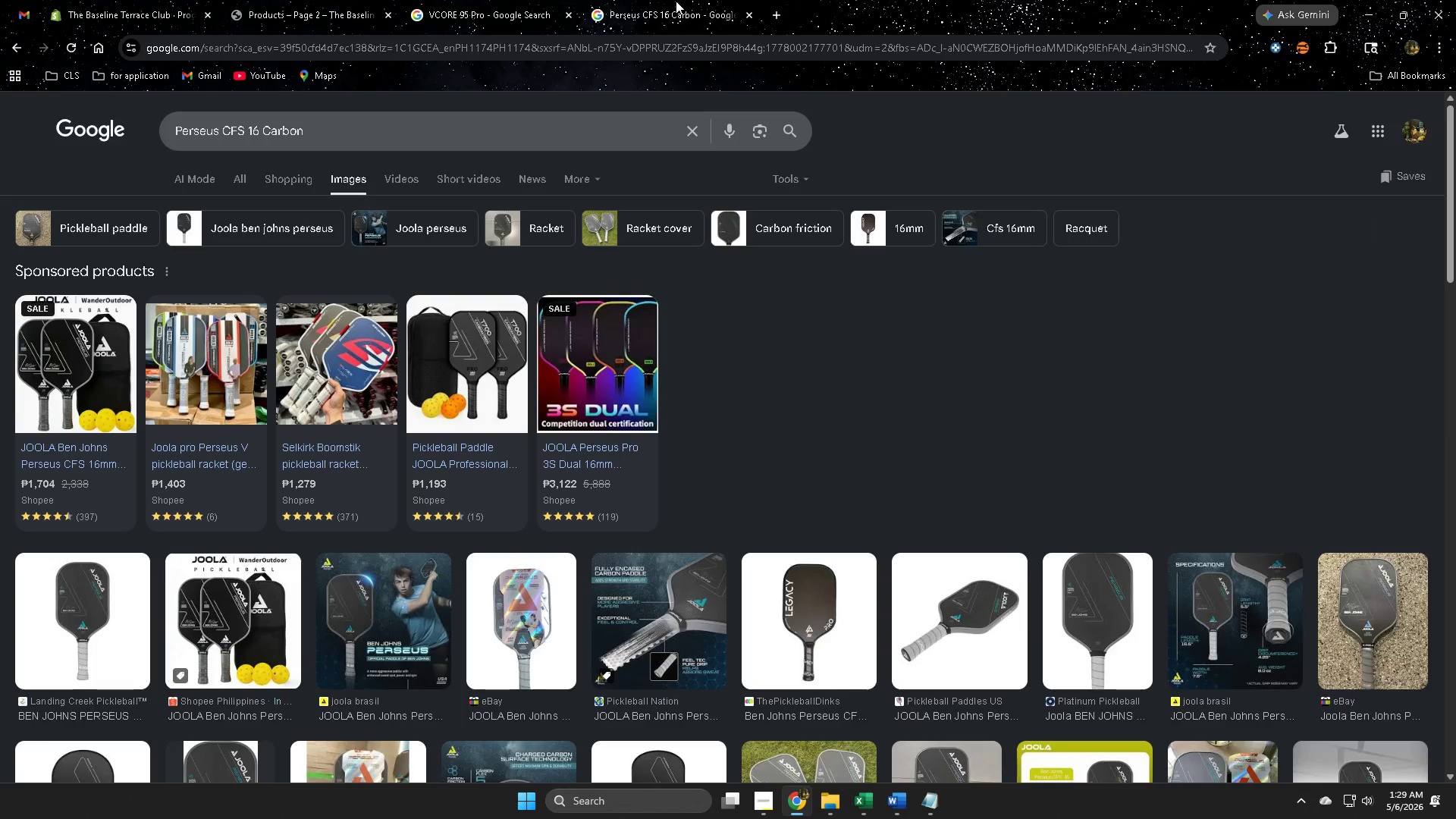 
left_click([747, 14])
 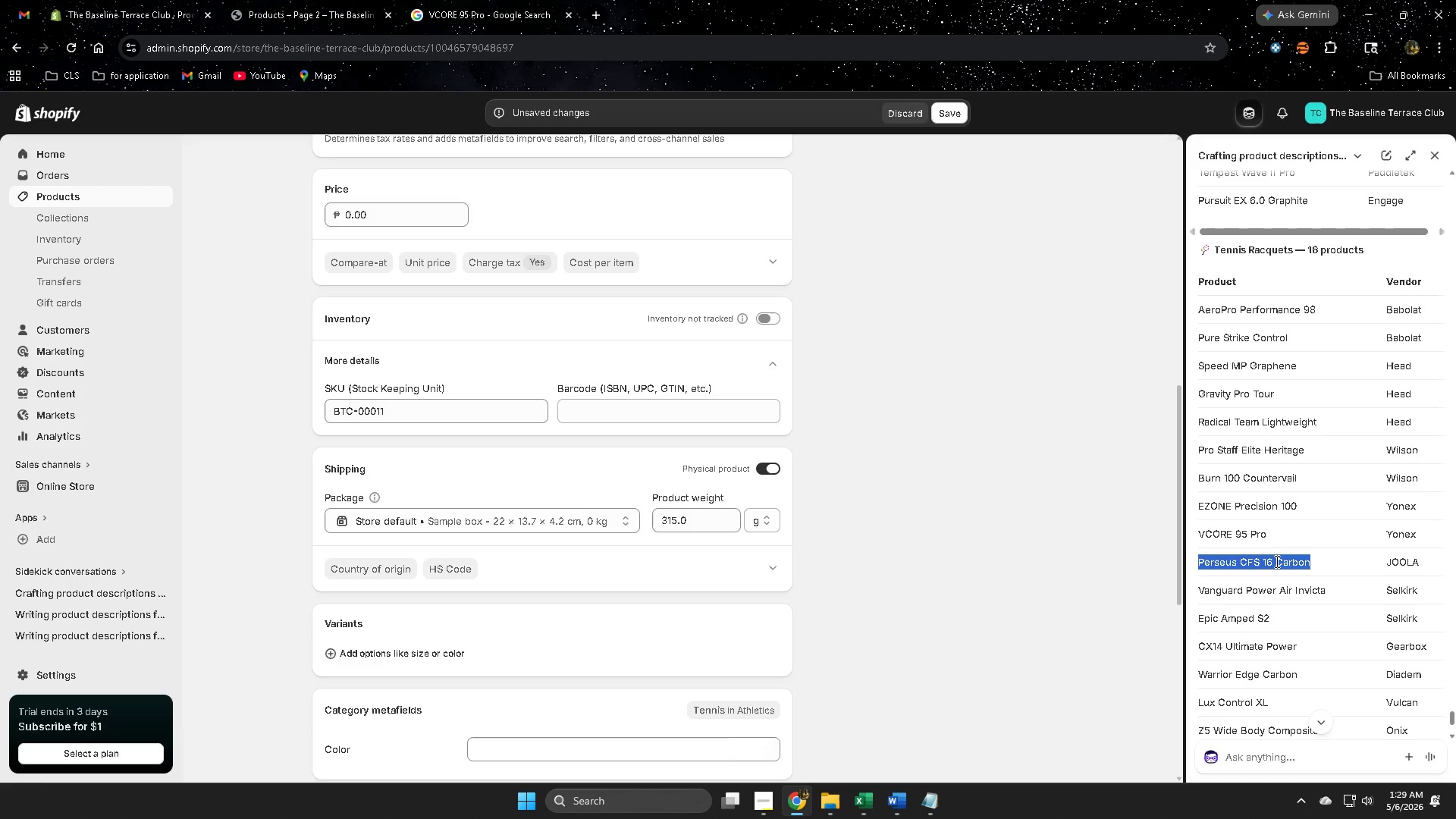 
wait(5.33)
 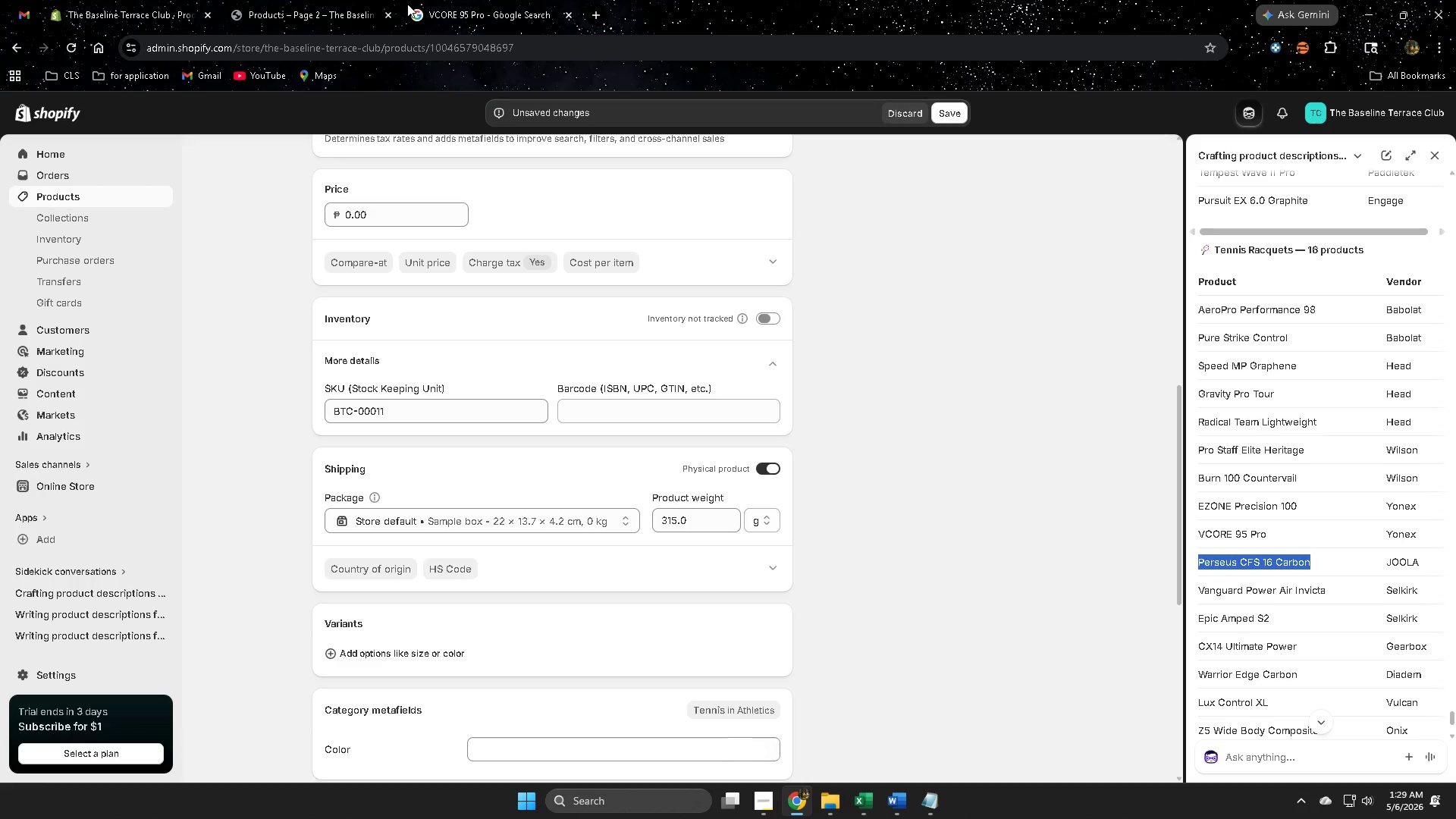 
left_click([1207, 560])
 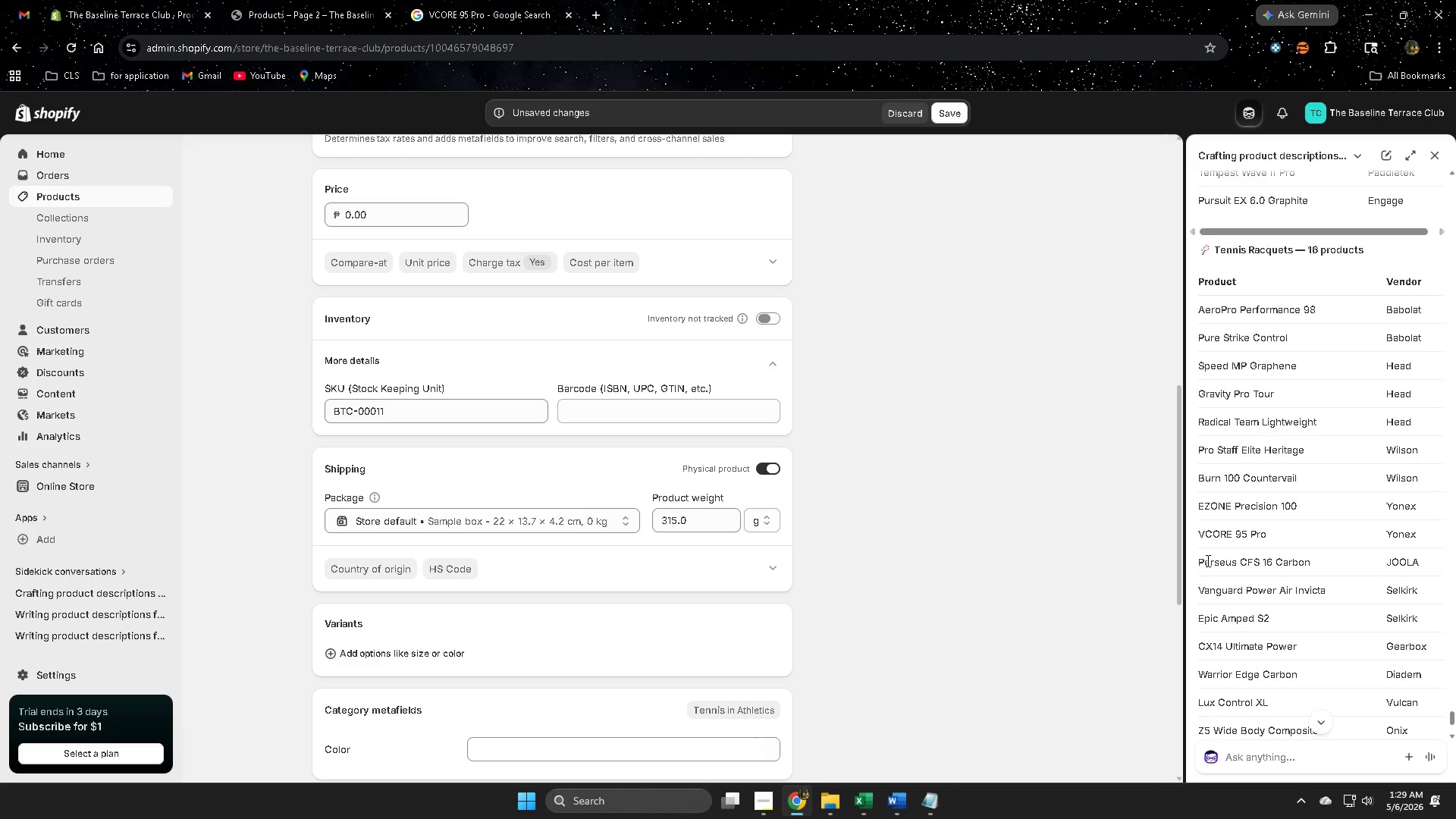 
left_click_drag(start_coordinate=[1207, 560], to_coordinate=[1318, 563])
 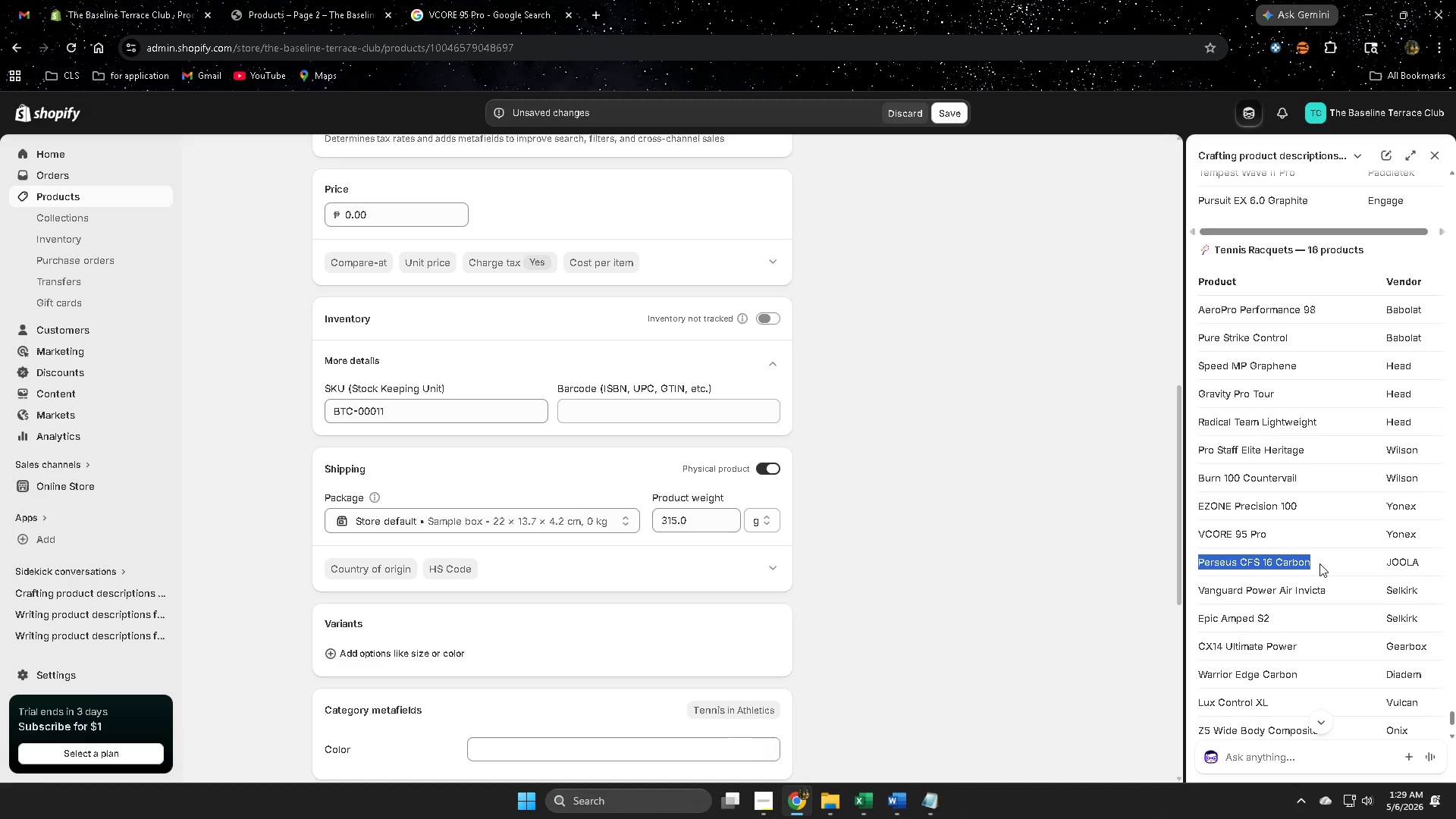 
key(Control+ControlLeft)
 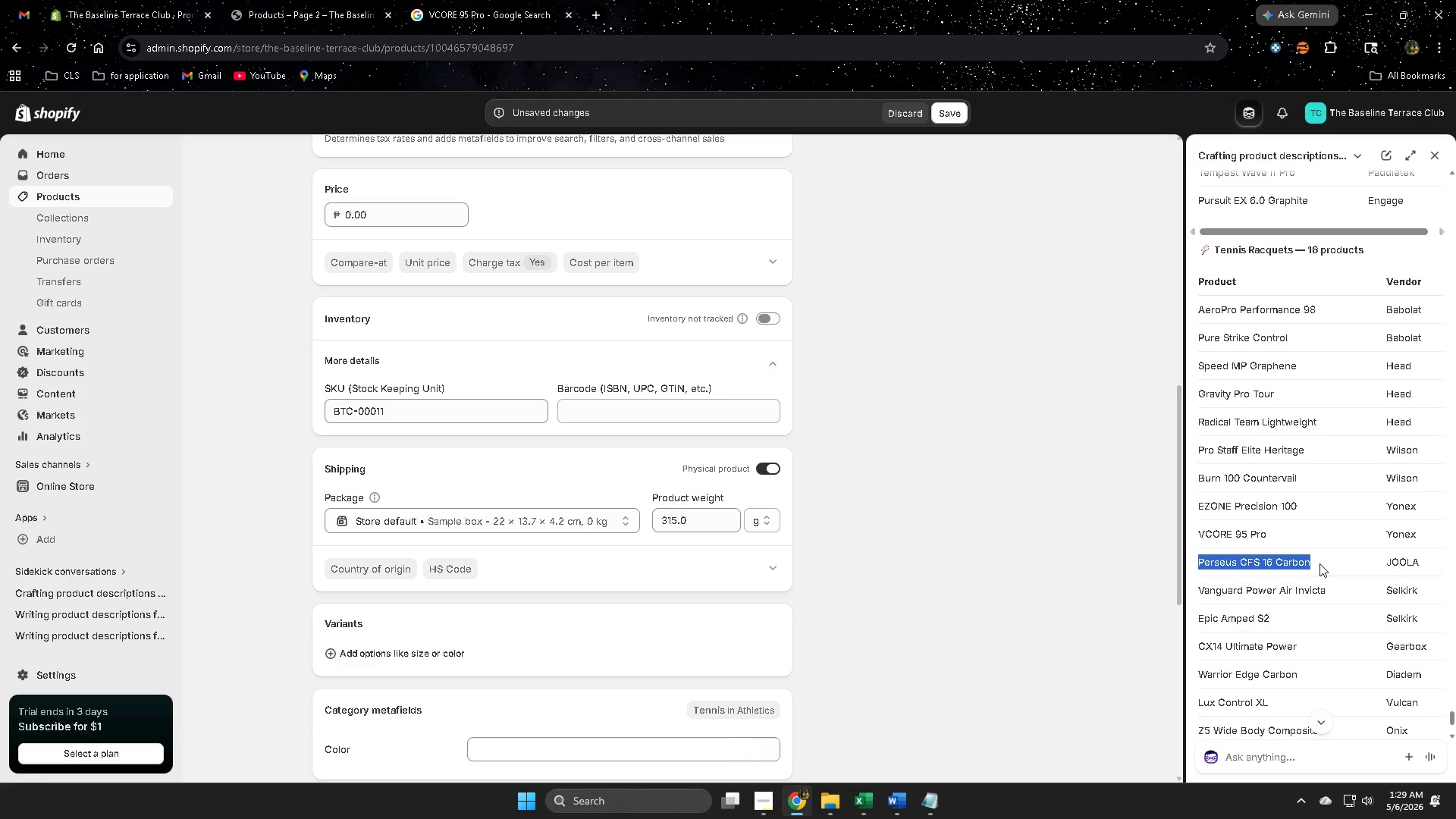 
key(Control+C)
 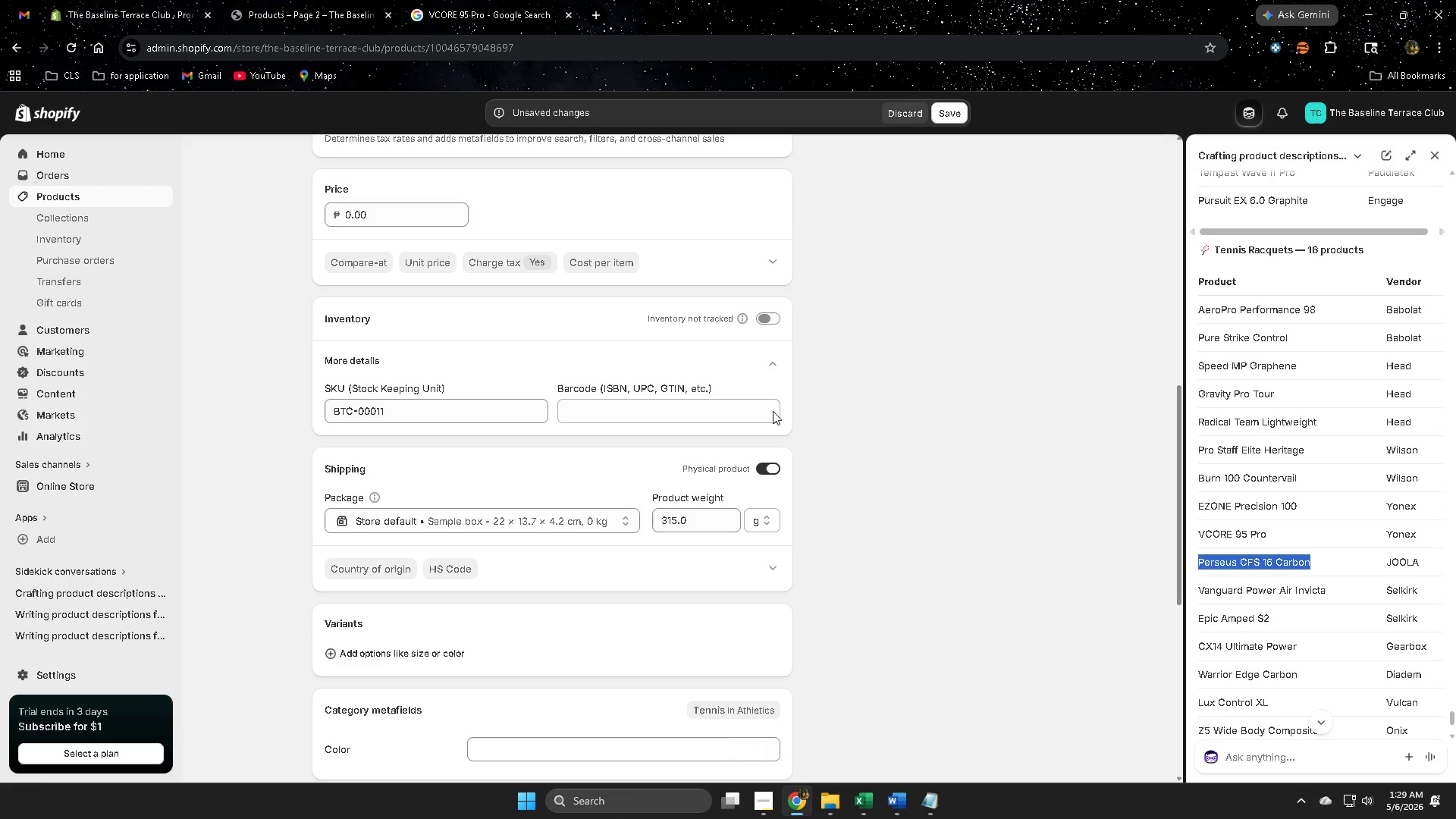 
scroll: coordinate [619, 369], scroll_direction: up, amount: 9.0
 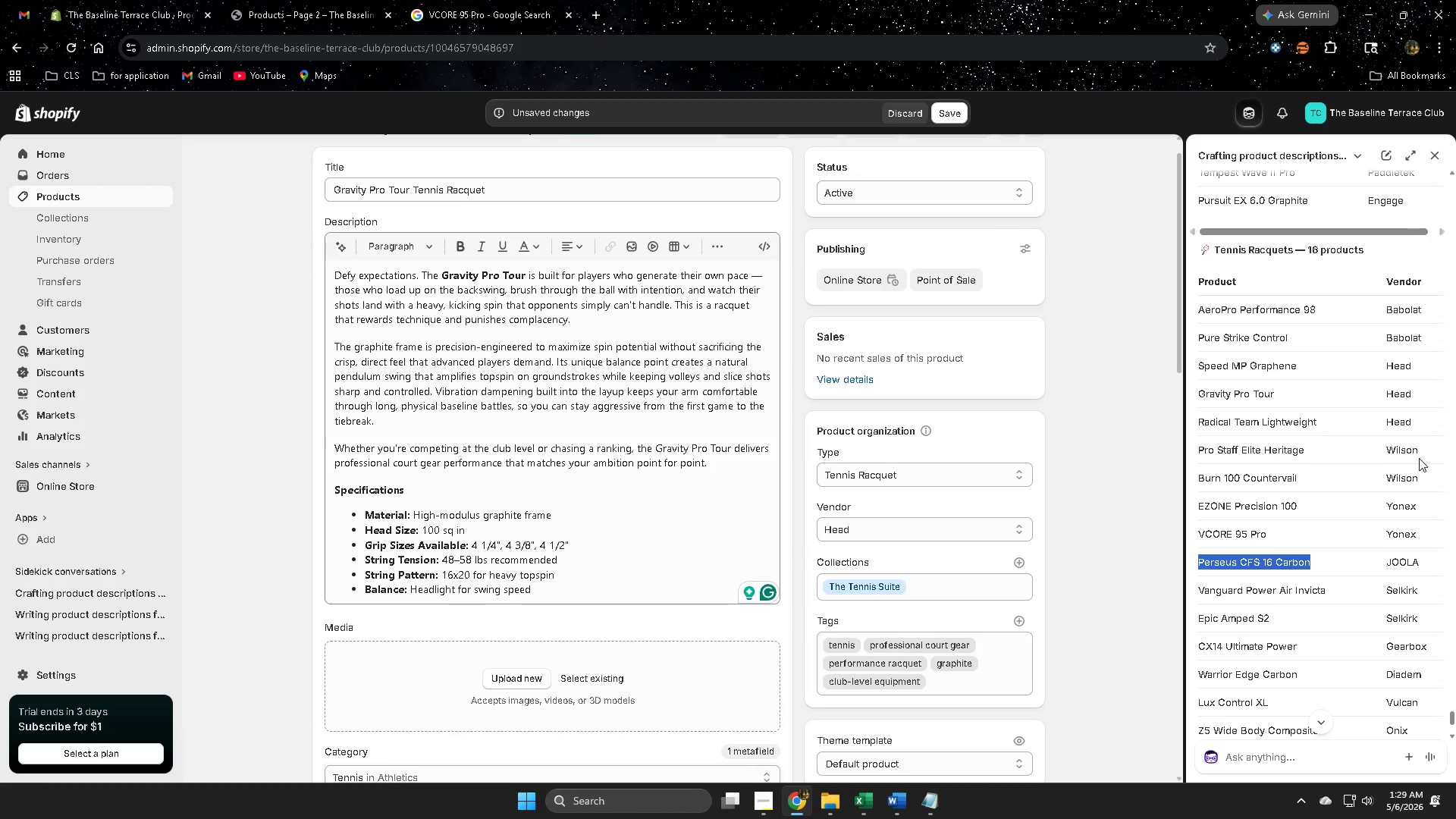 
left_click([1262, 763])
 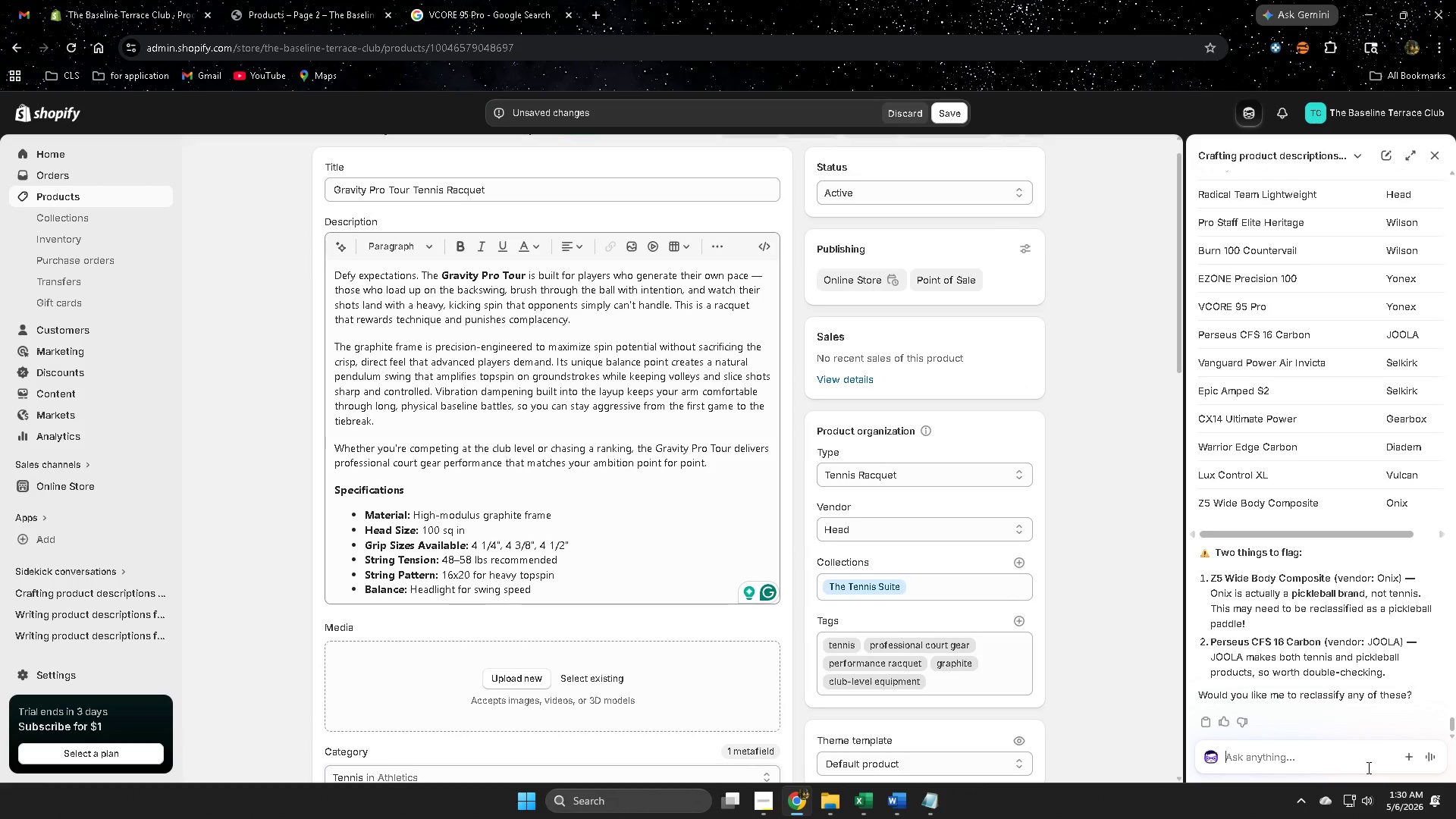 
key(Control+ControlLeft)
 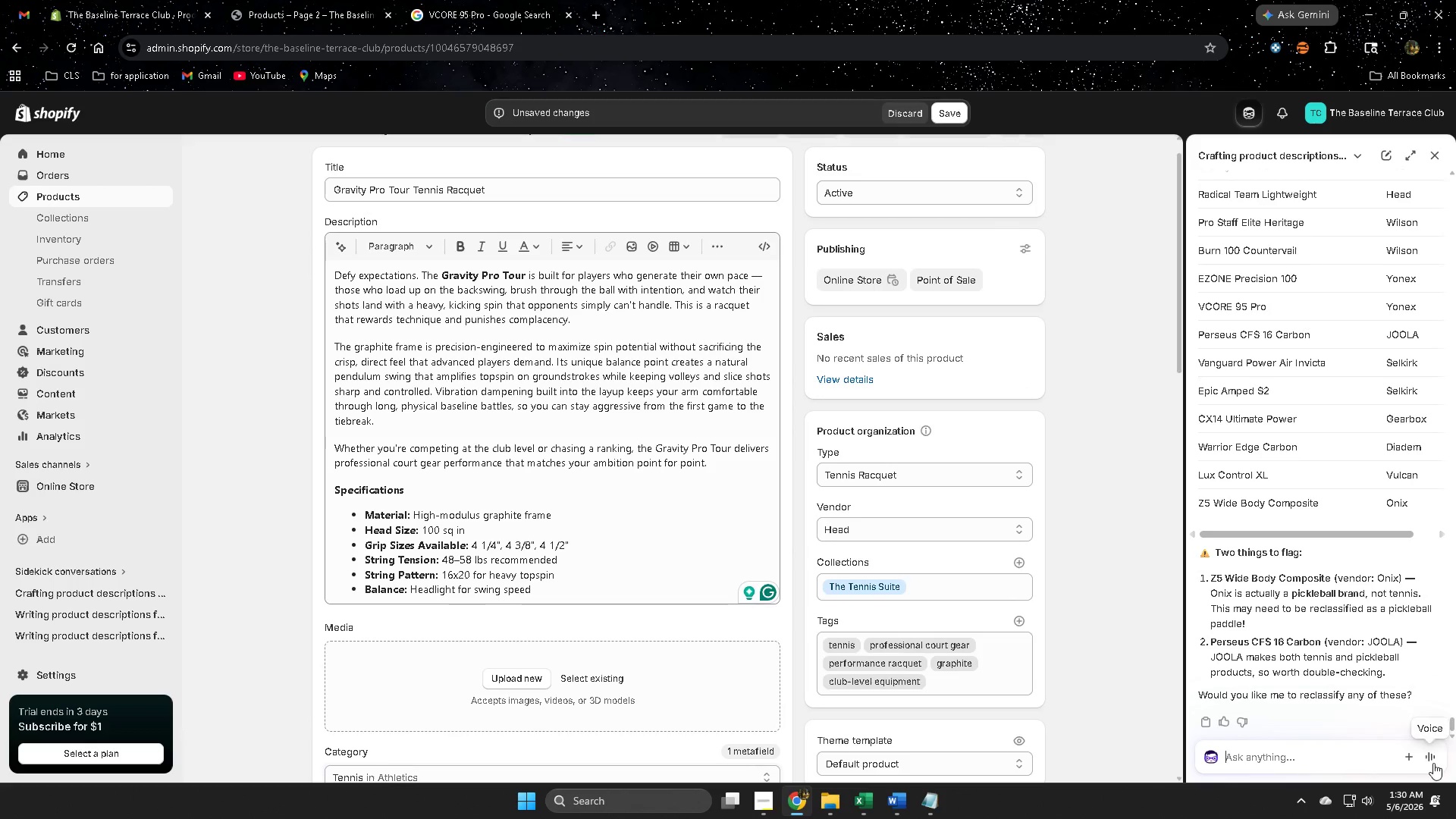 
key(Control+V)
 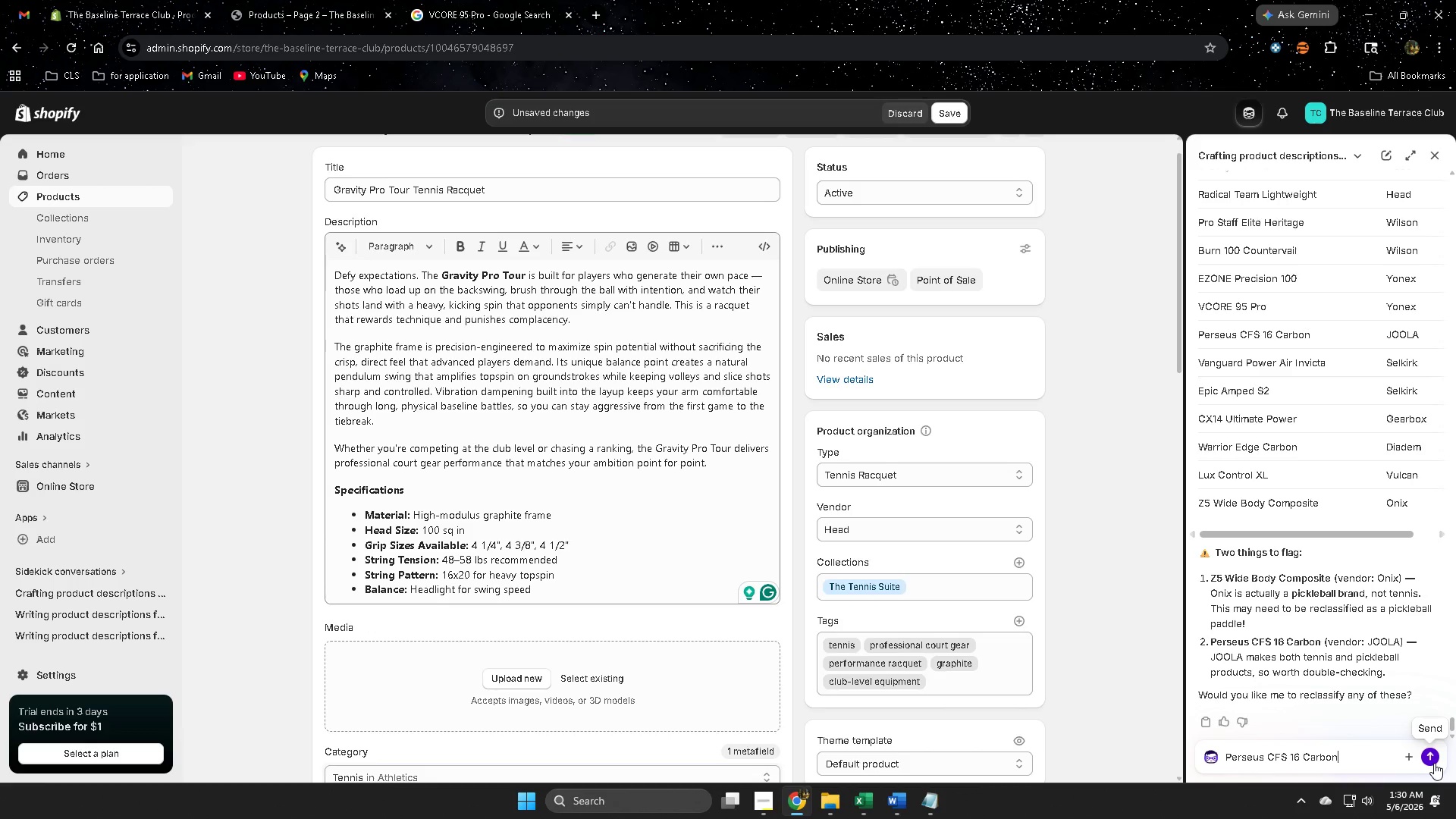 
scroll: coordinate [1455, 485], scroll_direction: down, amount: 2.0
 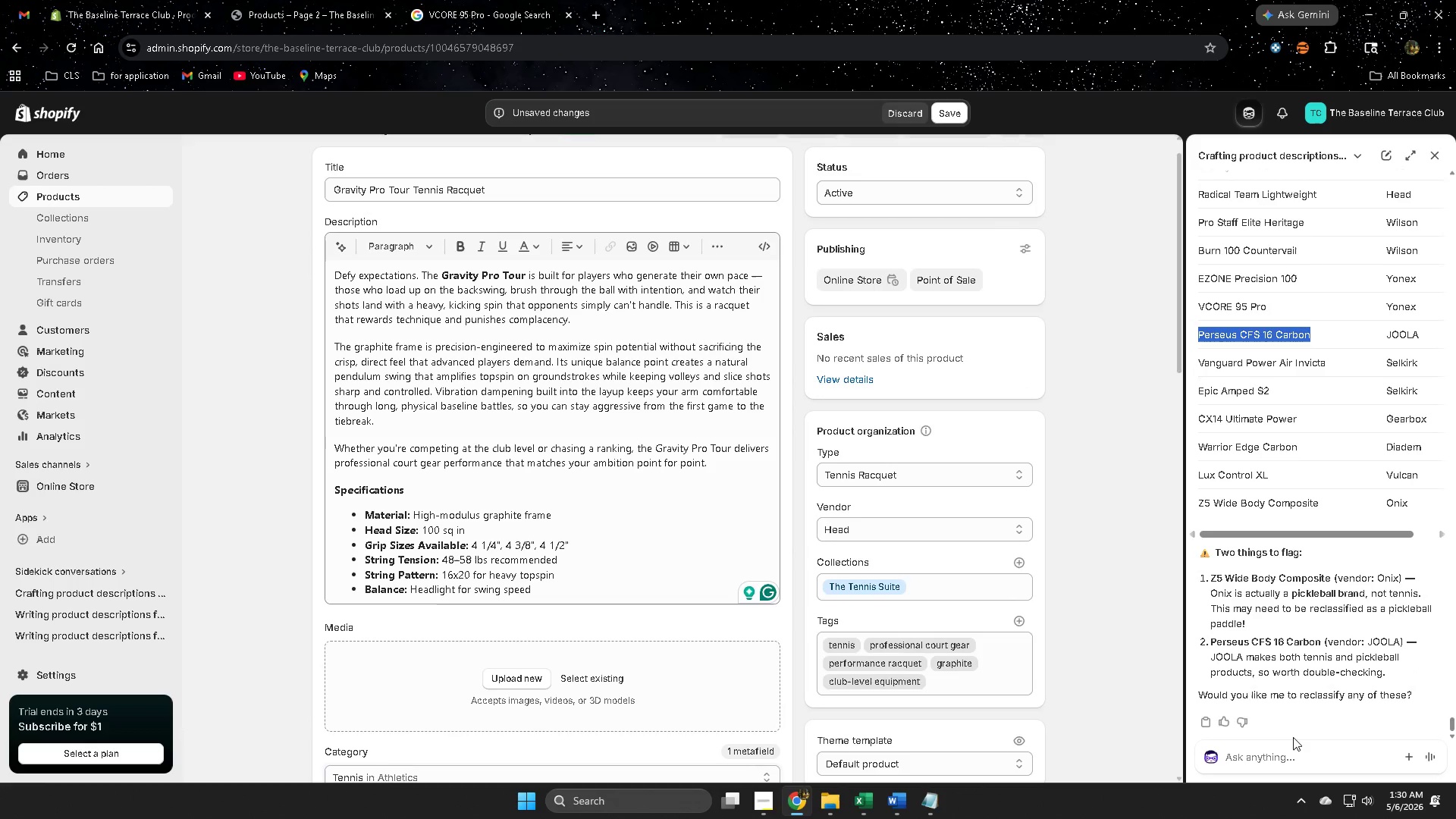 
key(Space)
 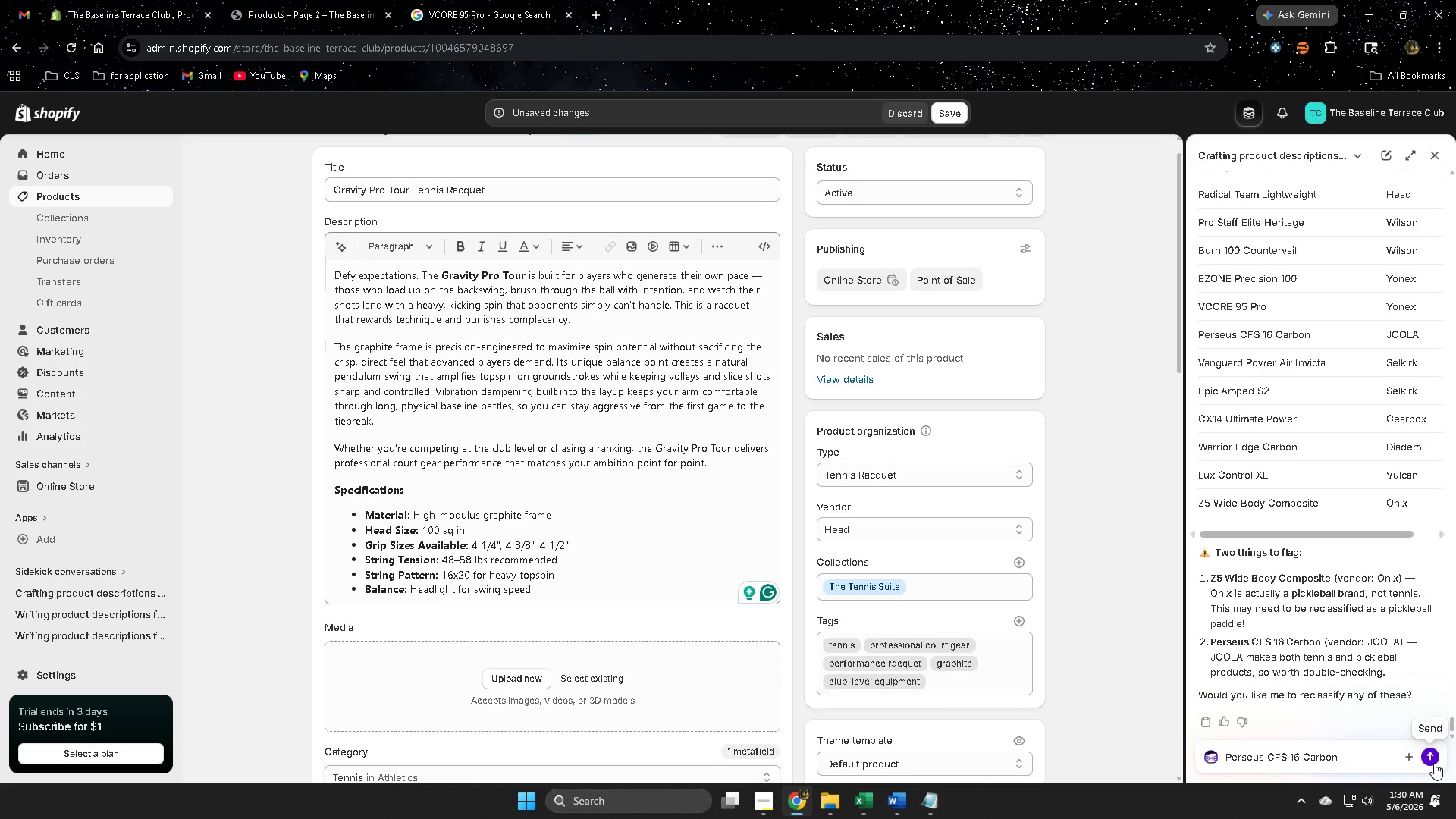 
type(this is pickle)
key(Backspace)
type(eball)
 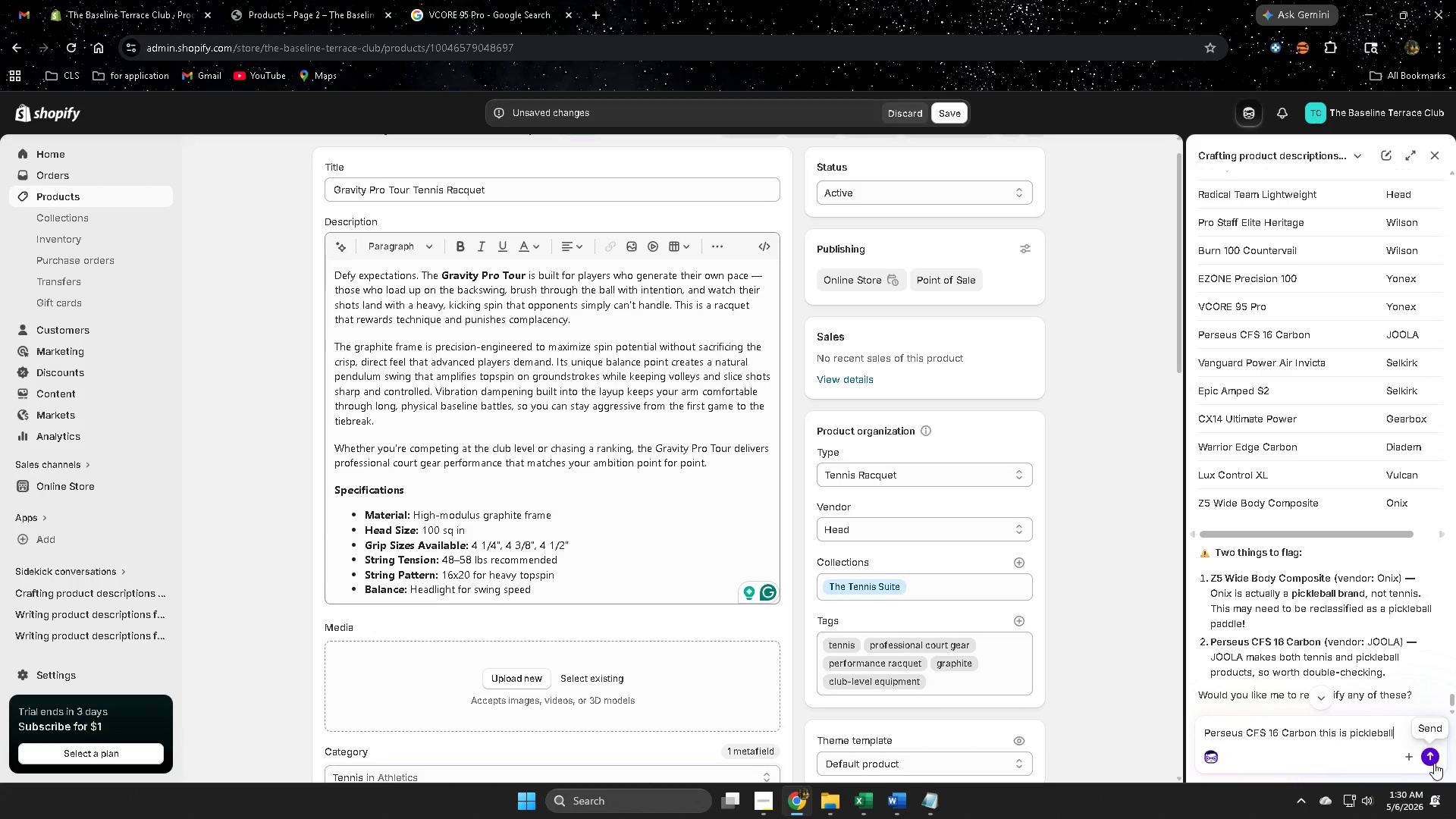 
key(Enter)
 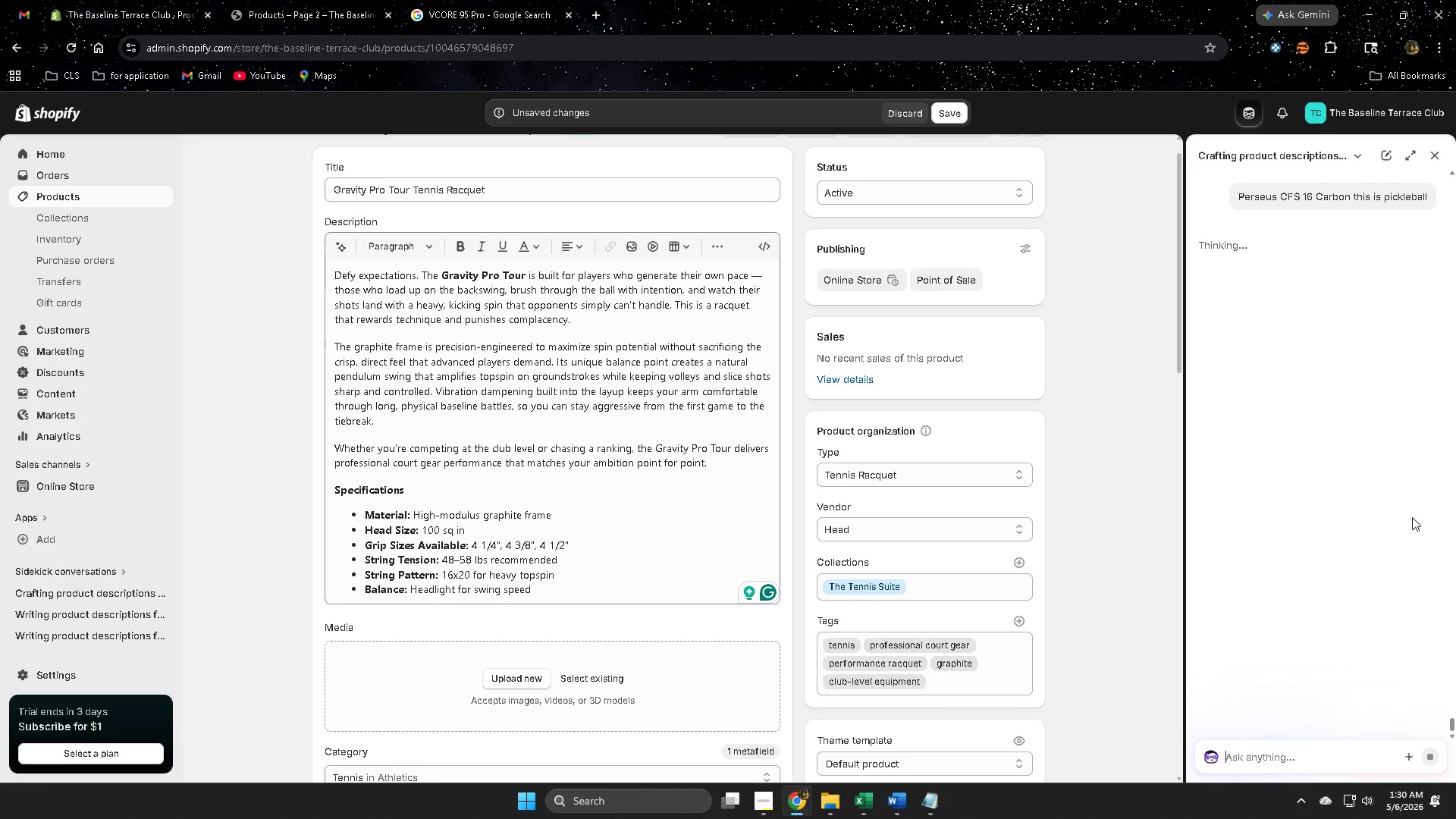 
scroll: coordinate [1429, 505], scroll_direction: up, amount: 4.0
 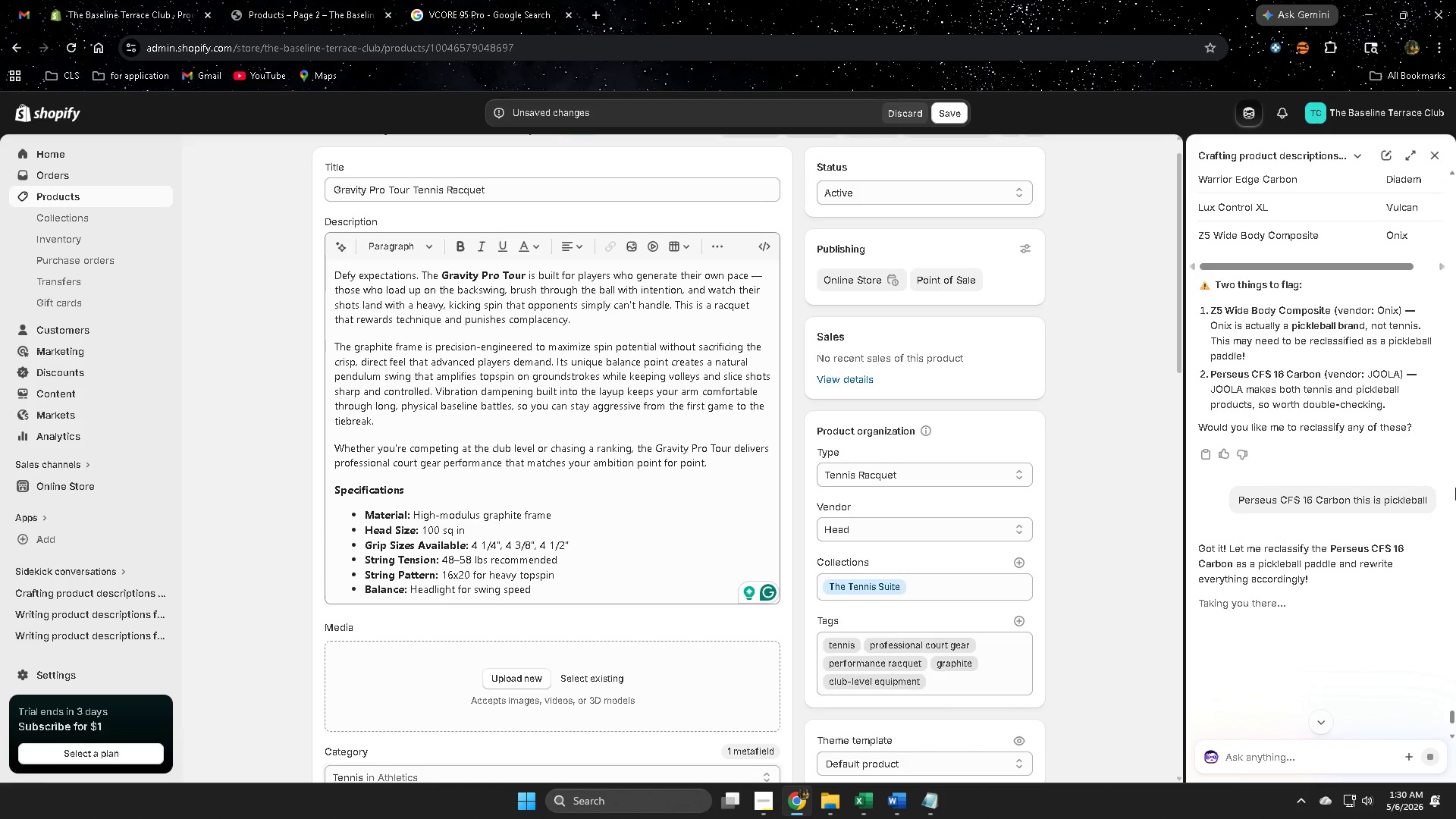 
wait(7.31)
 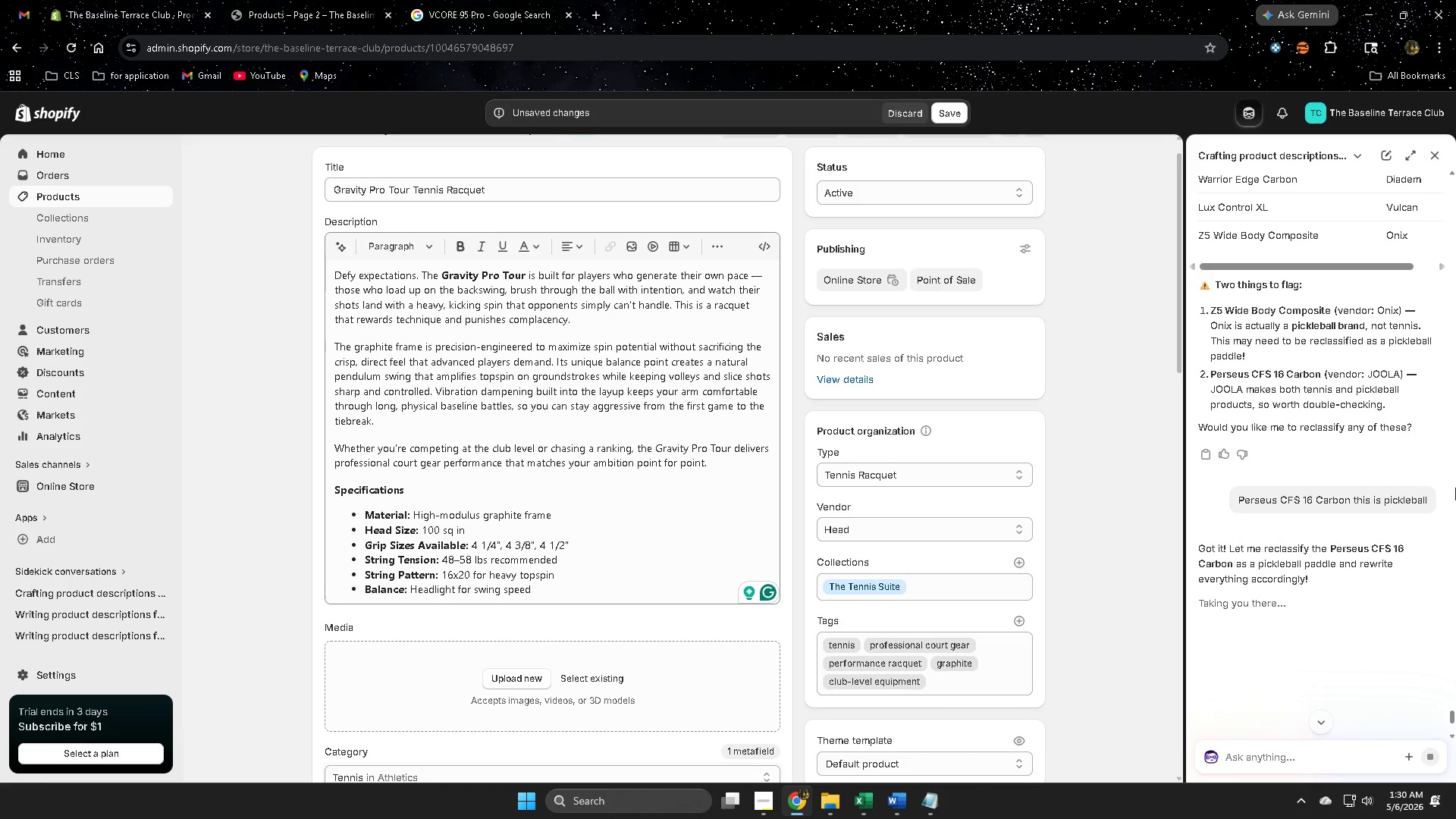 
scroll: coordinate [717, 507], scroll_direction: down, amount: 4.0
 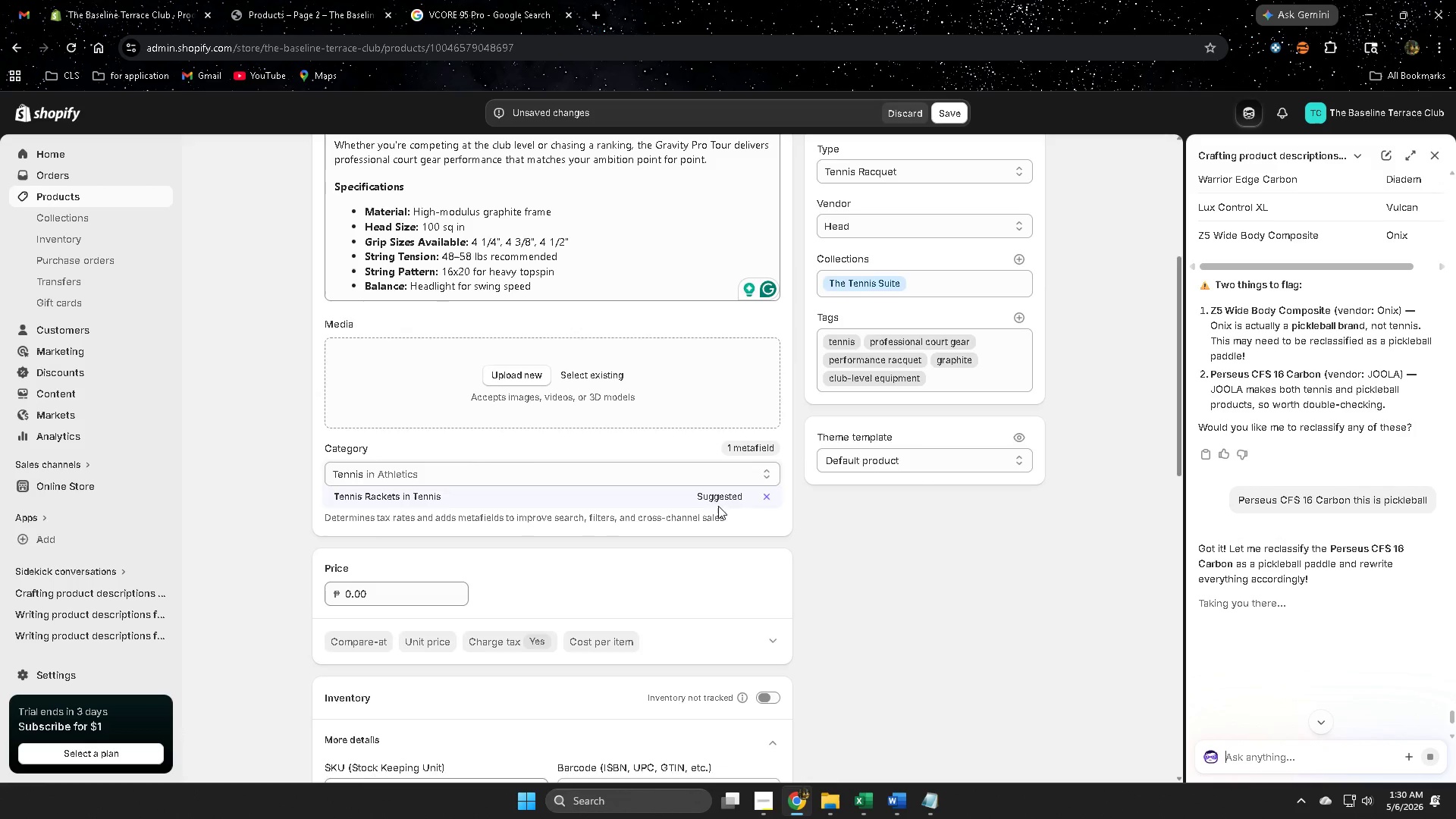 
scroll: coordinate [718, 505], scroll_direction: up, amount: 3.0
 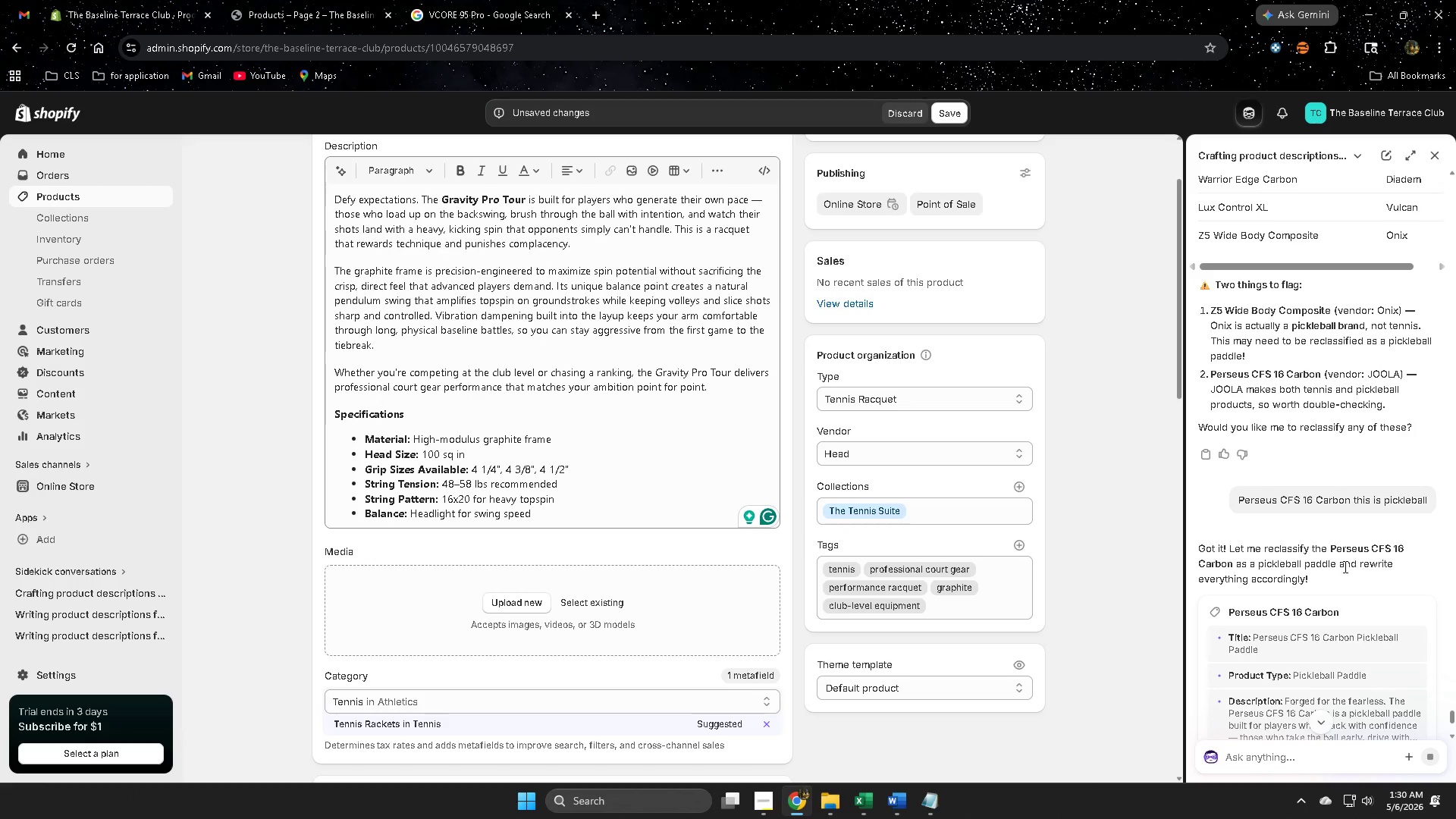 
scroll: coordinate [885, 466], scroll_direction: down, amount: 3.0
 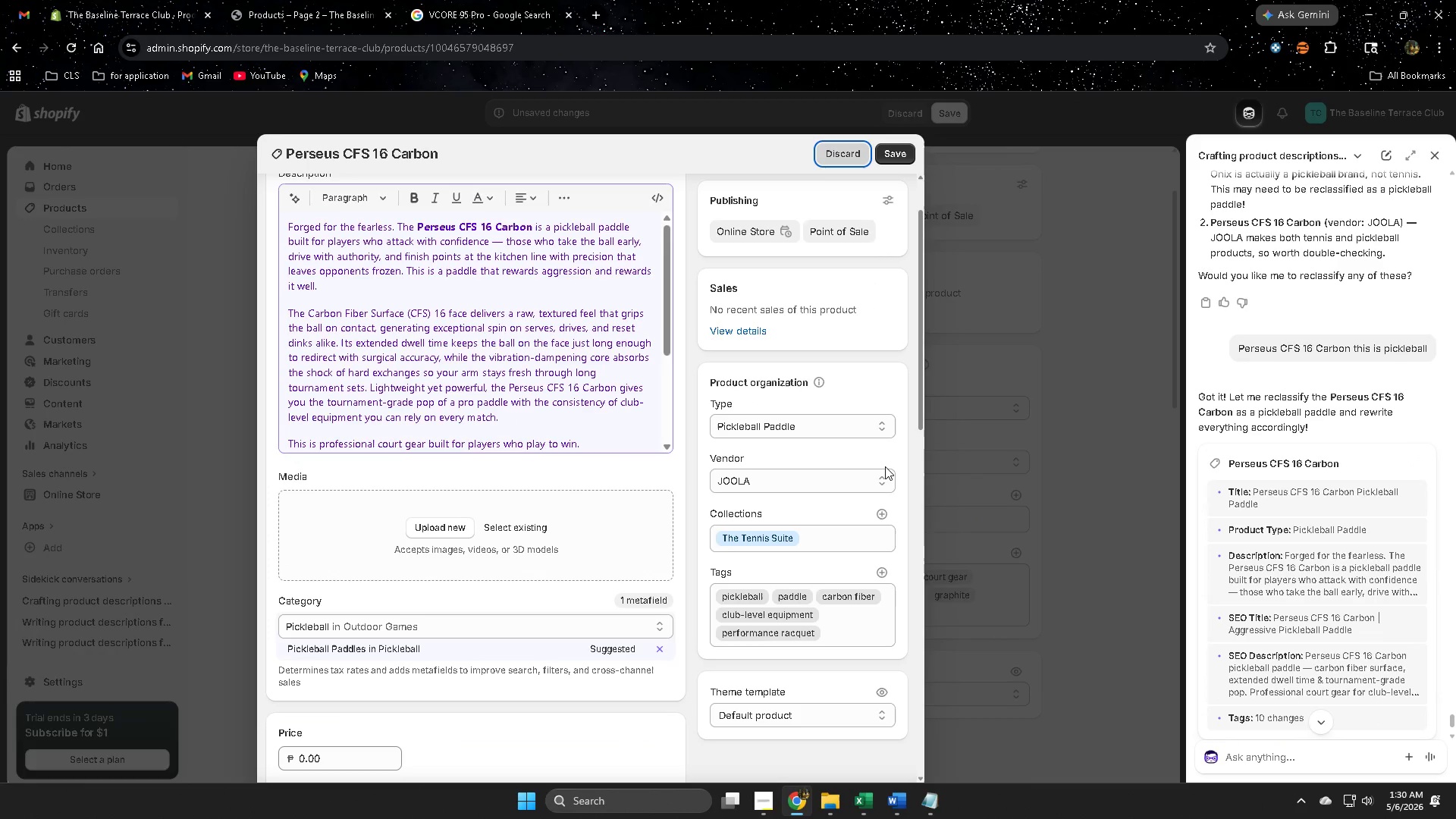 
left_click([888, 154])
 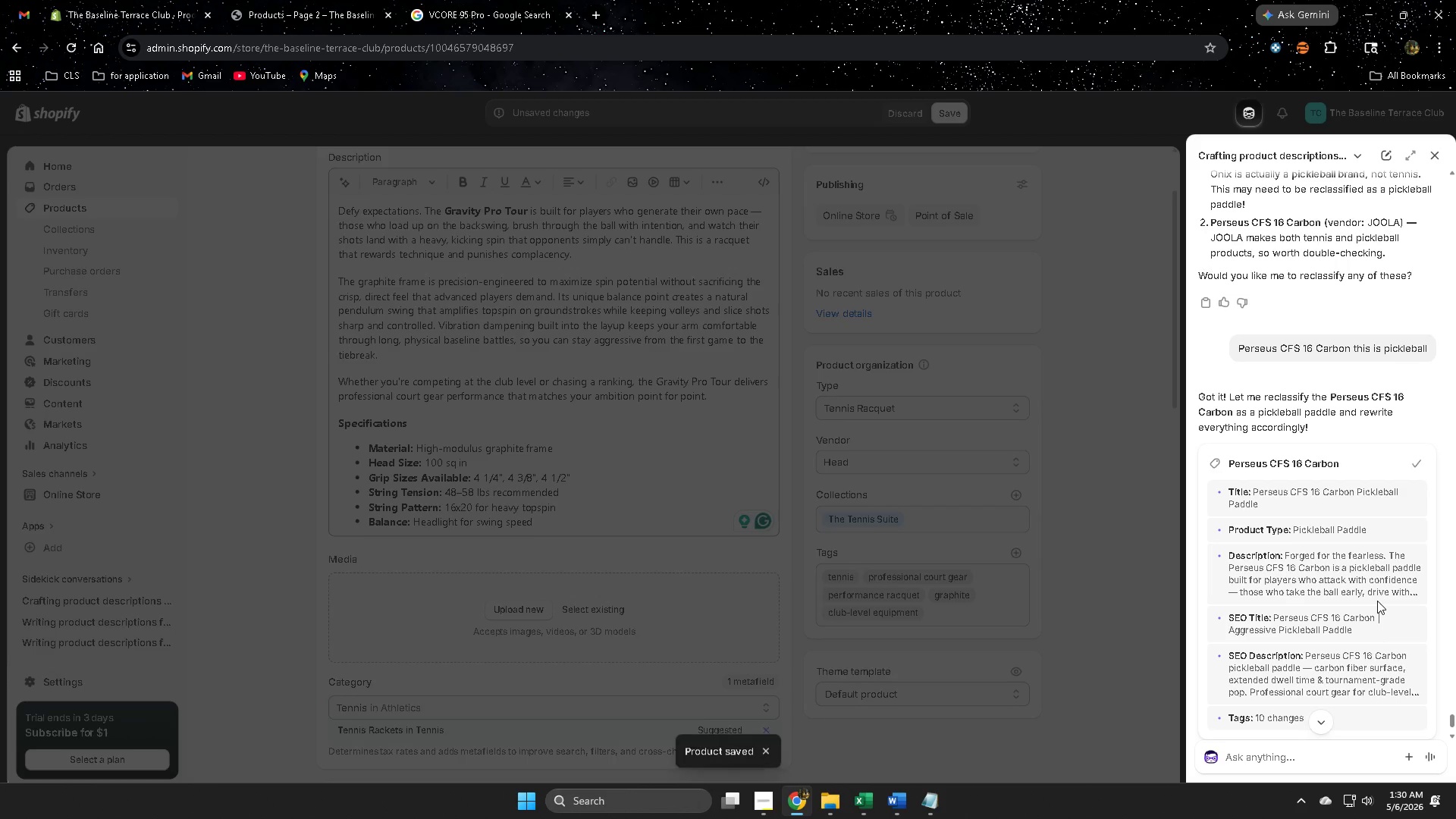 
scroll: coordinate [883, 466], scroll_direction: down, amount: 5.0
 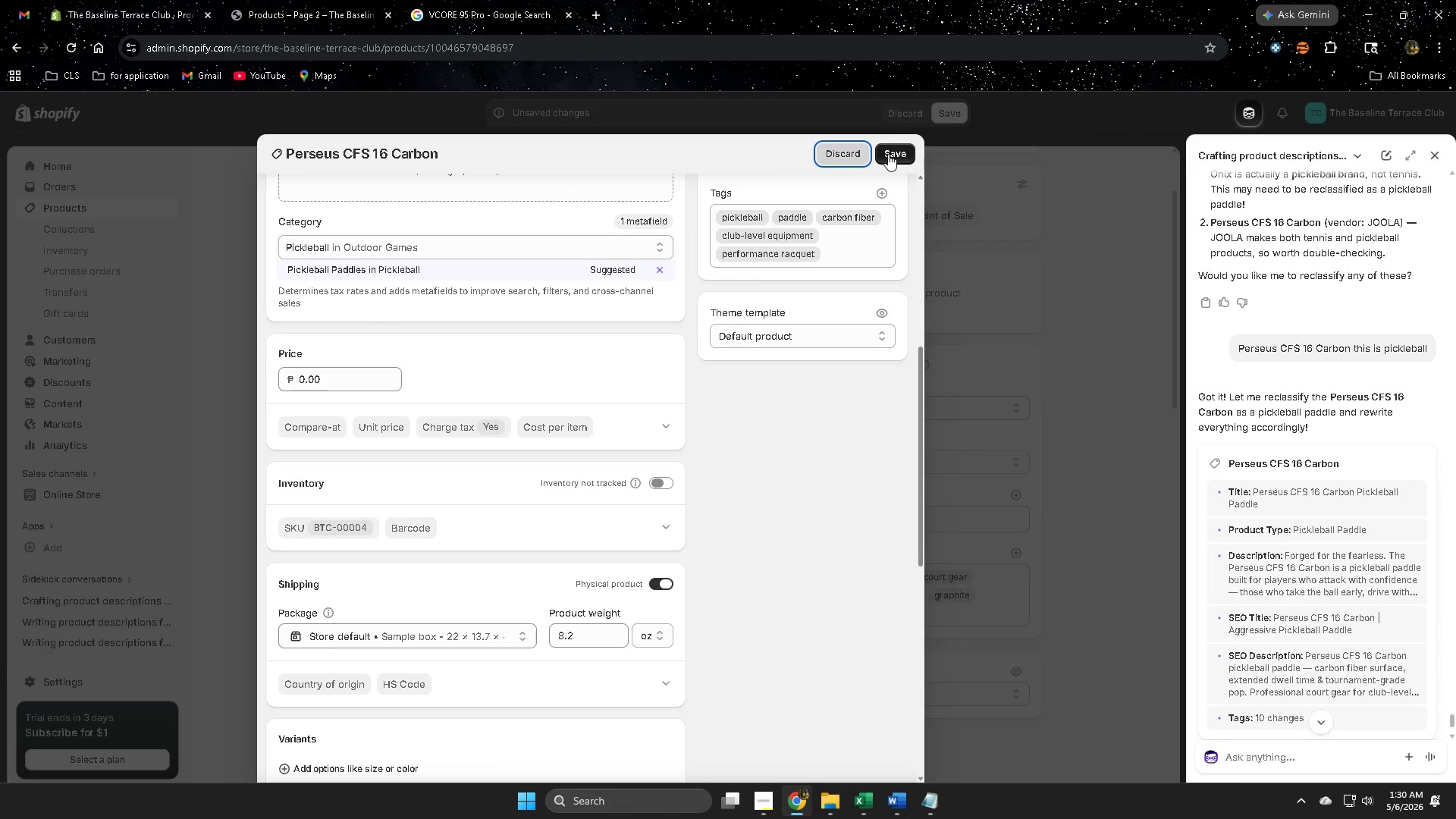 
scroll: coordinate [1077, 331], scroll_direction: up, amount: 9.0
 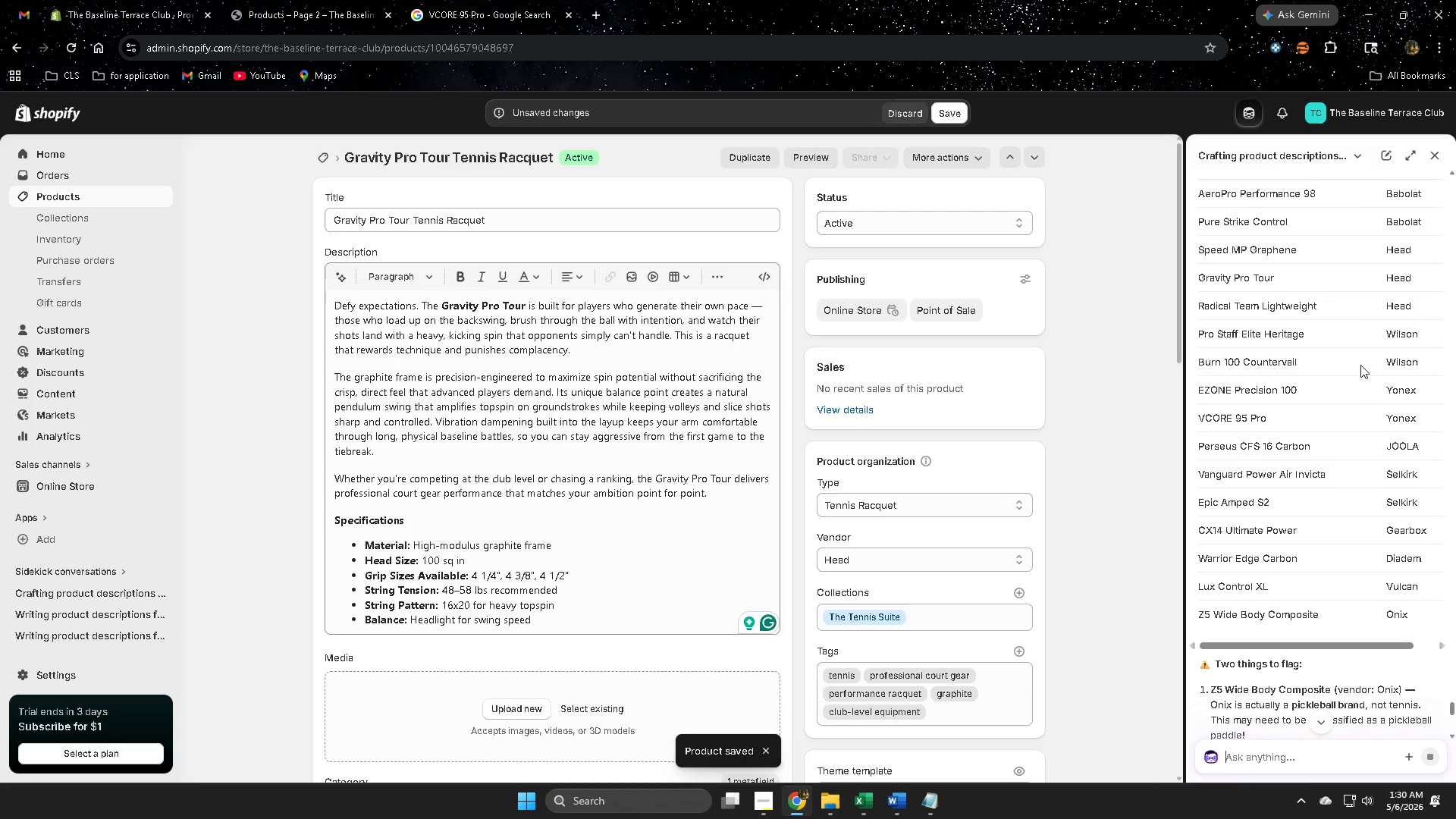 
left_click([1209, 343])
 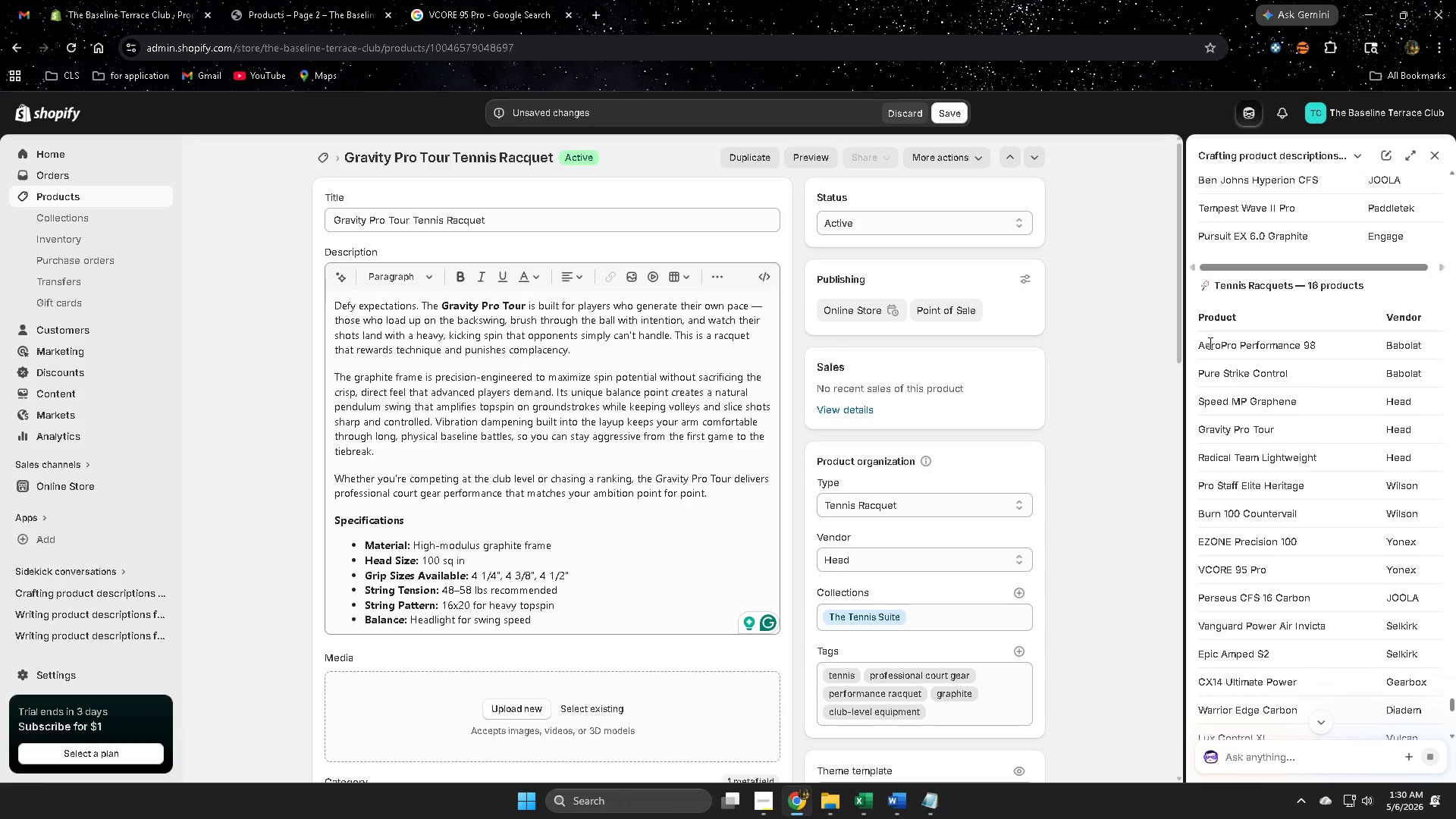 
scroll: coordinate [1288, 398], scroll_direction: up, amount: 2.0
 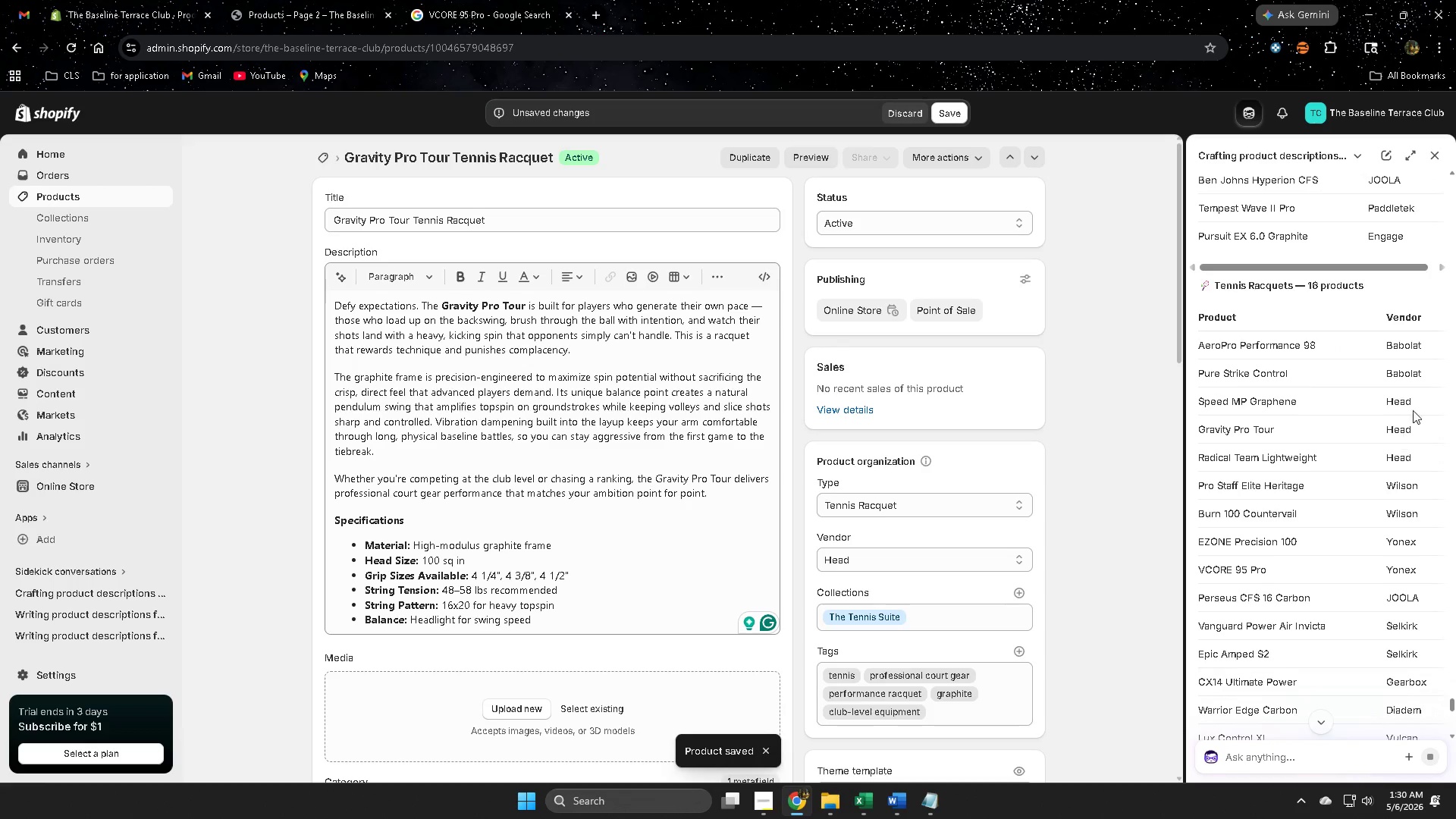 
left_click_drag(start_coordinate=[1209, 343], to_coordinate=[1314, 338])
 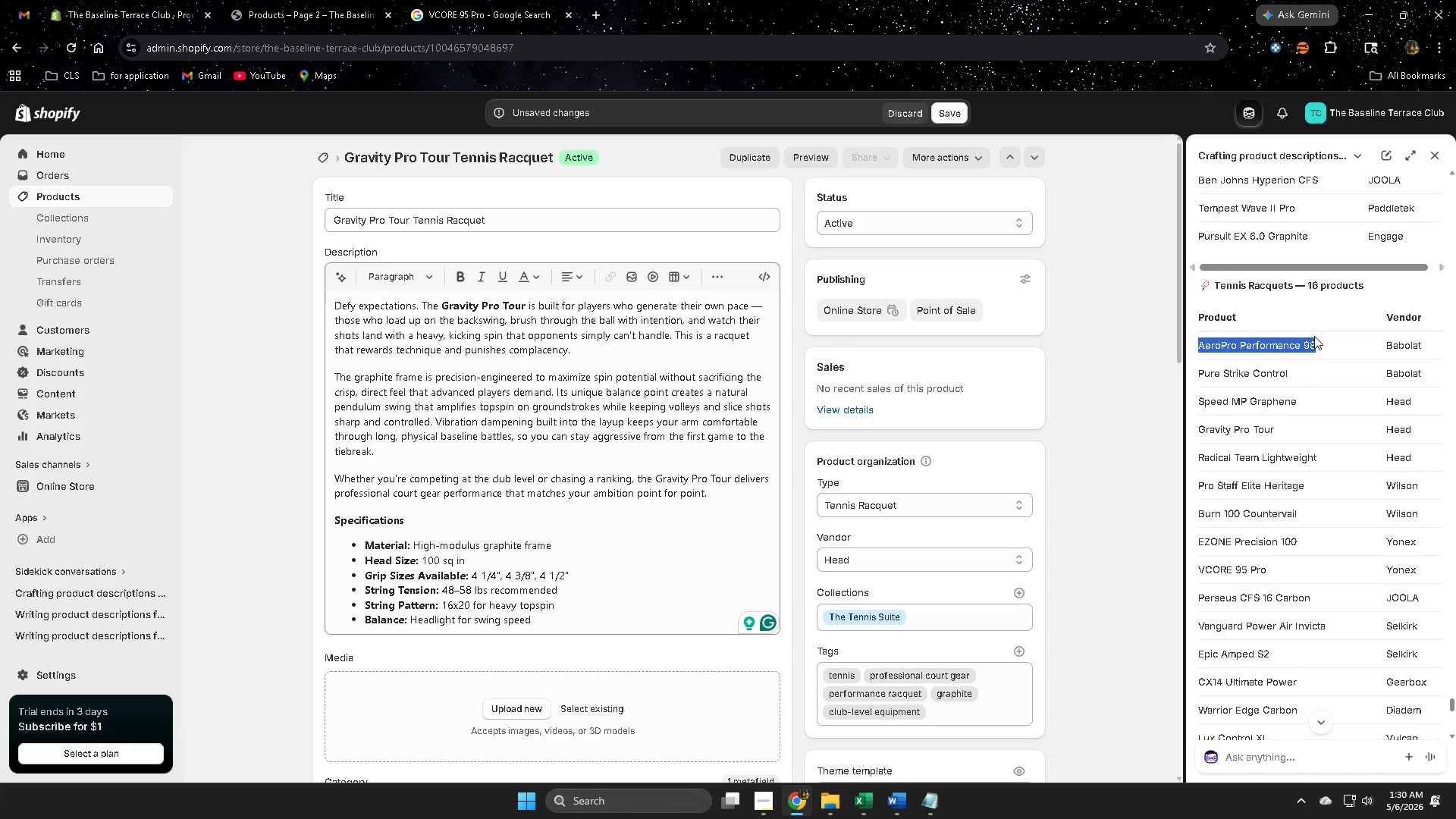 
key(Control+ControlLeft)
 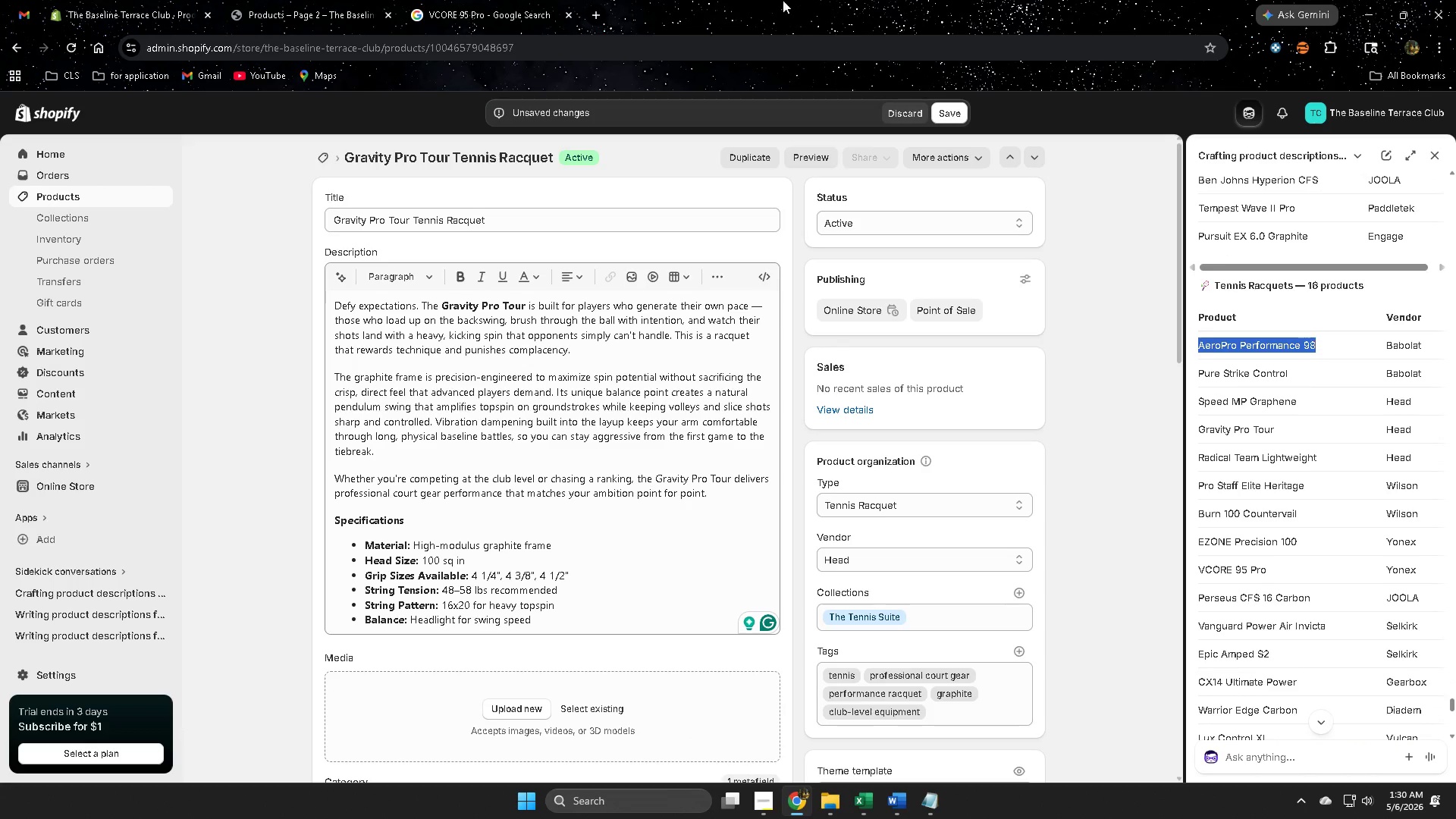 
key(Control+C)
 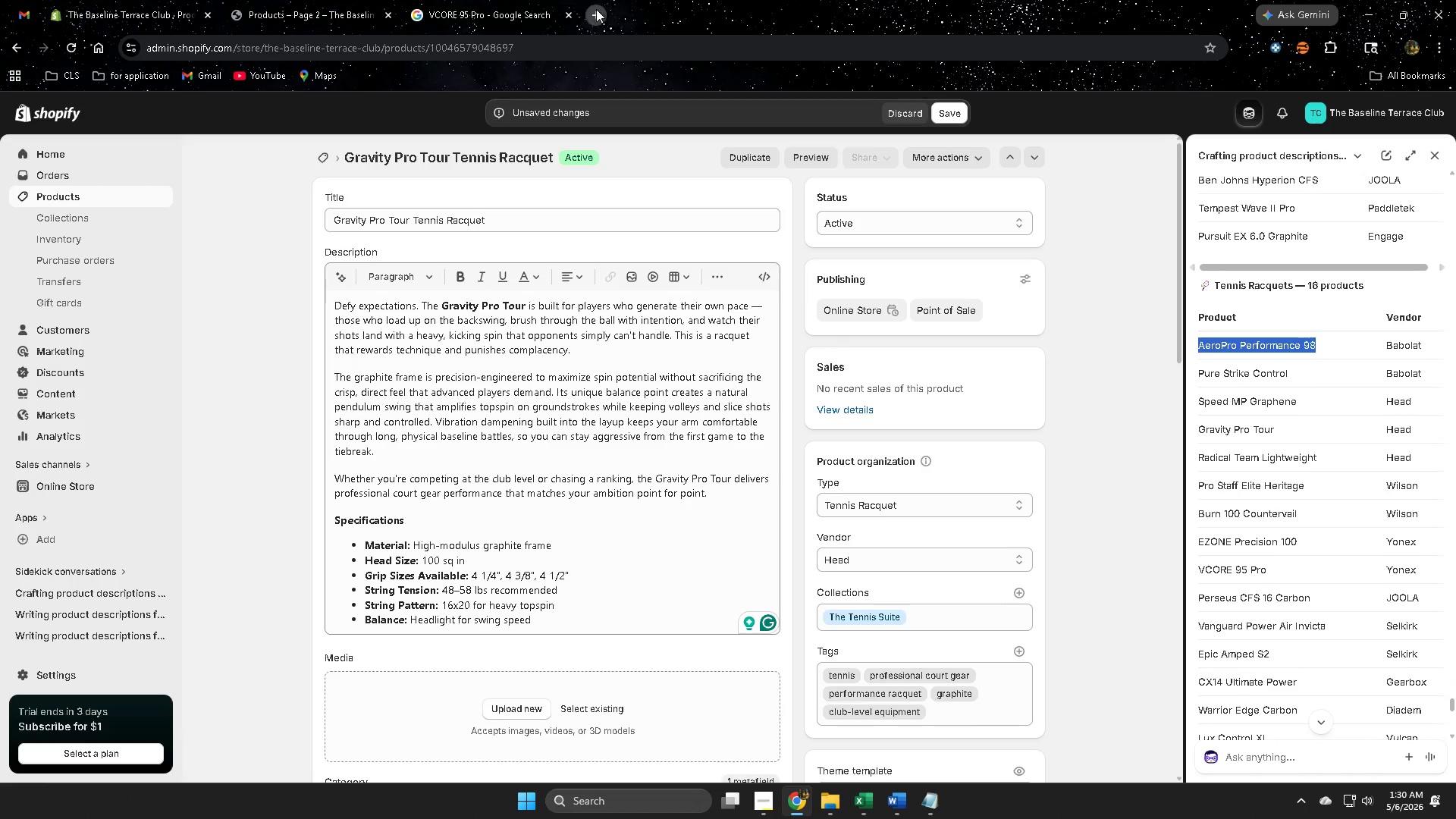 
key(Control+ControlLeft)
 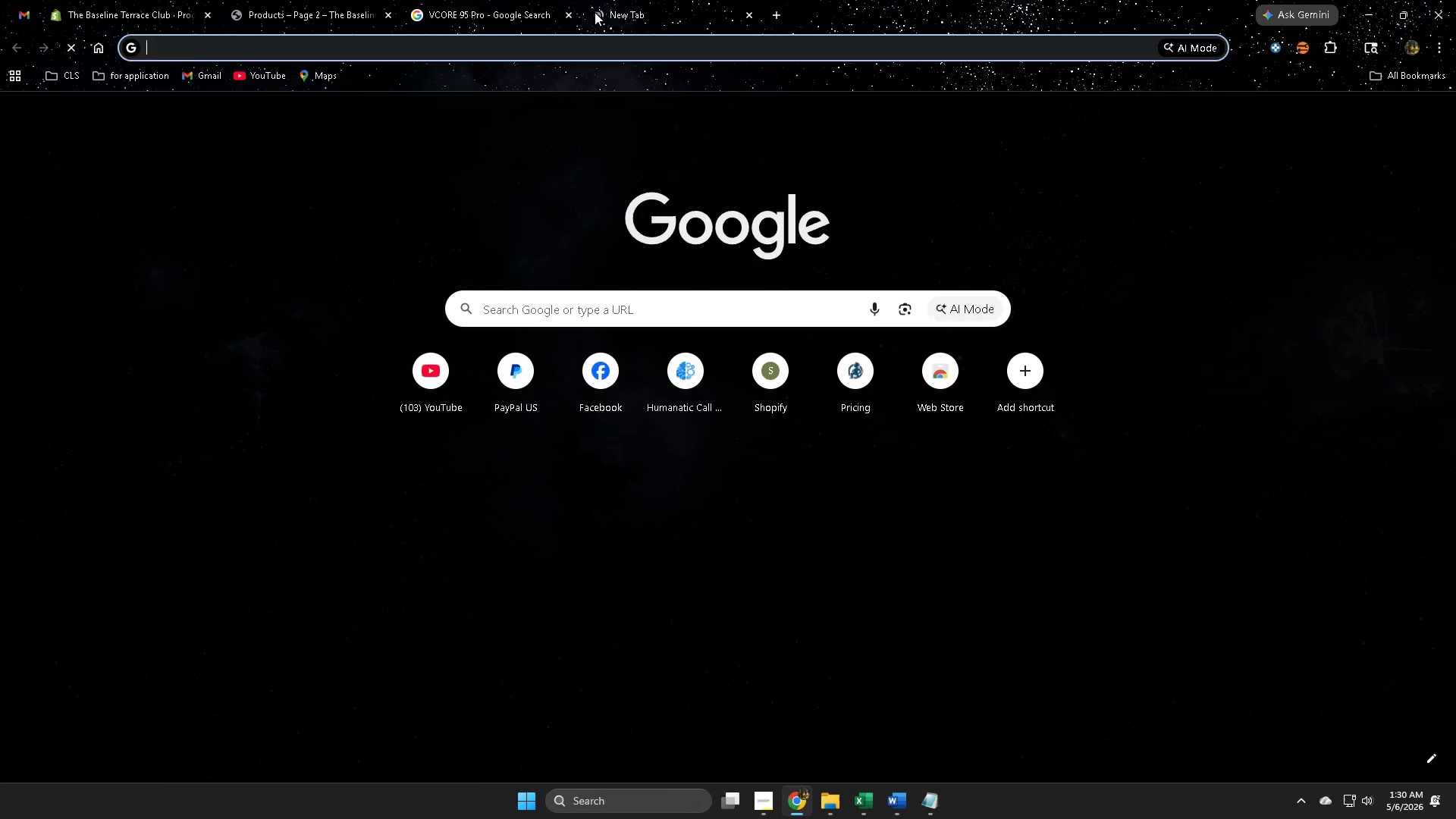 
key(Control+V)
 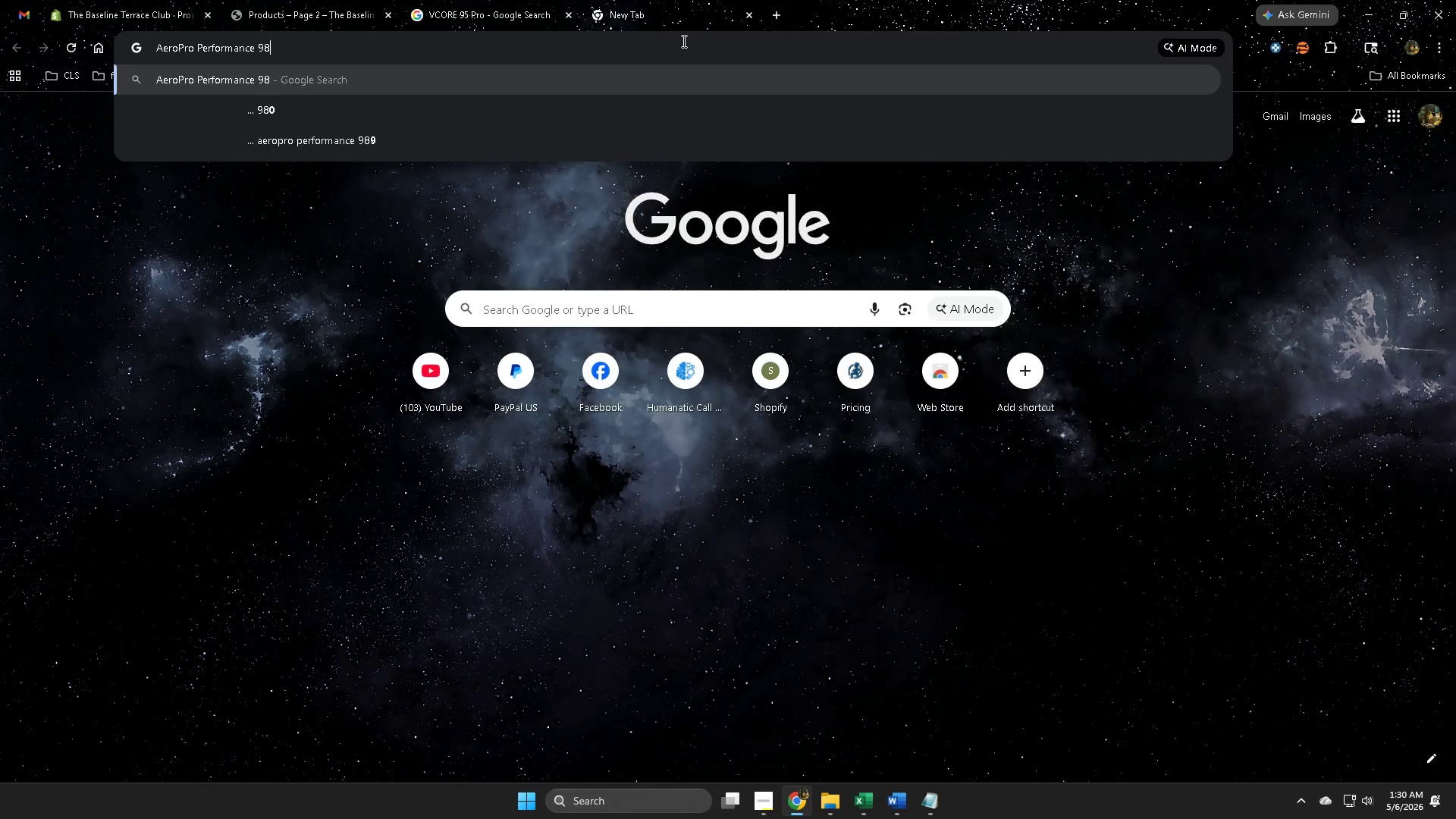 
key(Enter)
 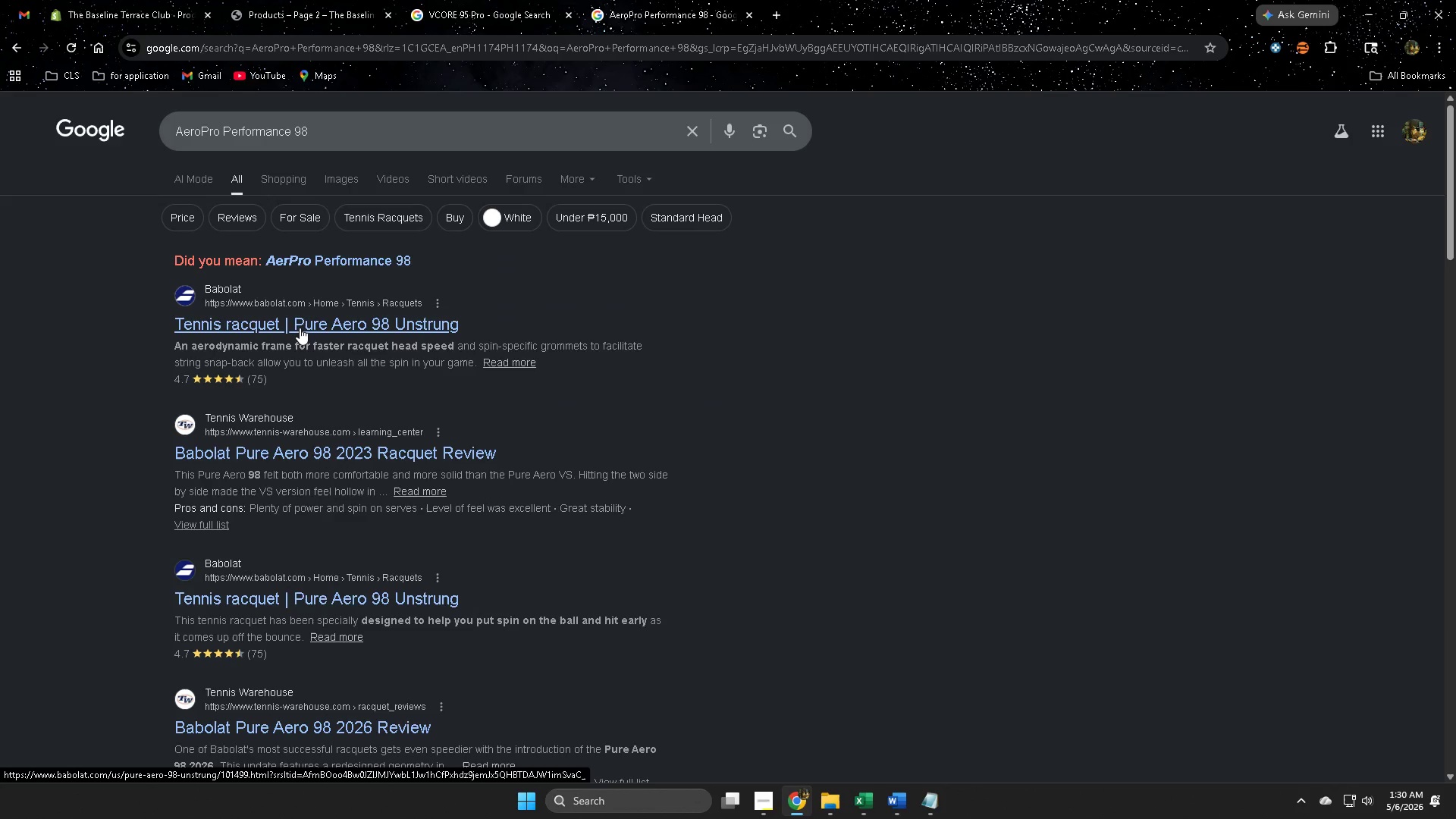 
left_click([334, 261])
 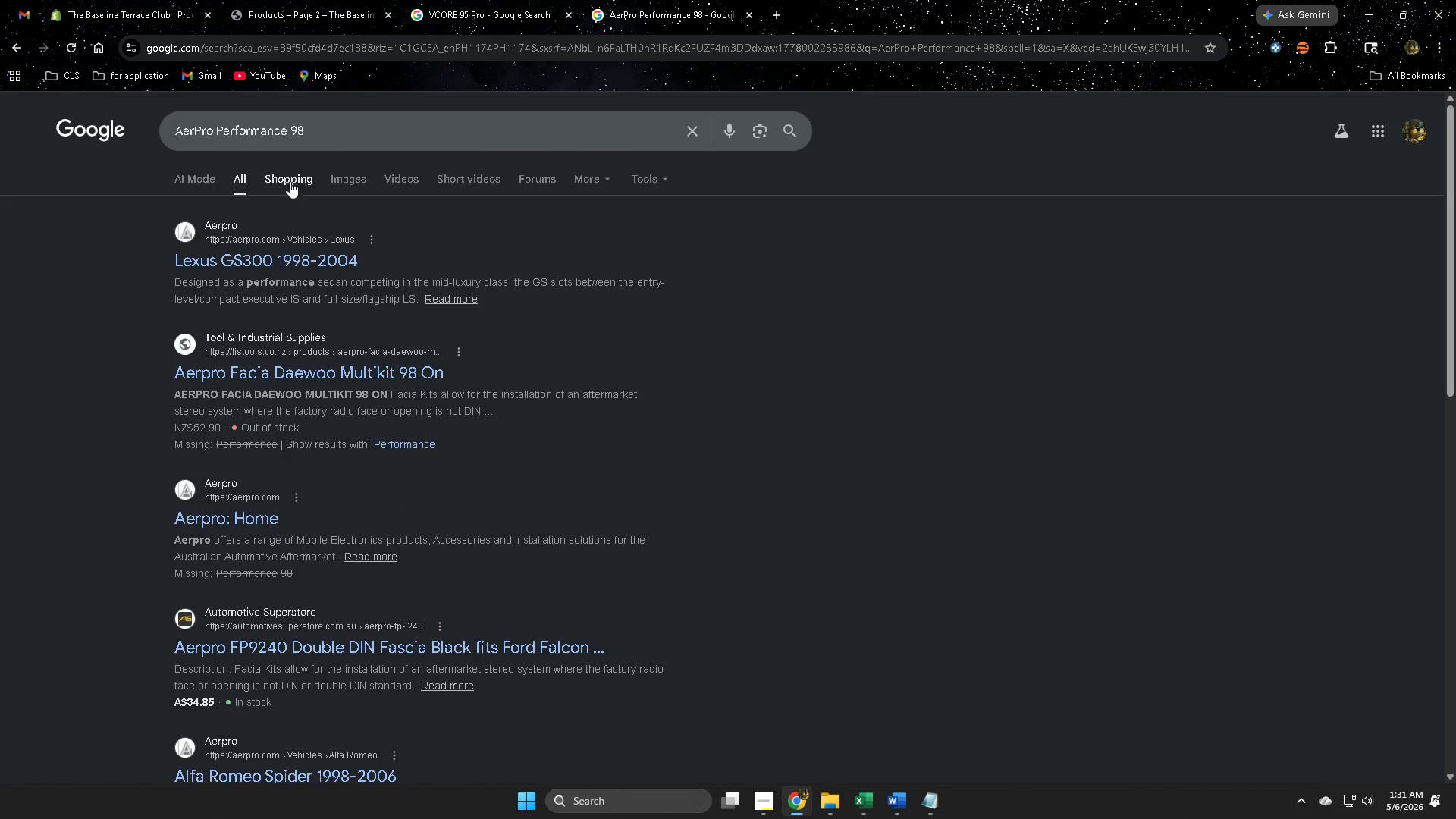 
left_click([352, 175])
 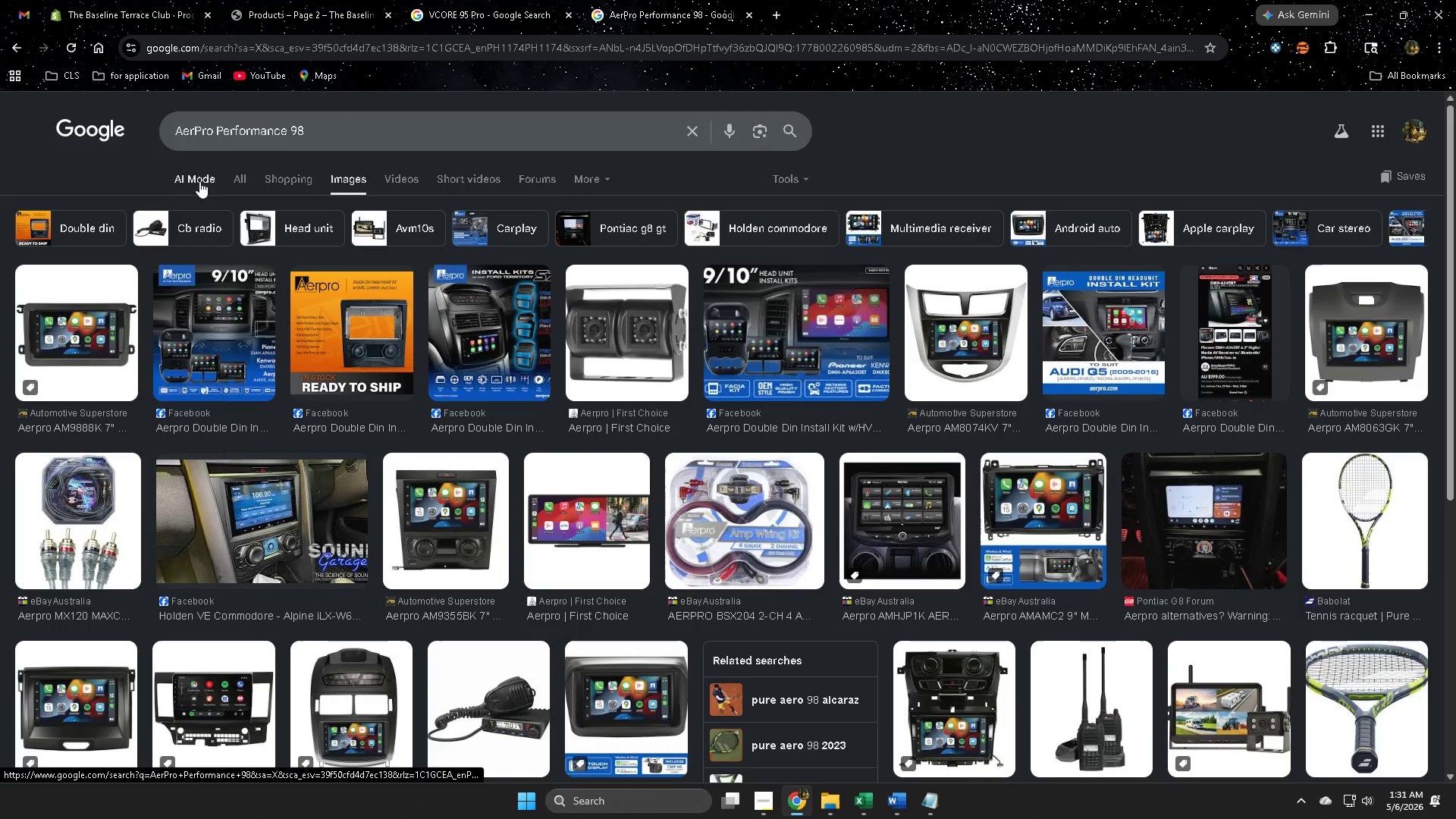 
left_click([640, 0])
 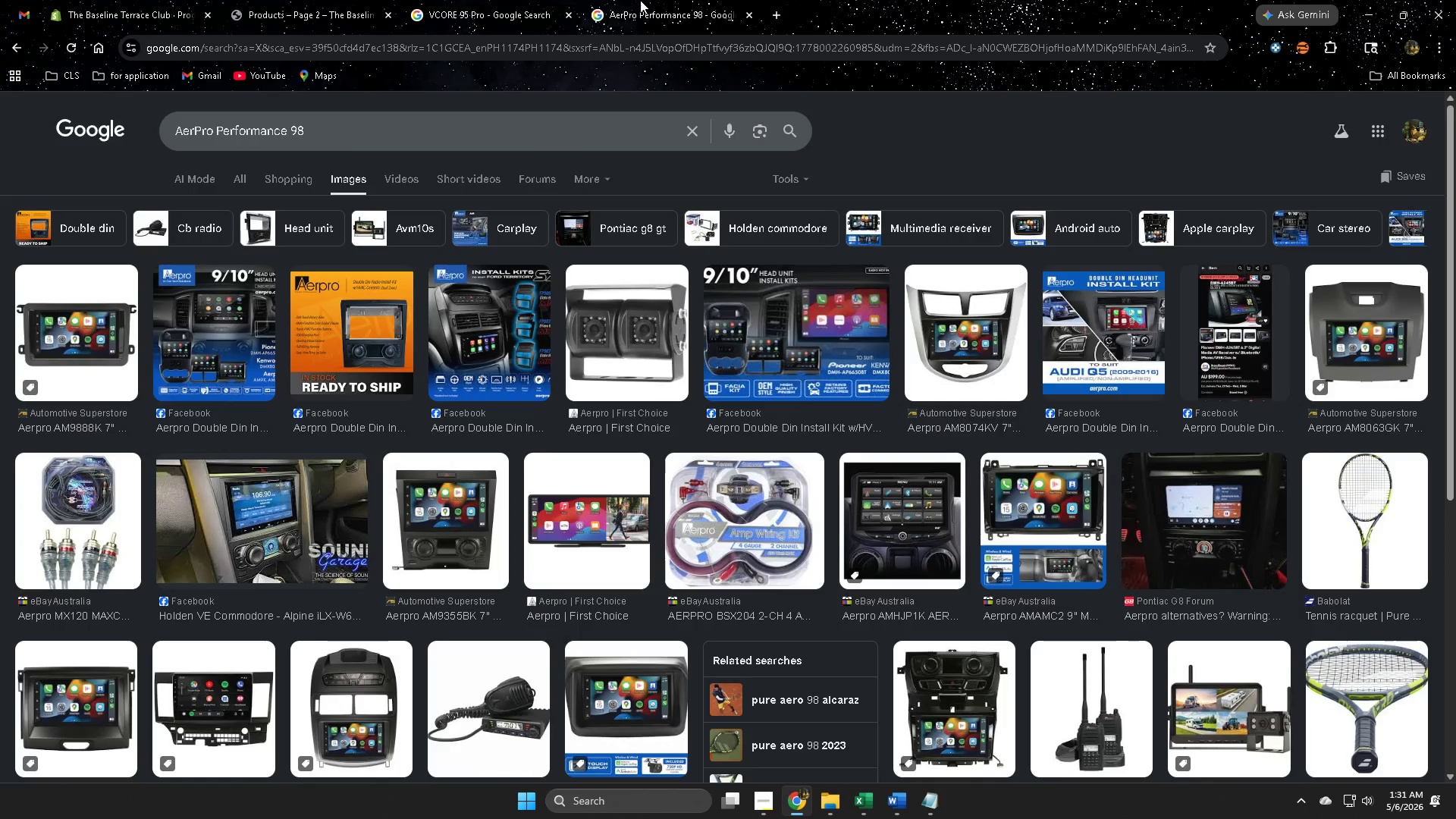 
key(Control+ControlLeft)
 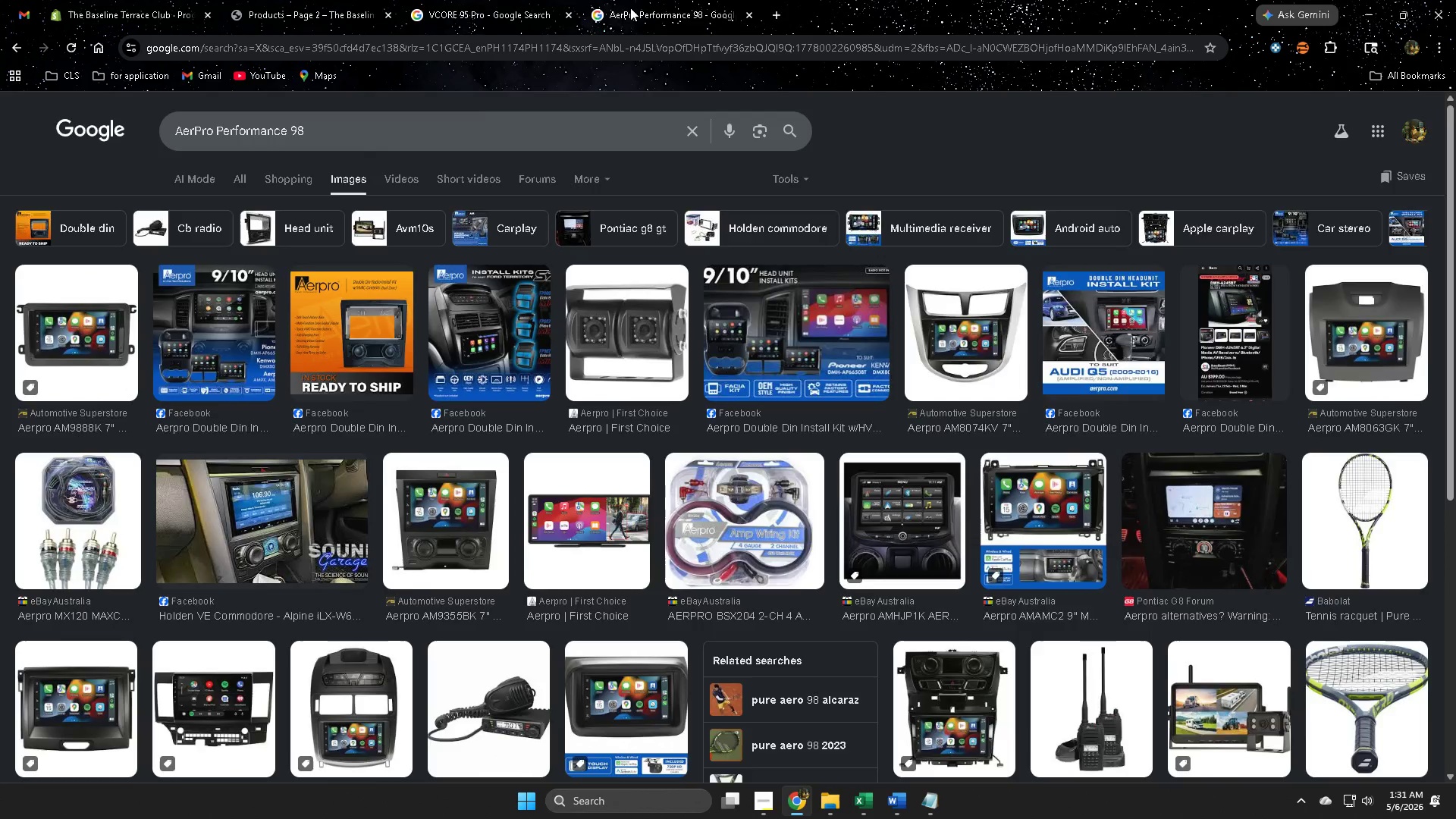 
key(Control+W)
 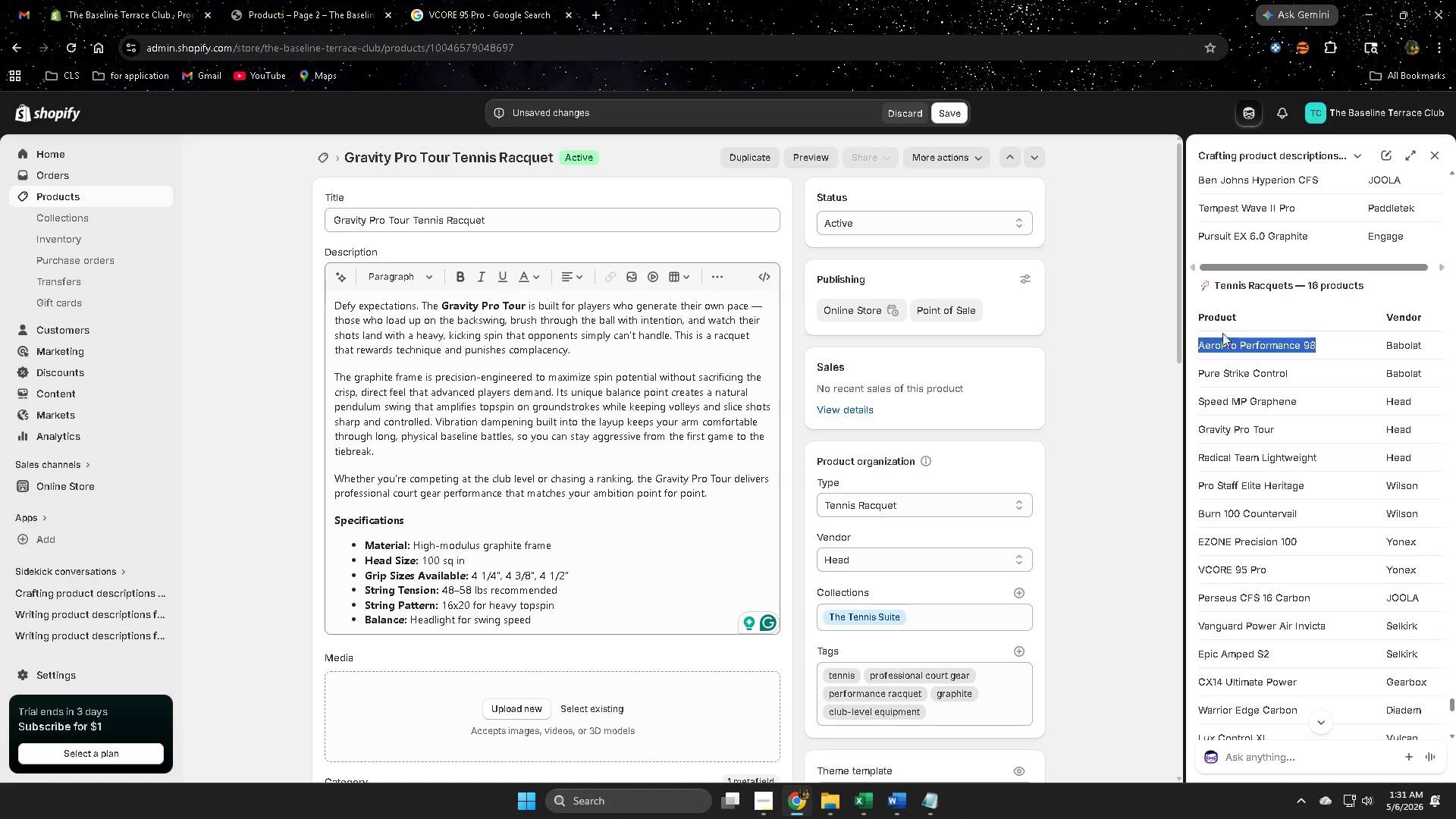 
left_click([1216, 346])
 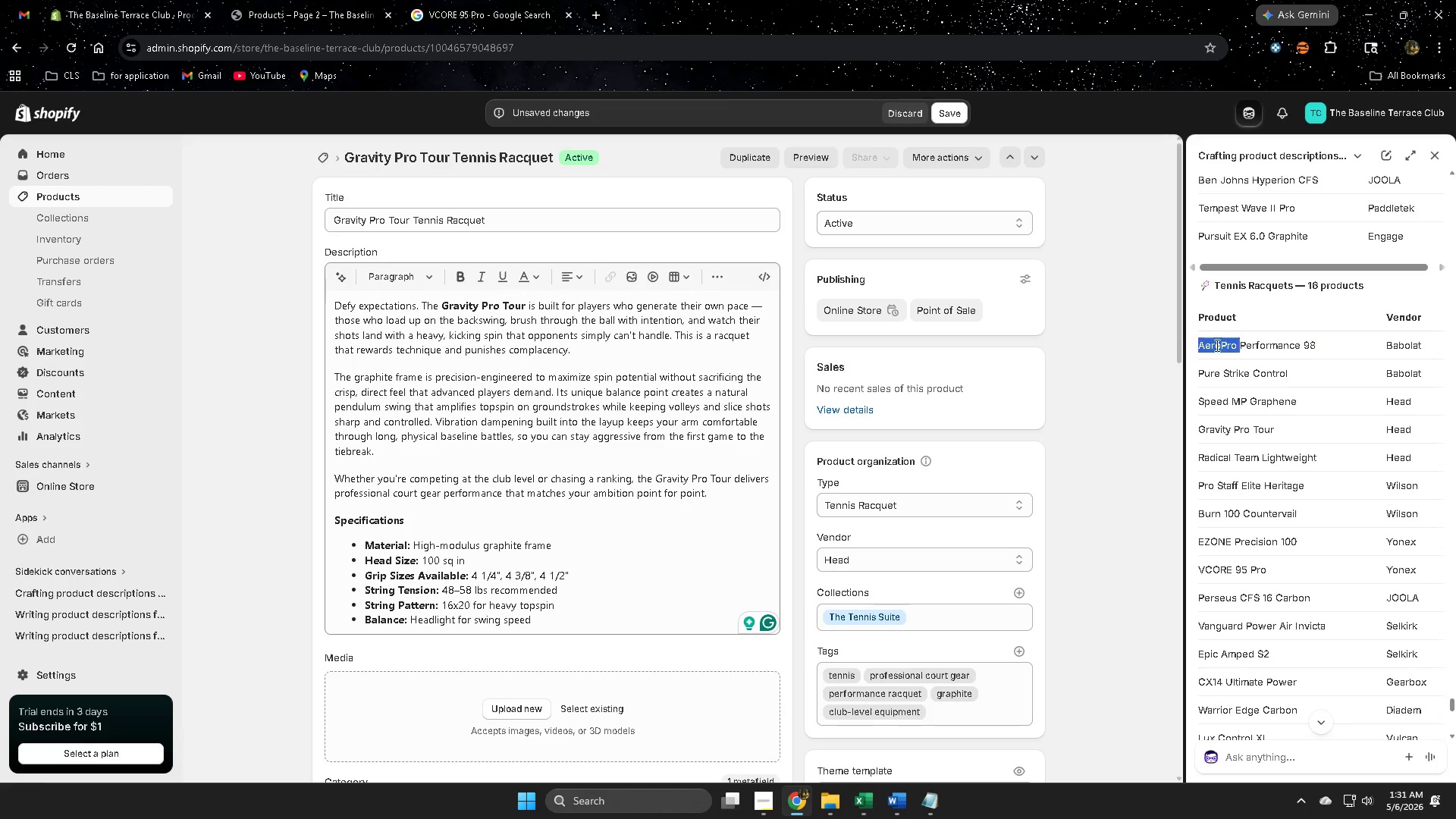 
left_click_drag(start_coordinate=[1216, 346], to_coordinate=[1312, 348])
 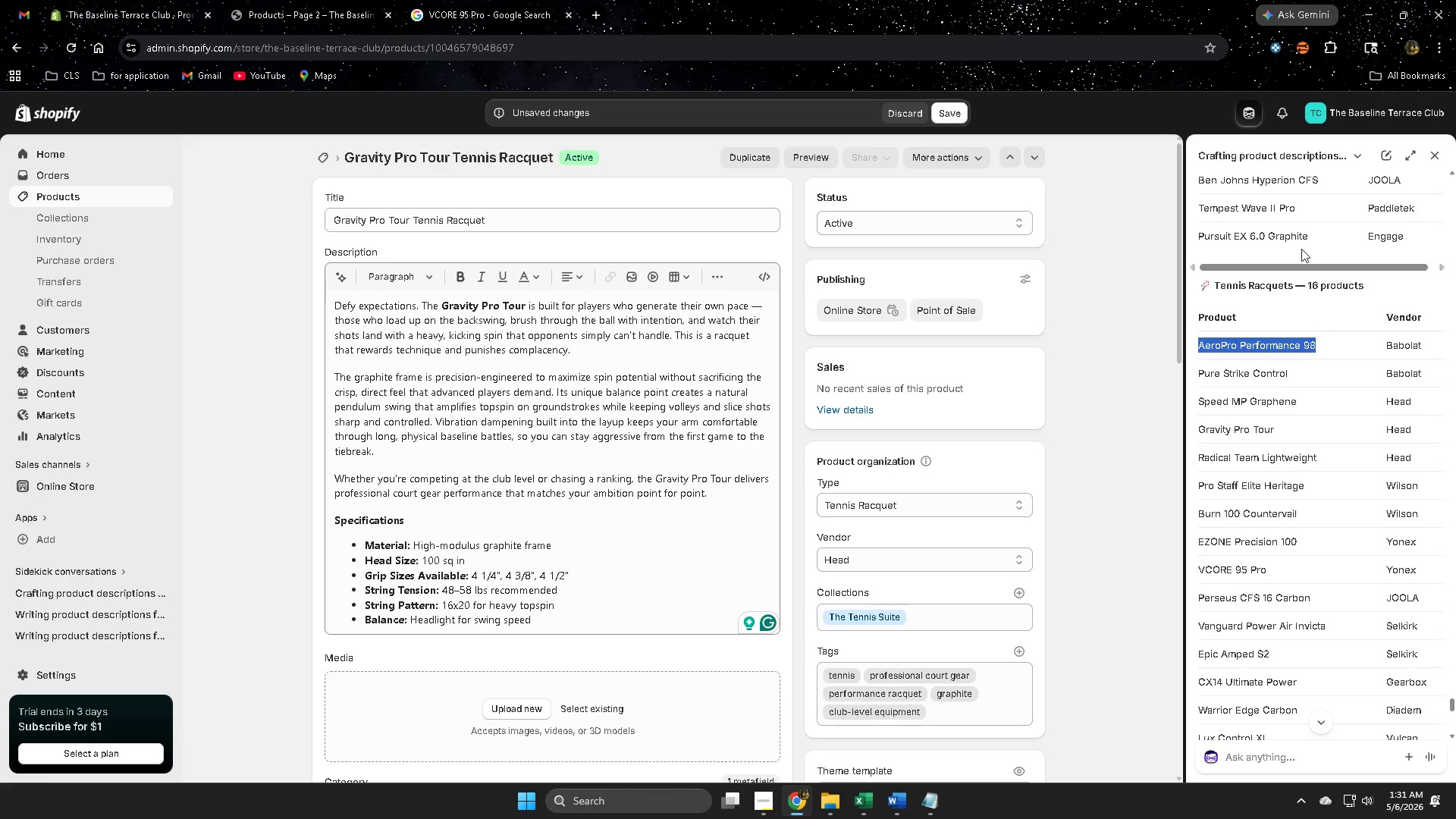 
key(Control+ControlLeft)
 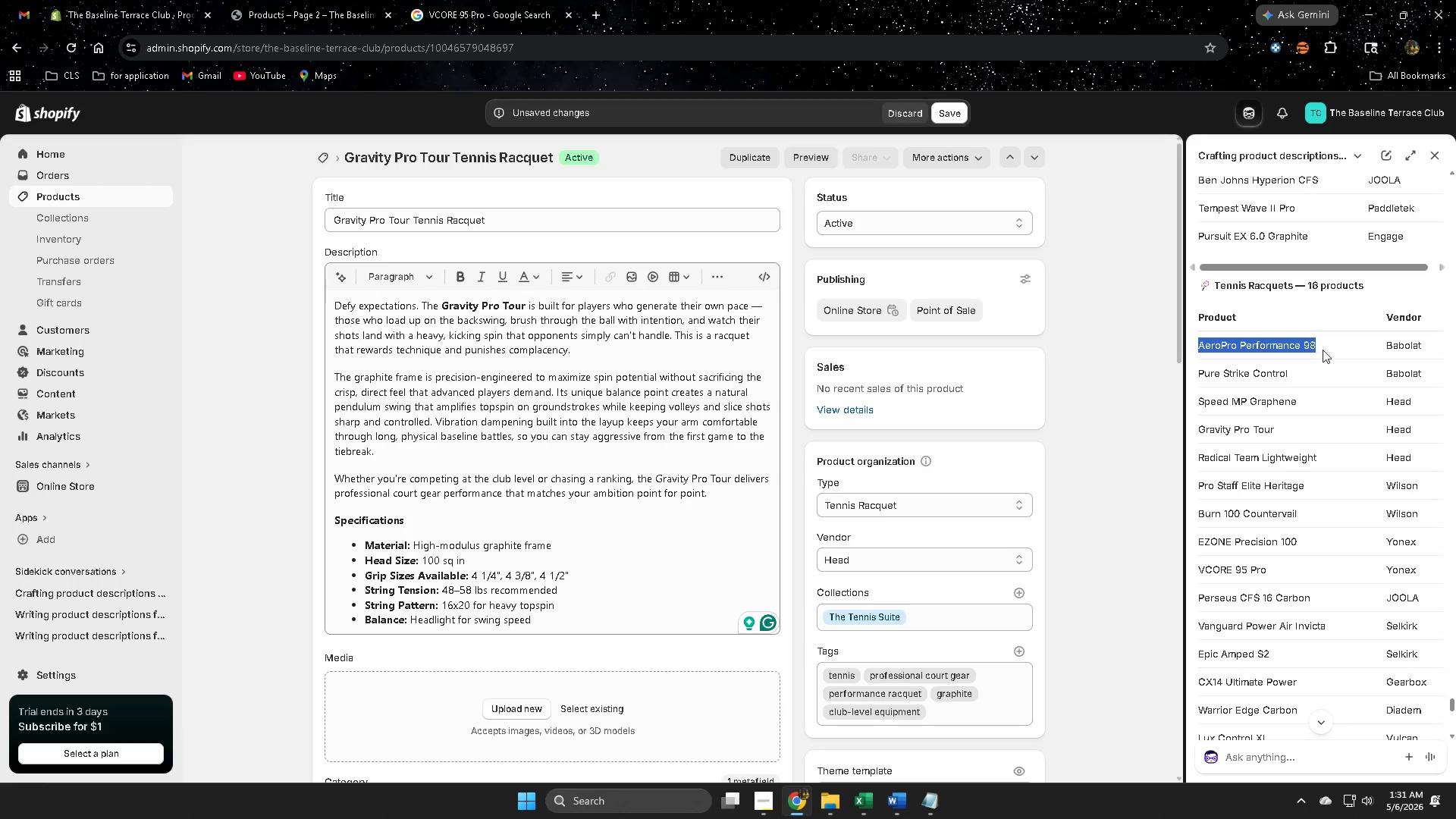 
key(Control+C)
 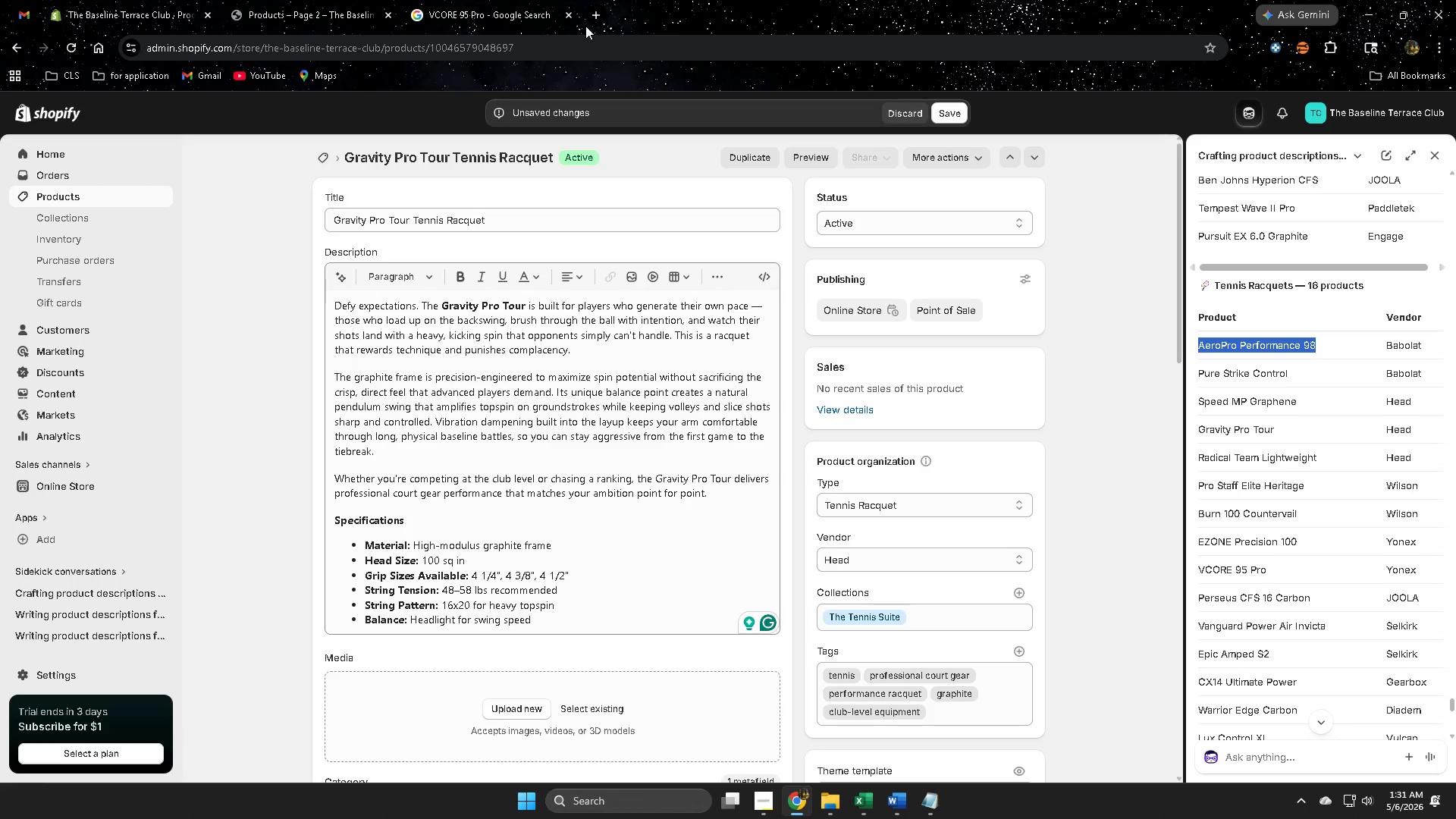 
left_click([600, 13])
 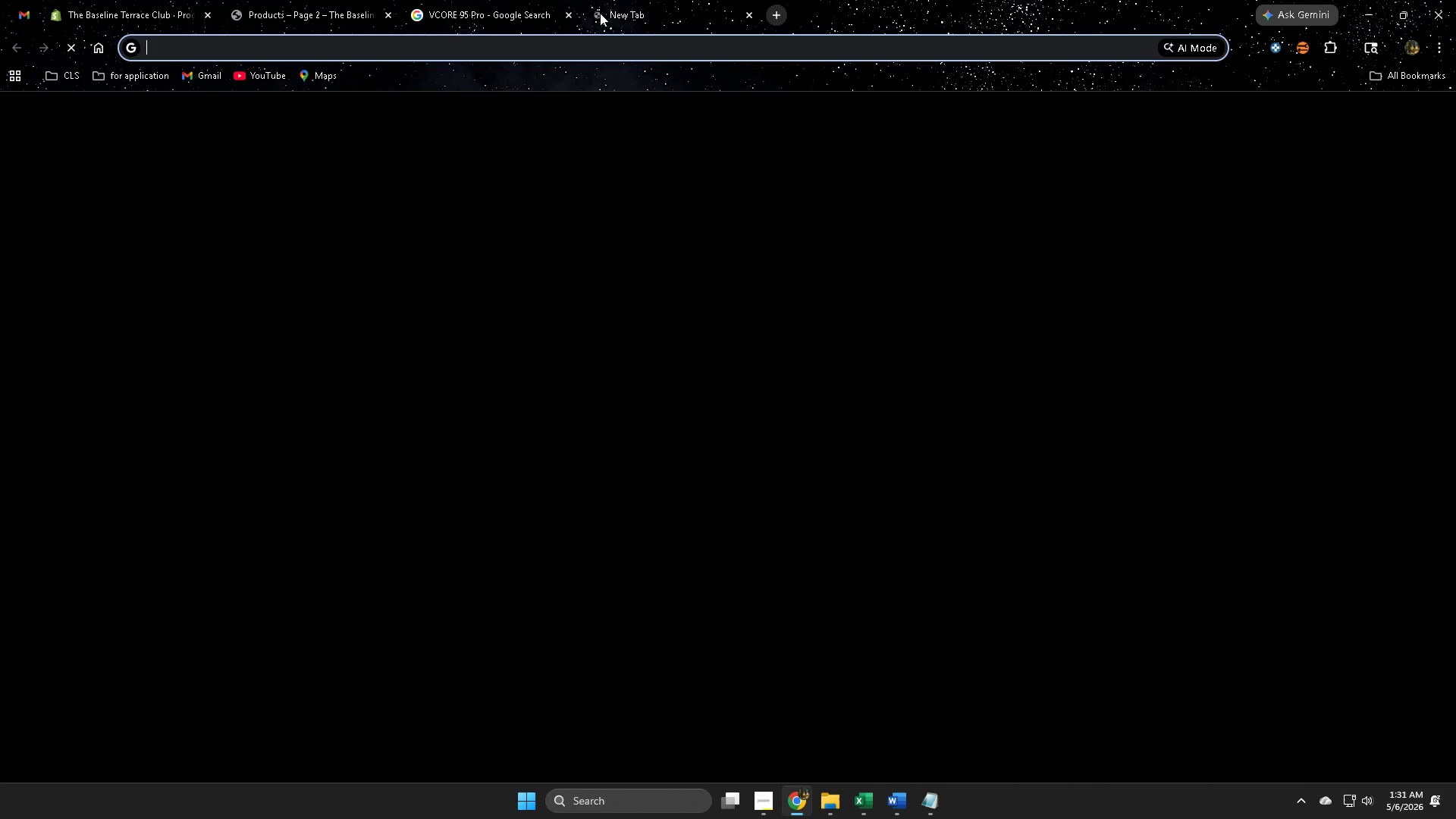 
key(Control+ControlLeft)
 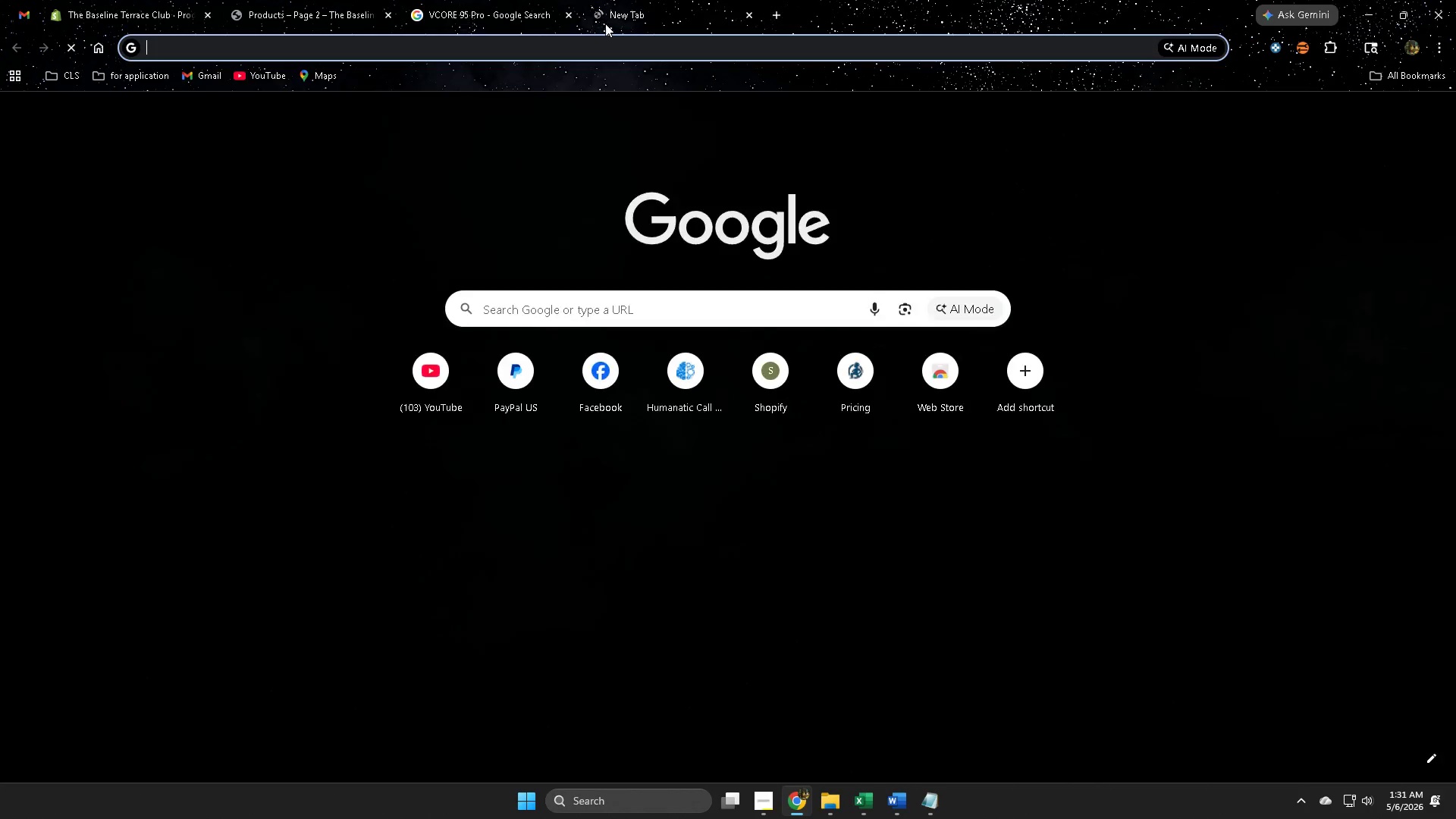 
key(Control+V)
 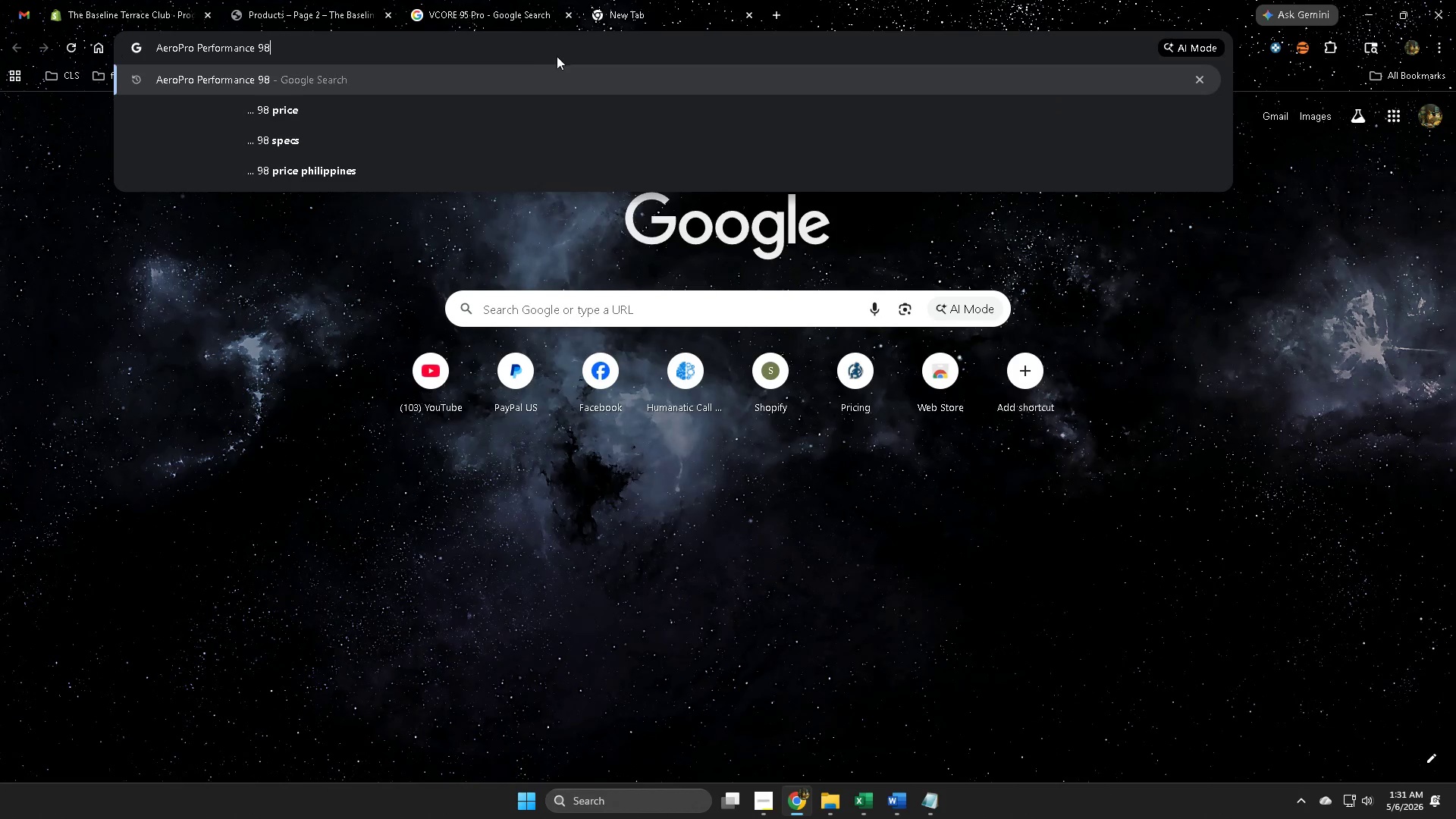 
key(Enter)
 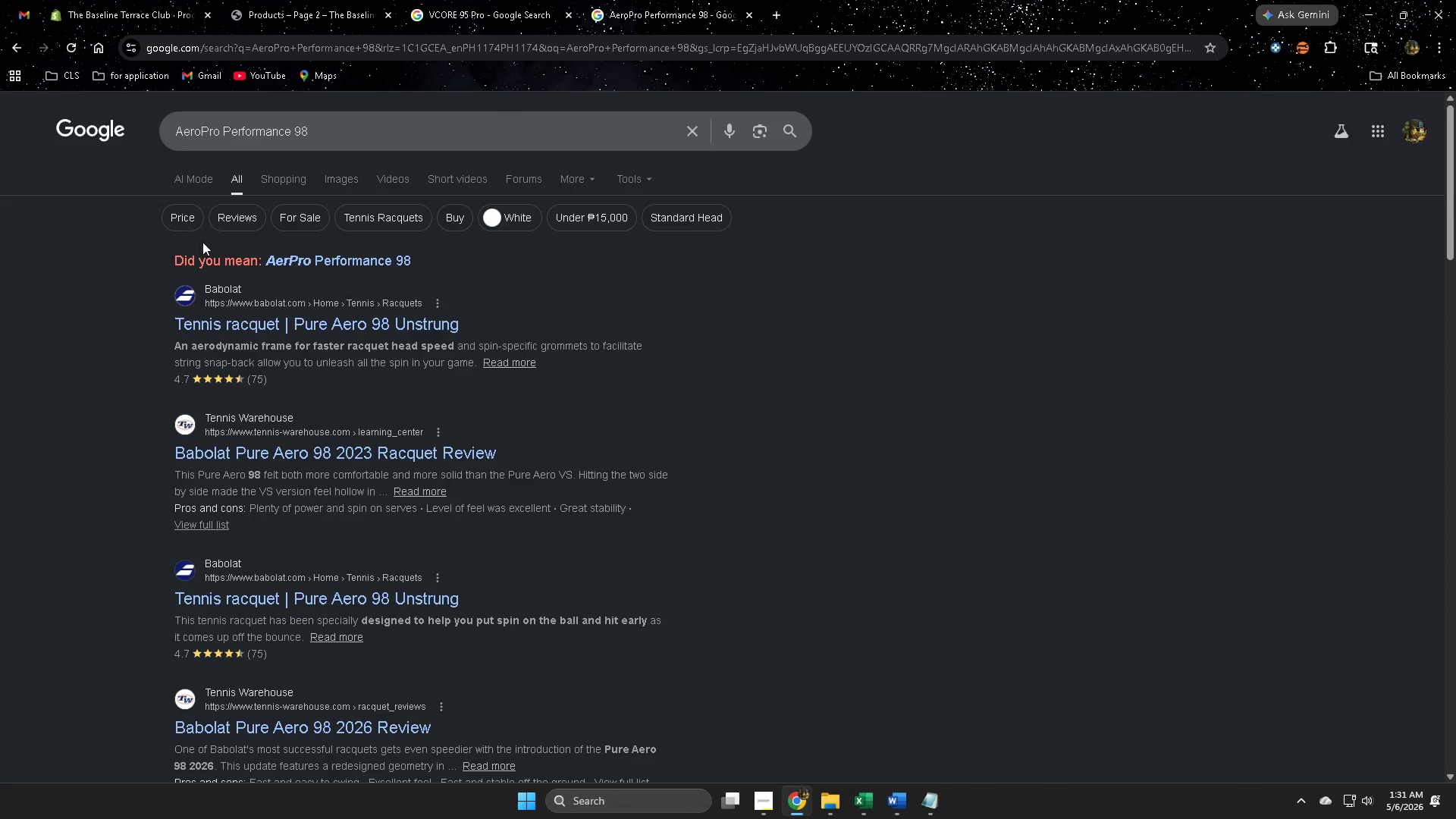 
left_click([271, 328])
 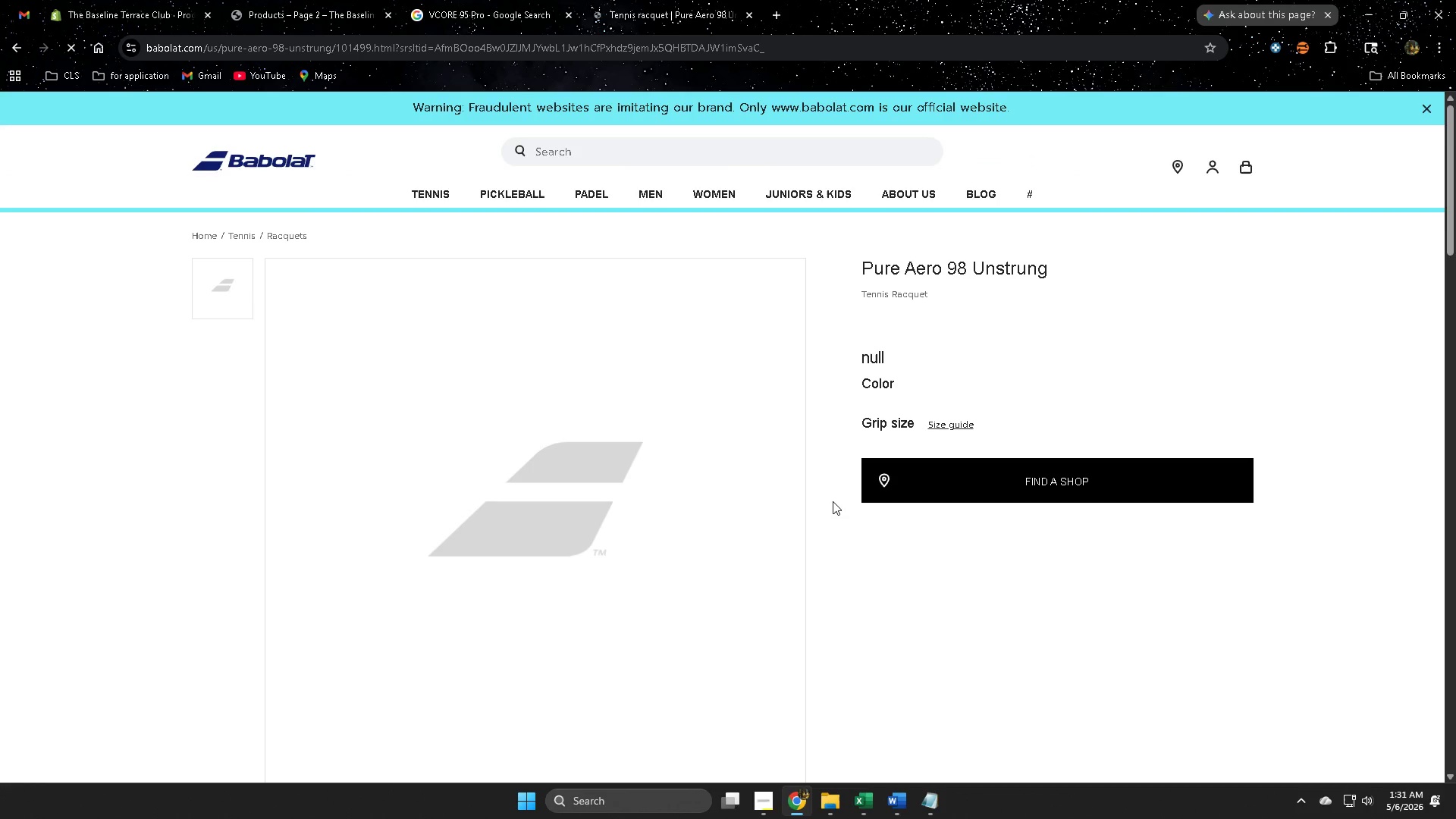 
left_click([15, 38])
 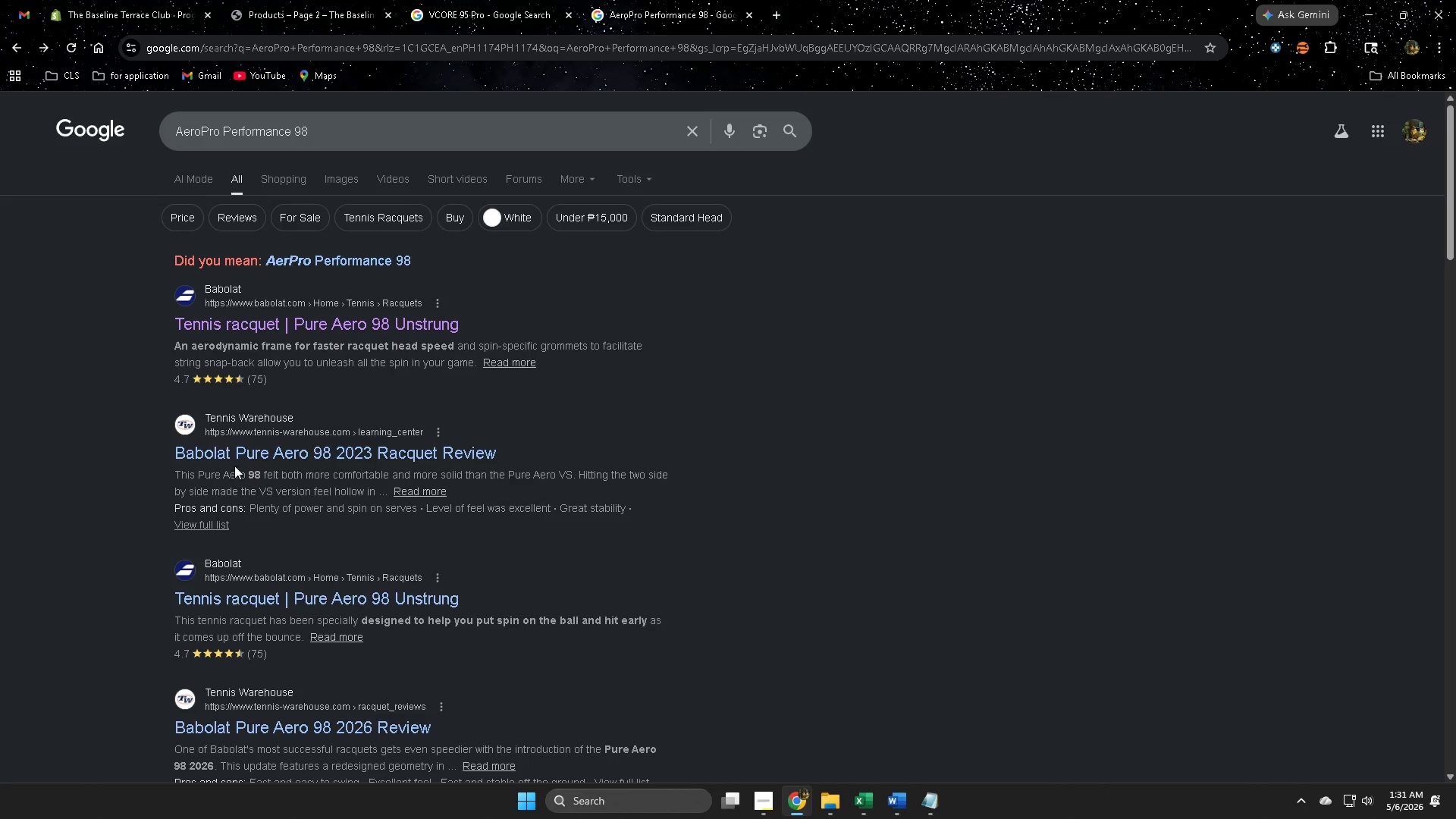 
left_click([237, 457])
 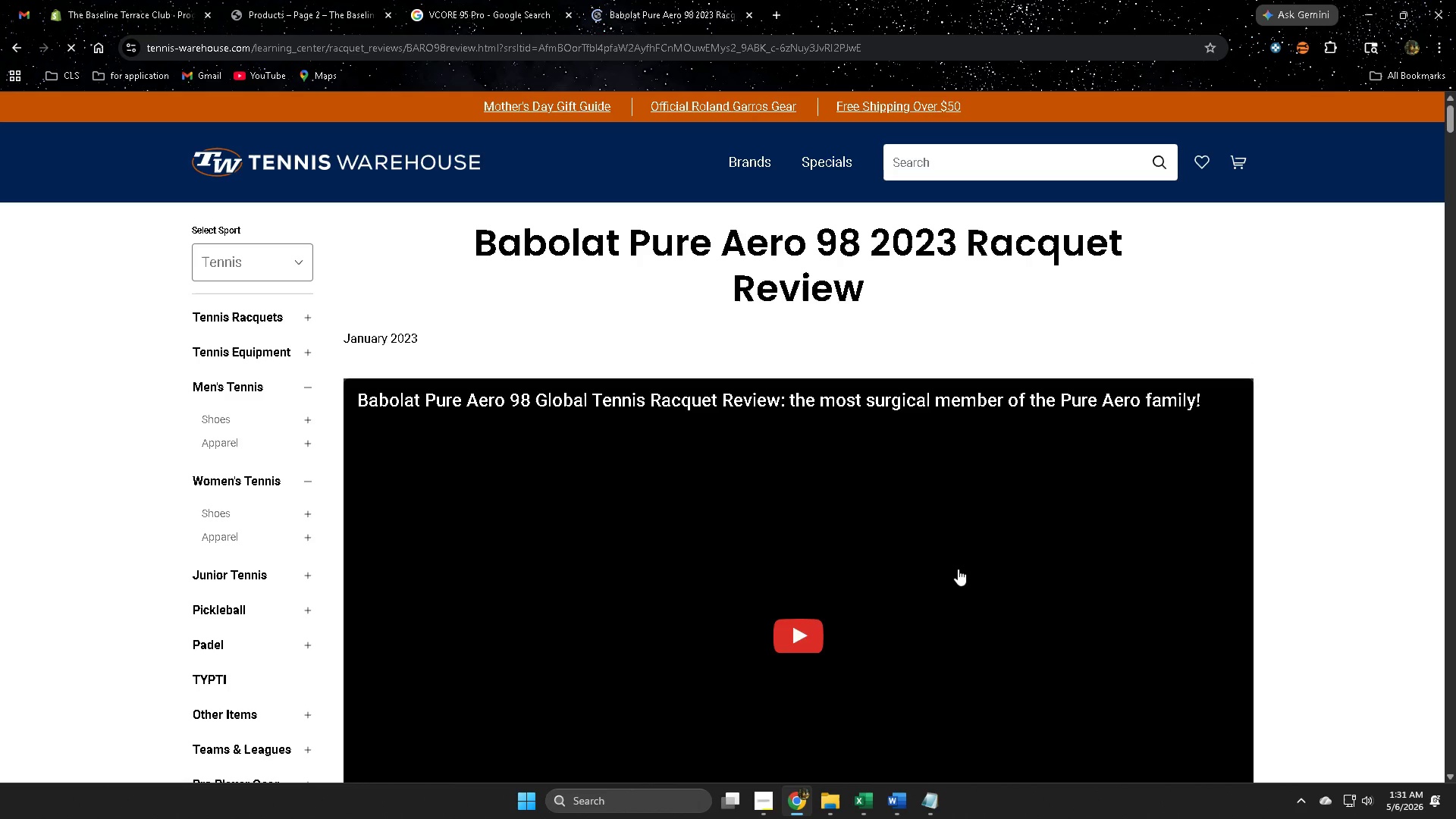 
scroll: coordinate [832, 501], scroll_direction: down, amount: 1.0
 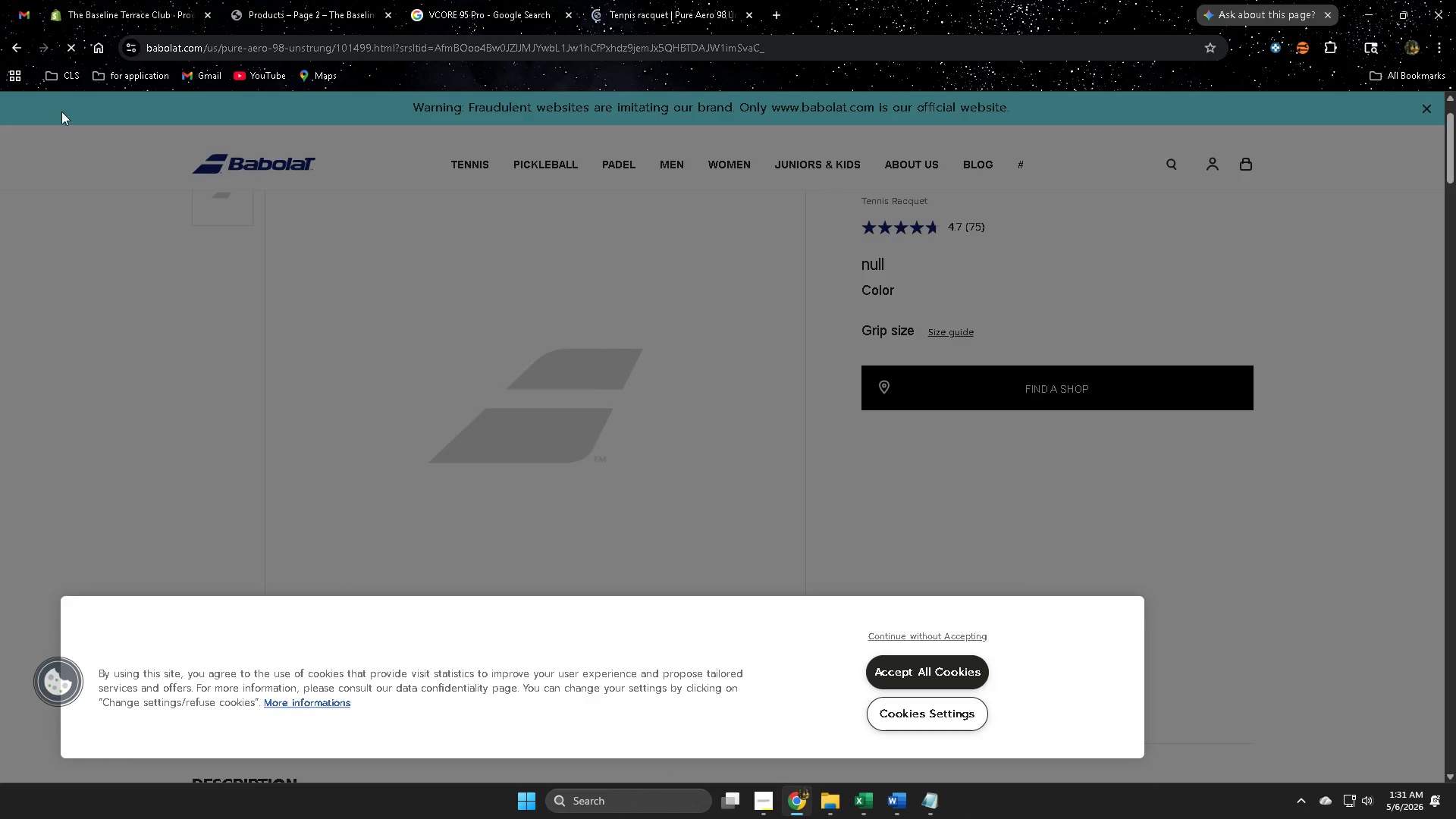 
left_click([701, 0])
 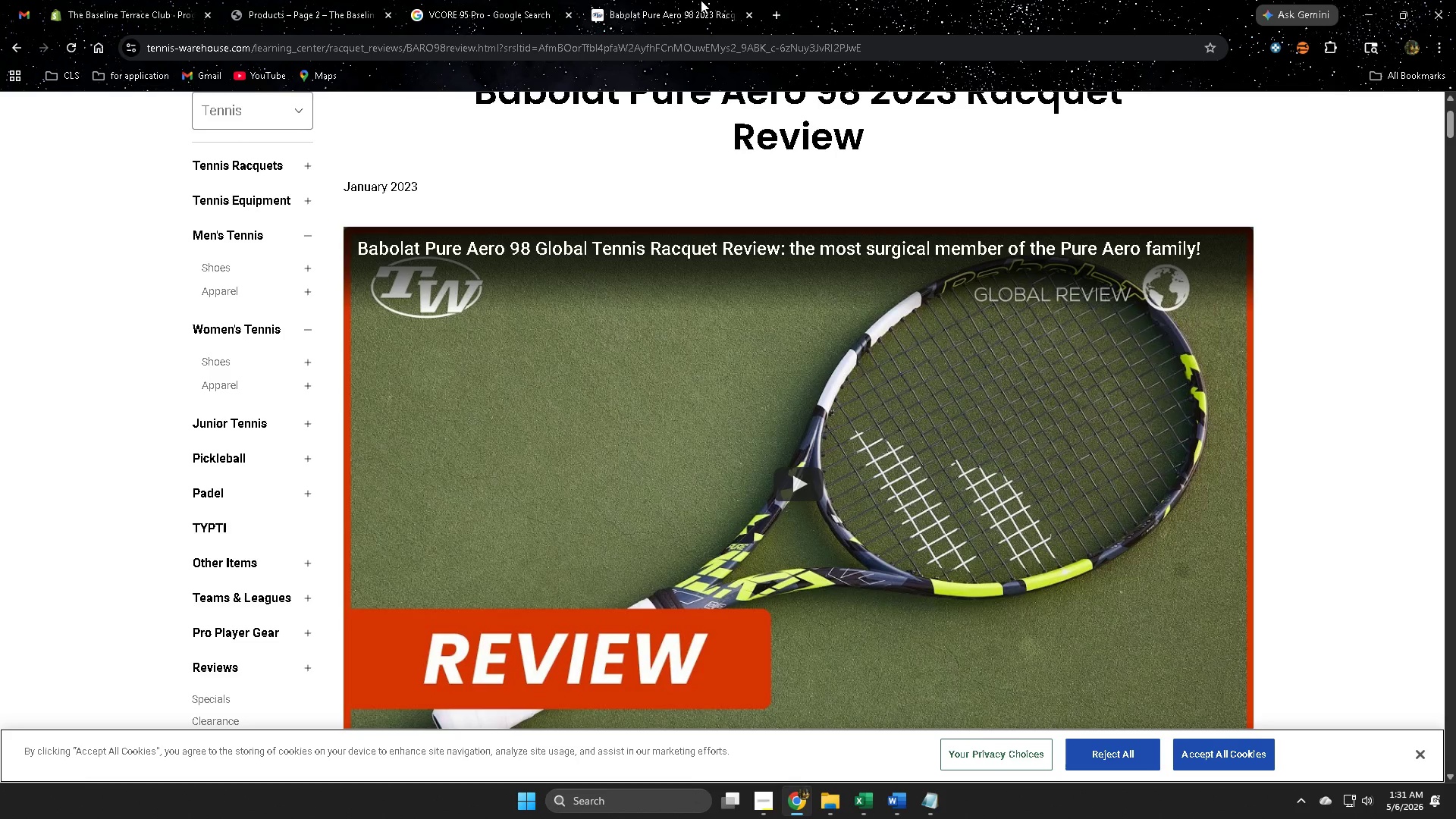 
key(Control+W)
 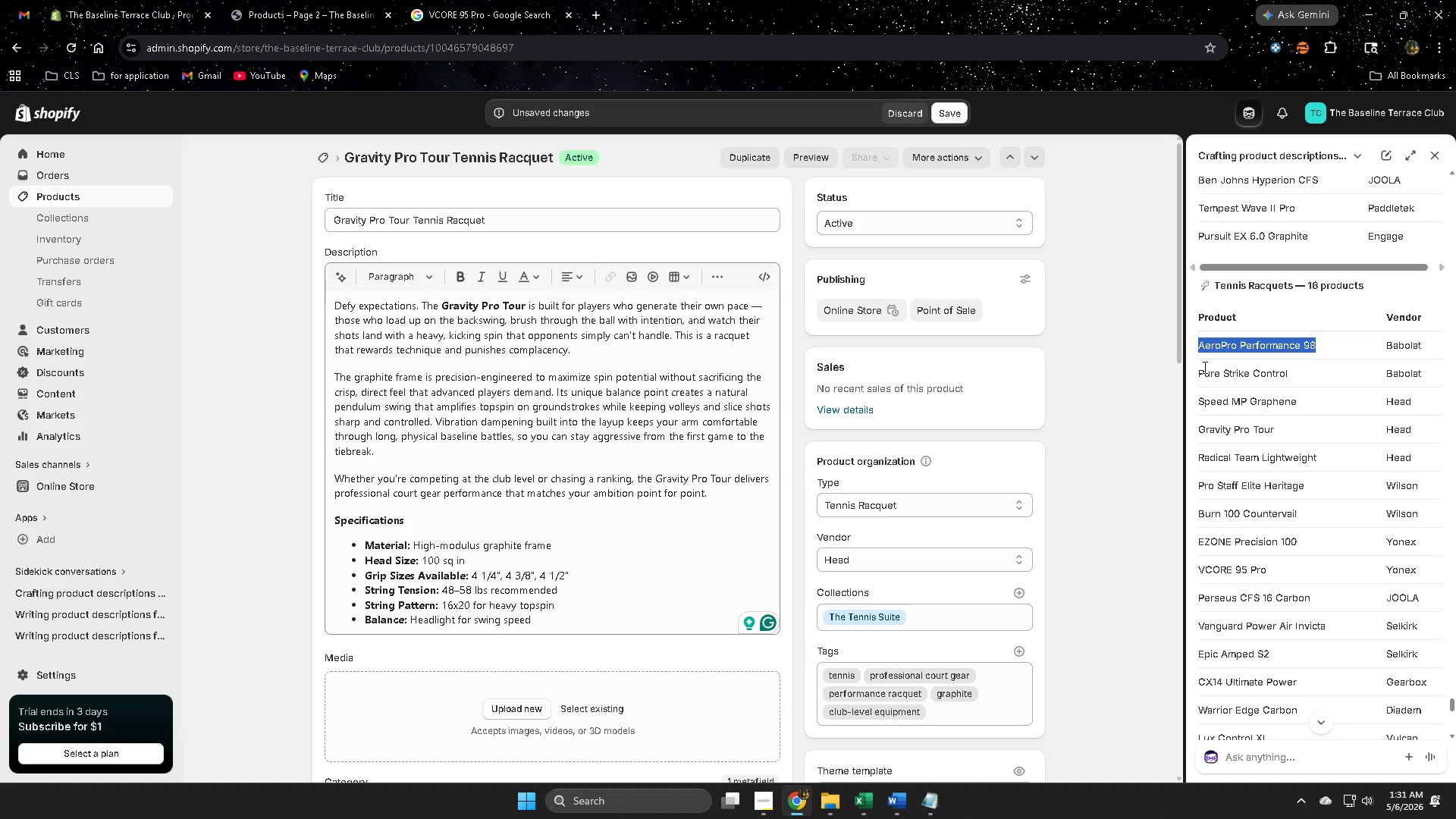 
left_click([1203, 371])
 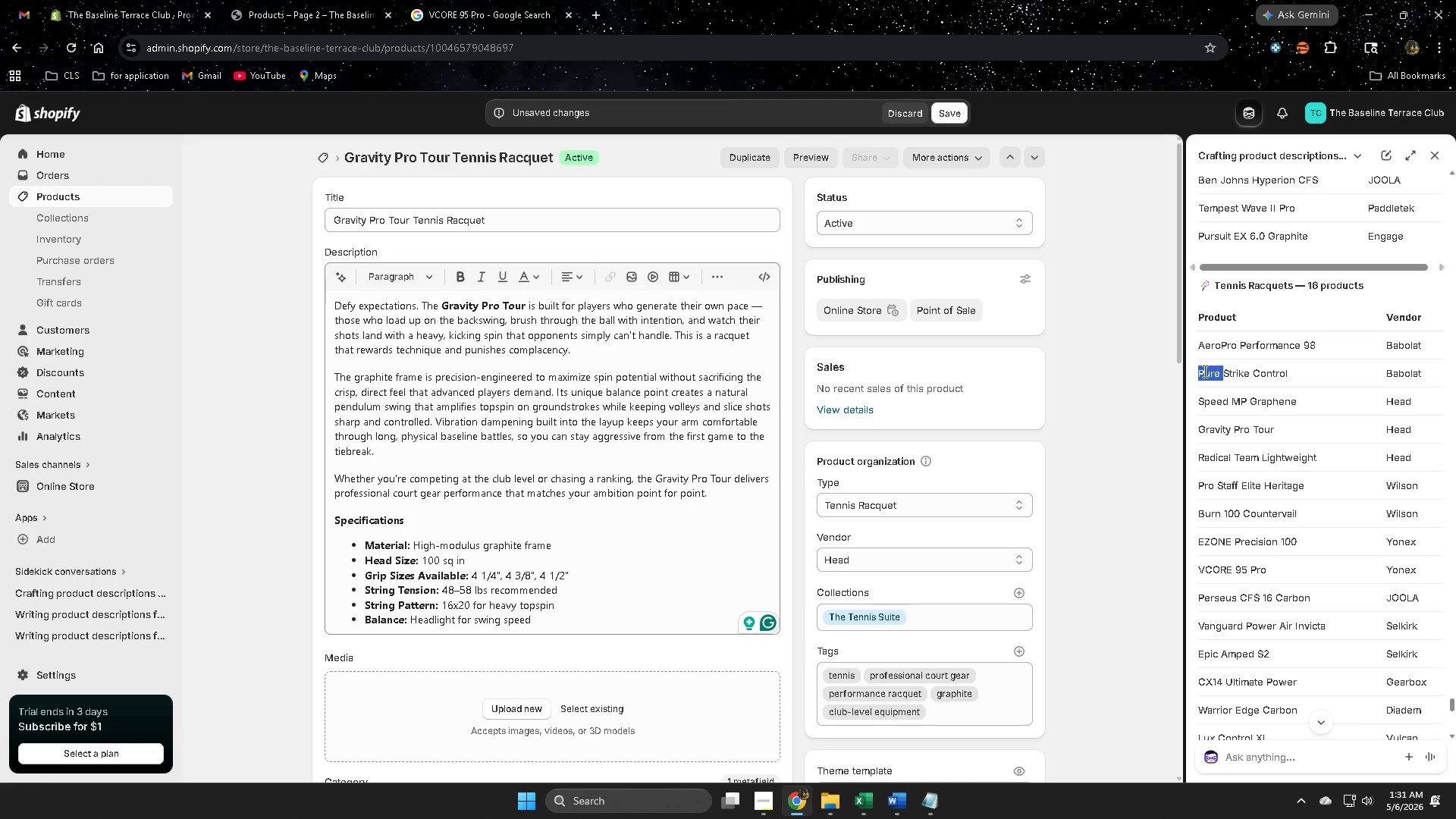 
left_click_drag(start_coordinate=[1203, 371], to_coordinate=[1288, 375])
 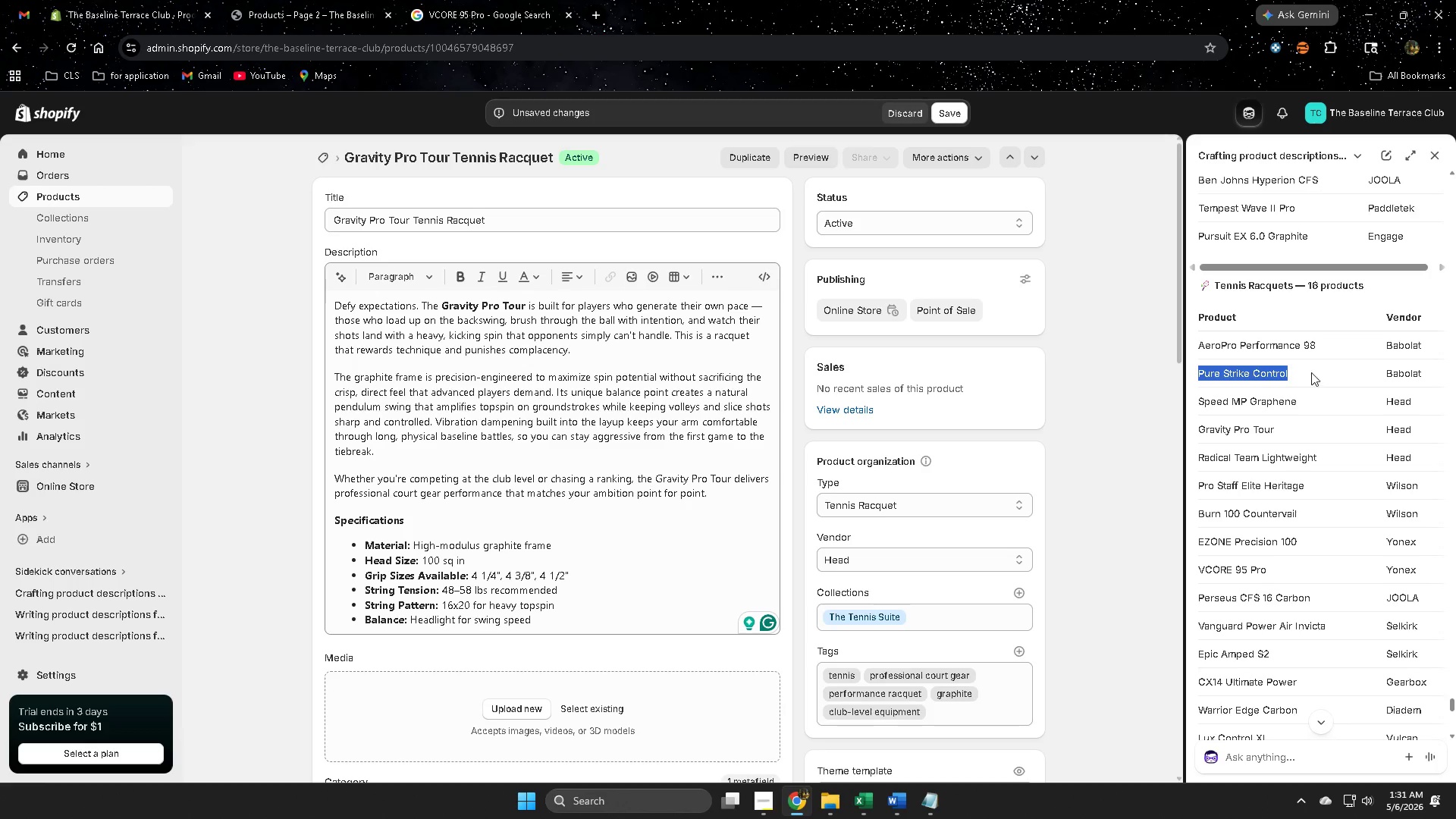 
scroll: coordinate [958, 573], scroll_direction: down, amount: 2.0
 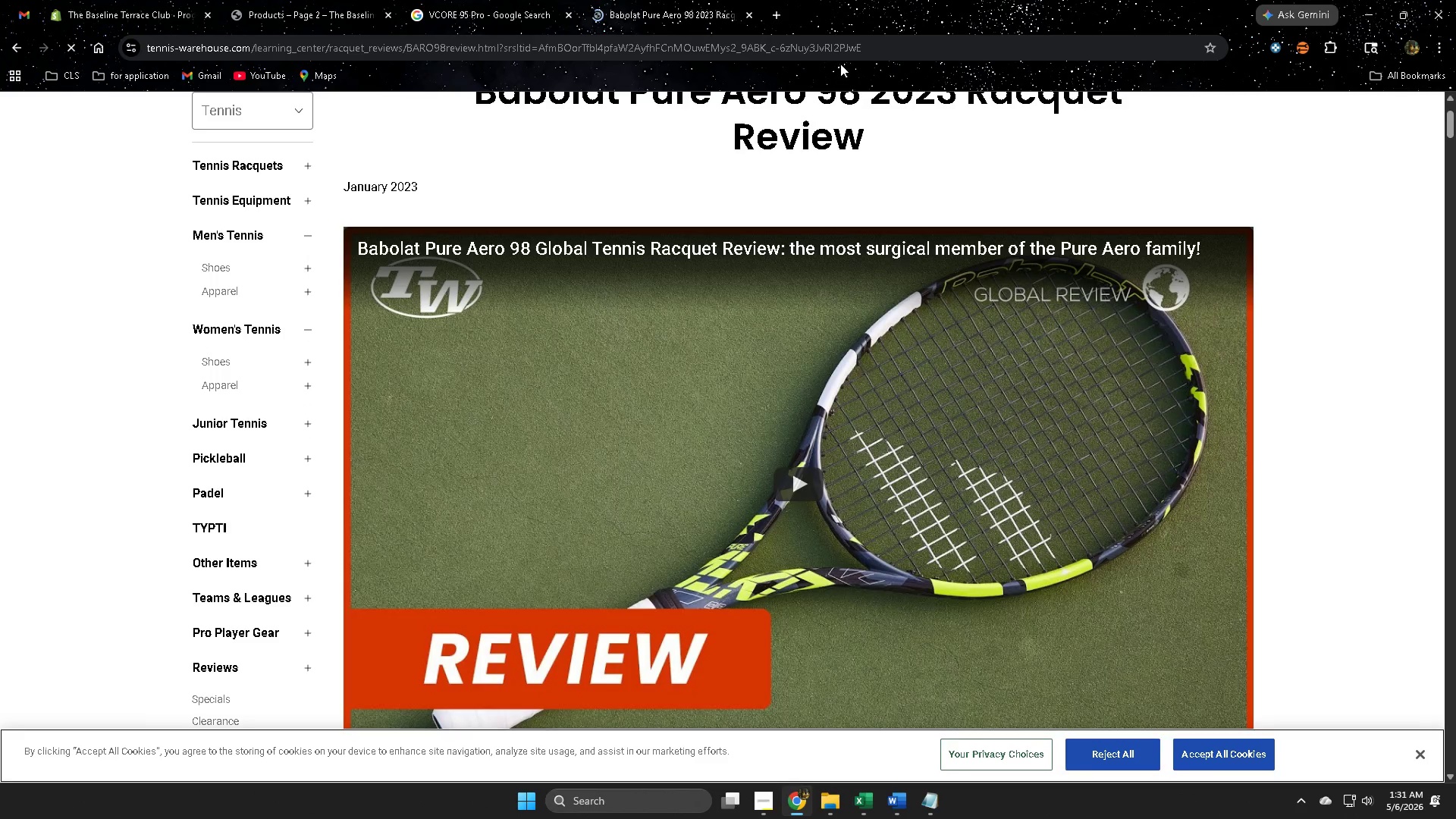 
key(Control+ControlLeft)
 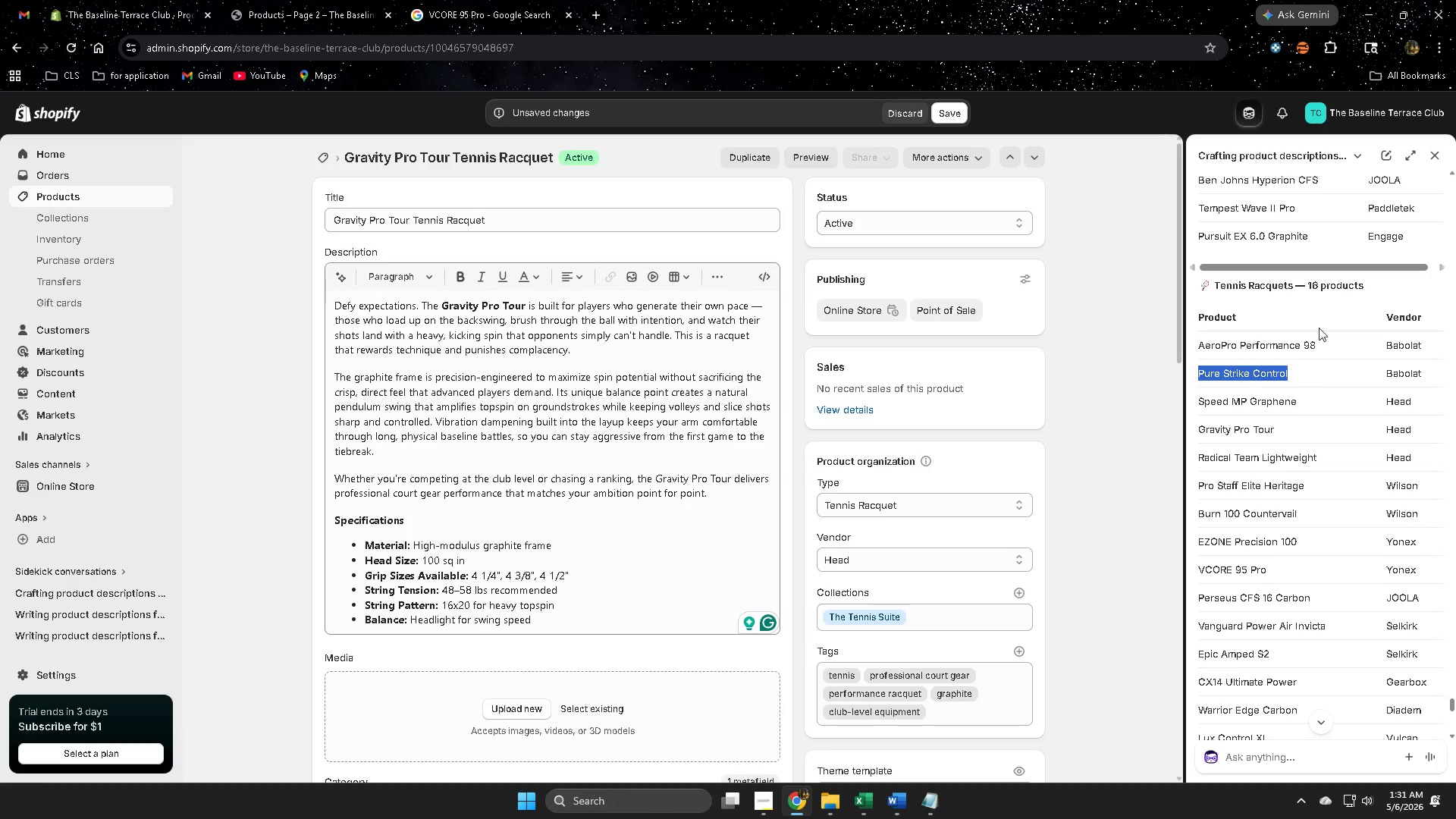 
key(Control+C)
 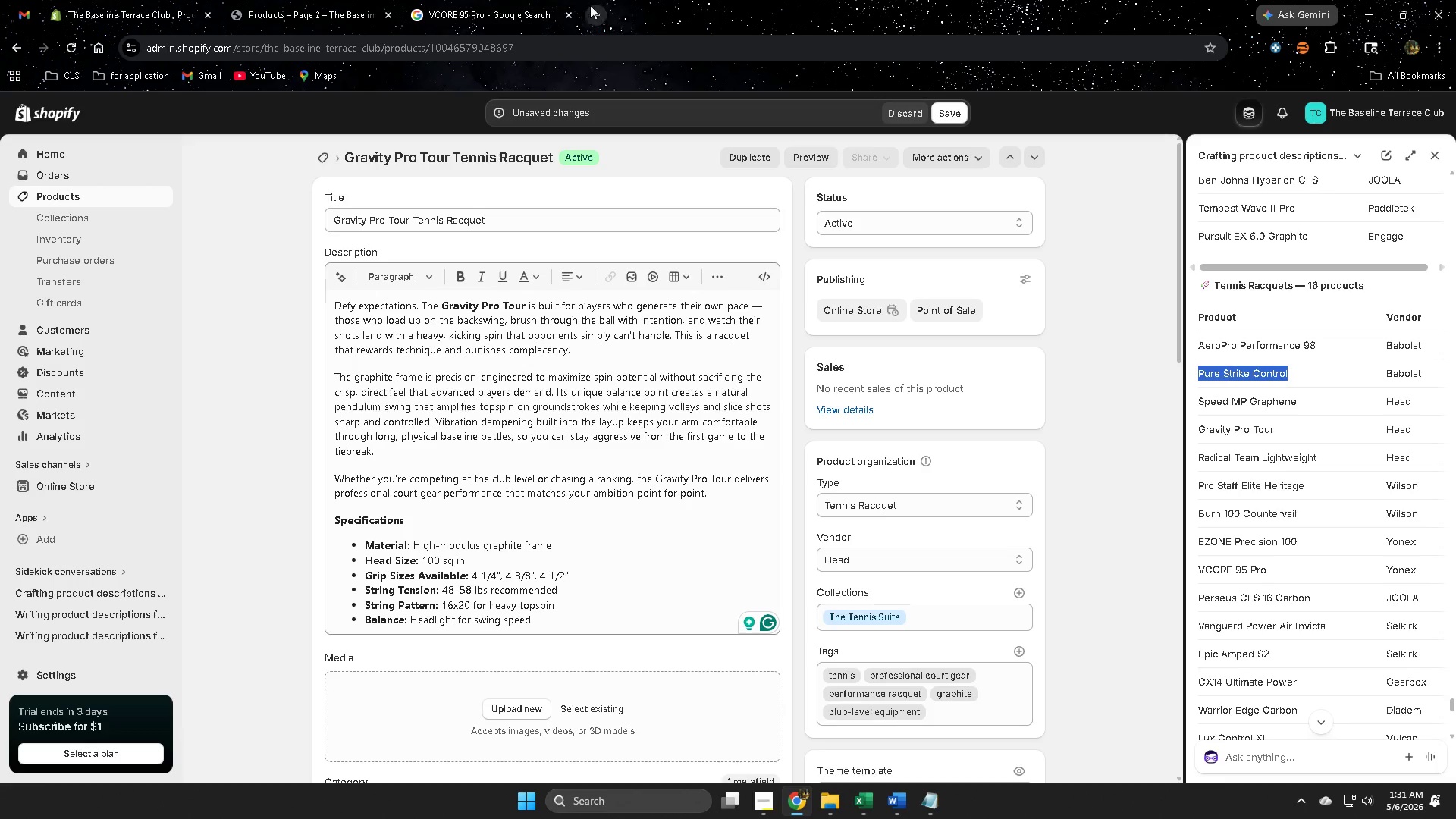 
left_click([596, 11])
 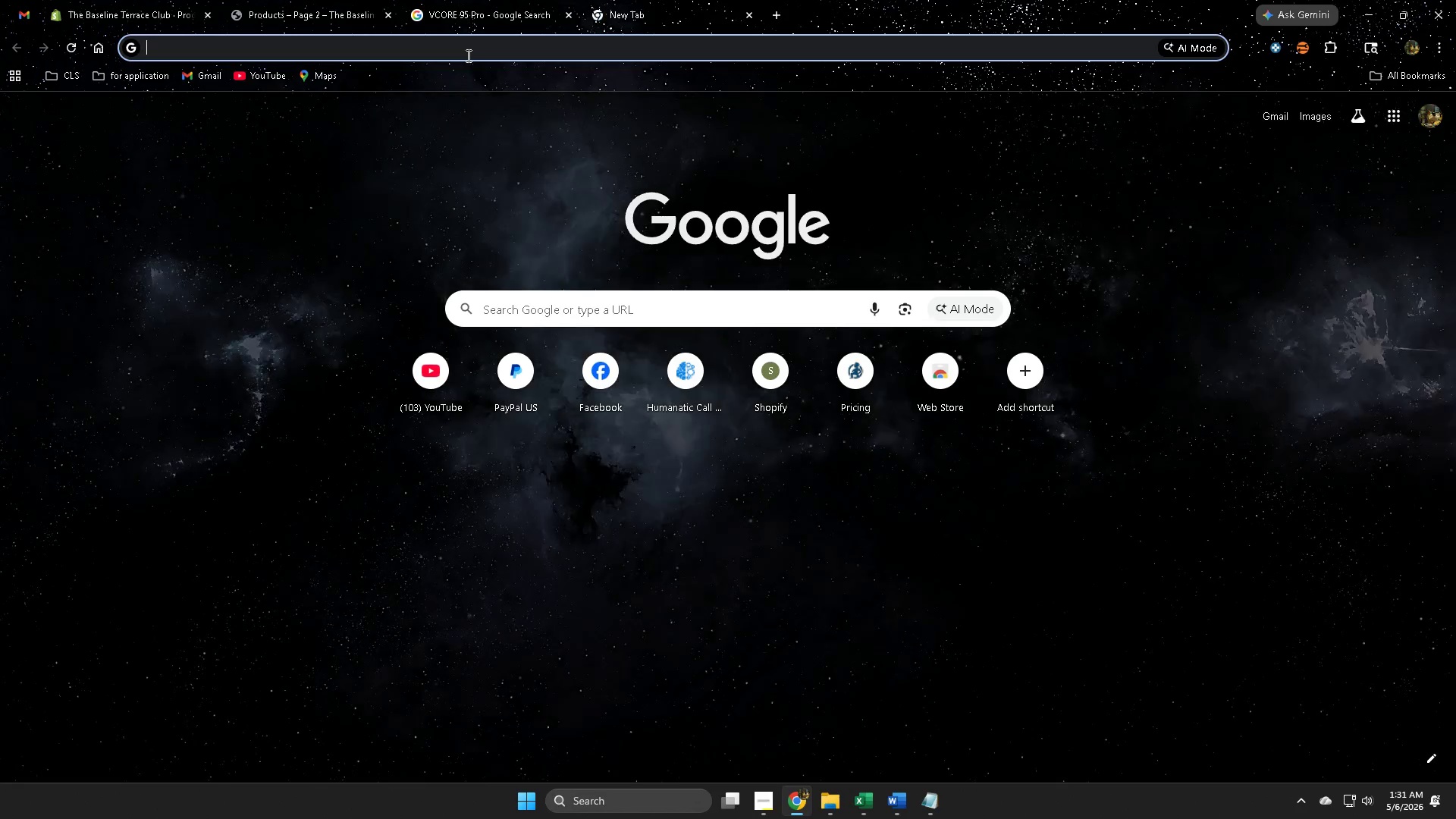 
key(Control+ControlLeft)
 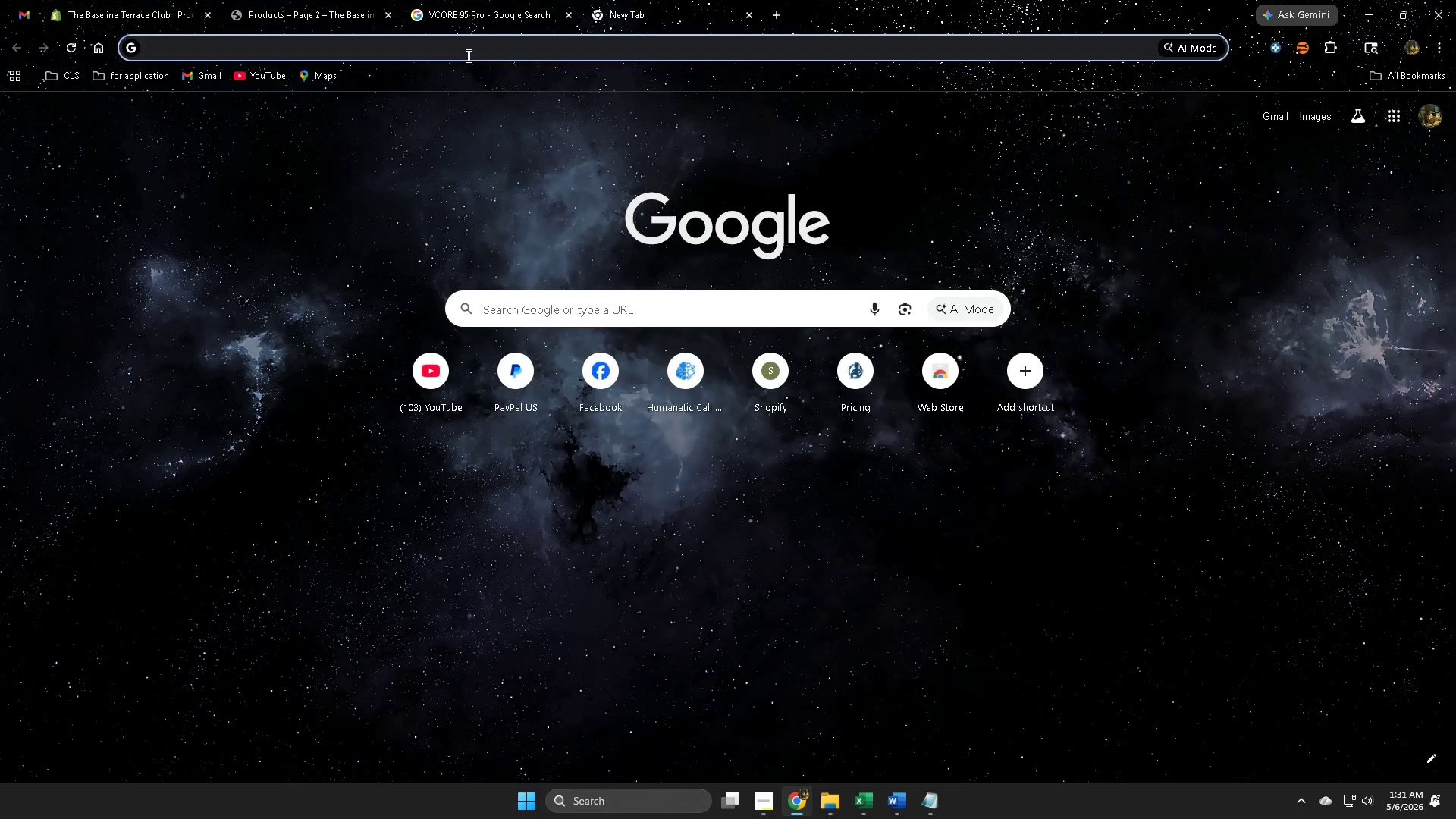 
key(Control+V)
 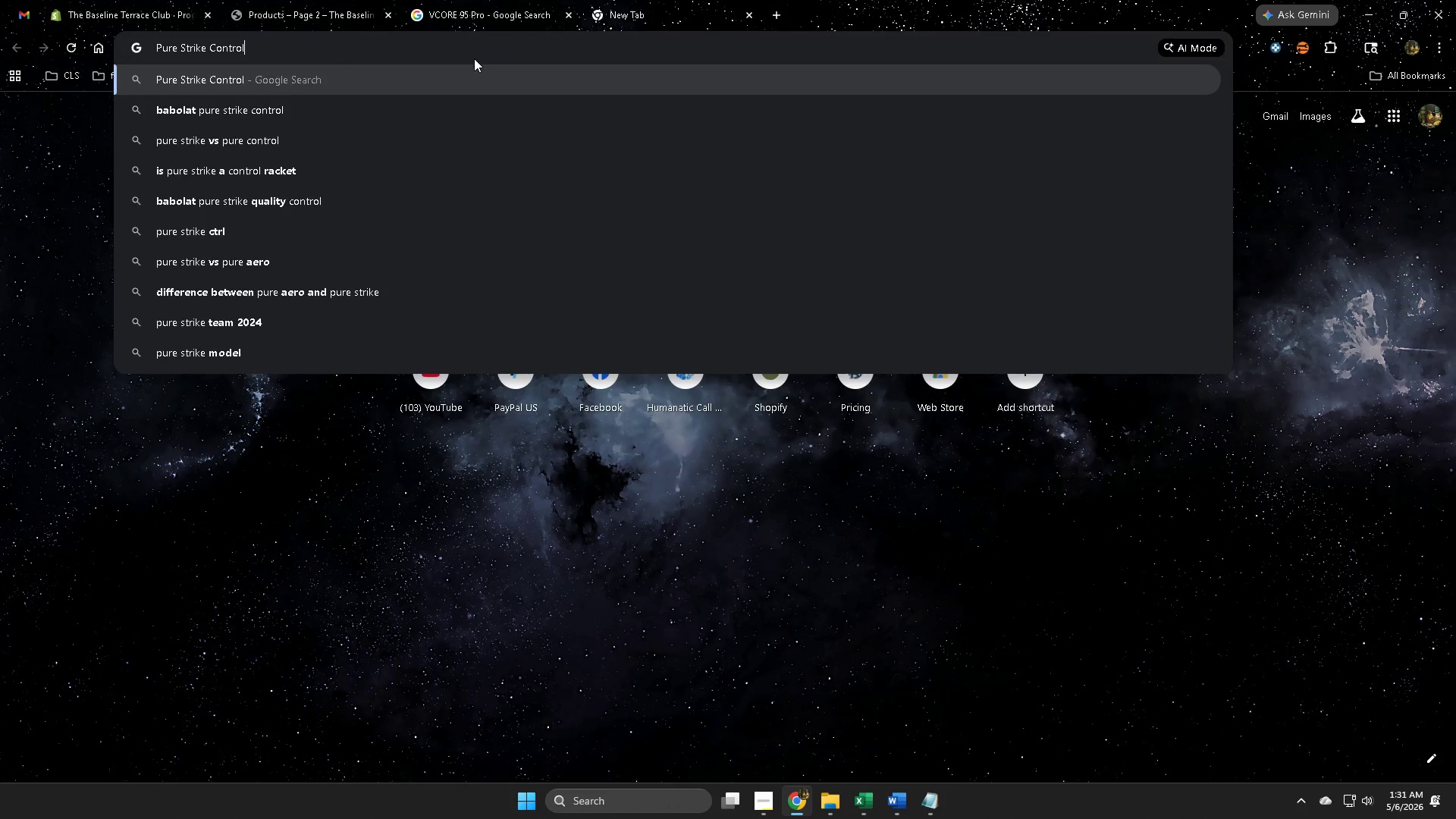 
key(Enter)
 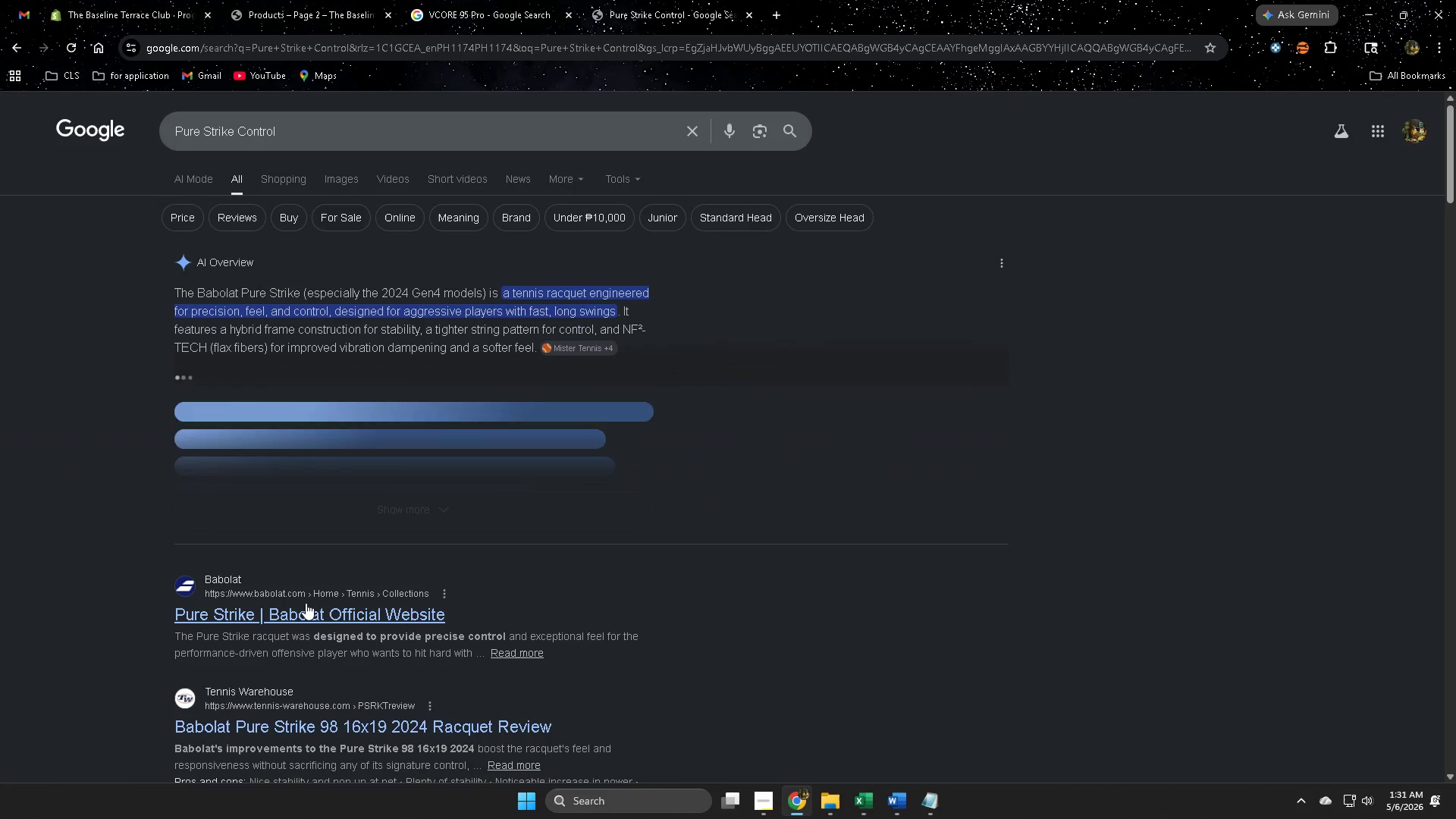 
left_click([304, 616])
 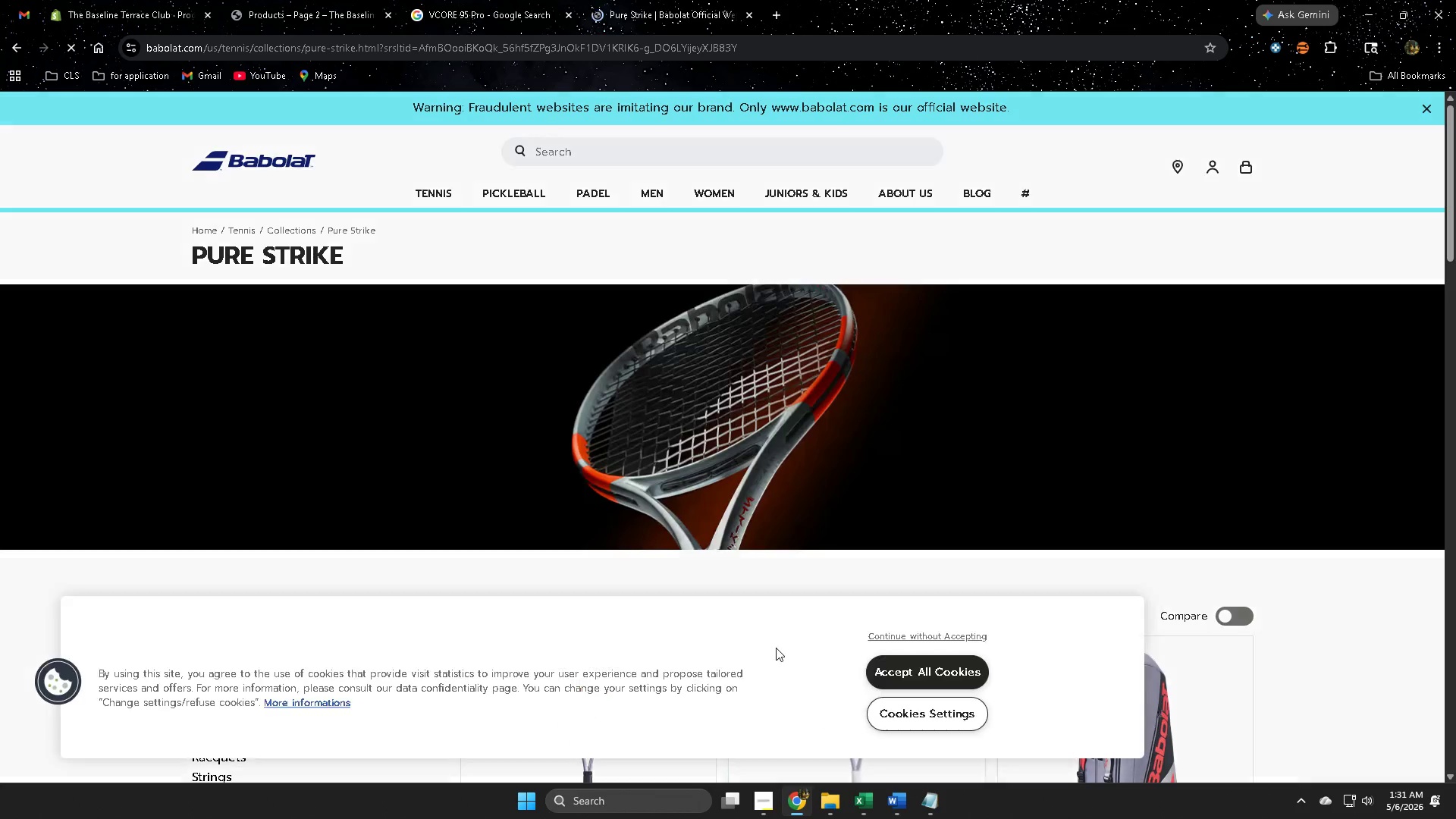 
key(Control+ControlLeft)
 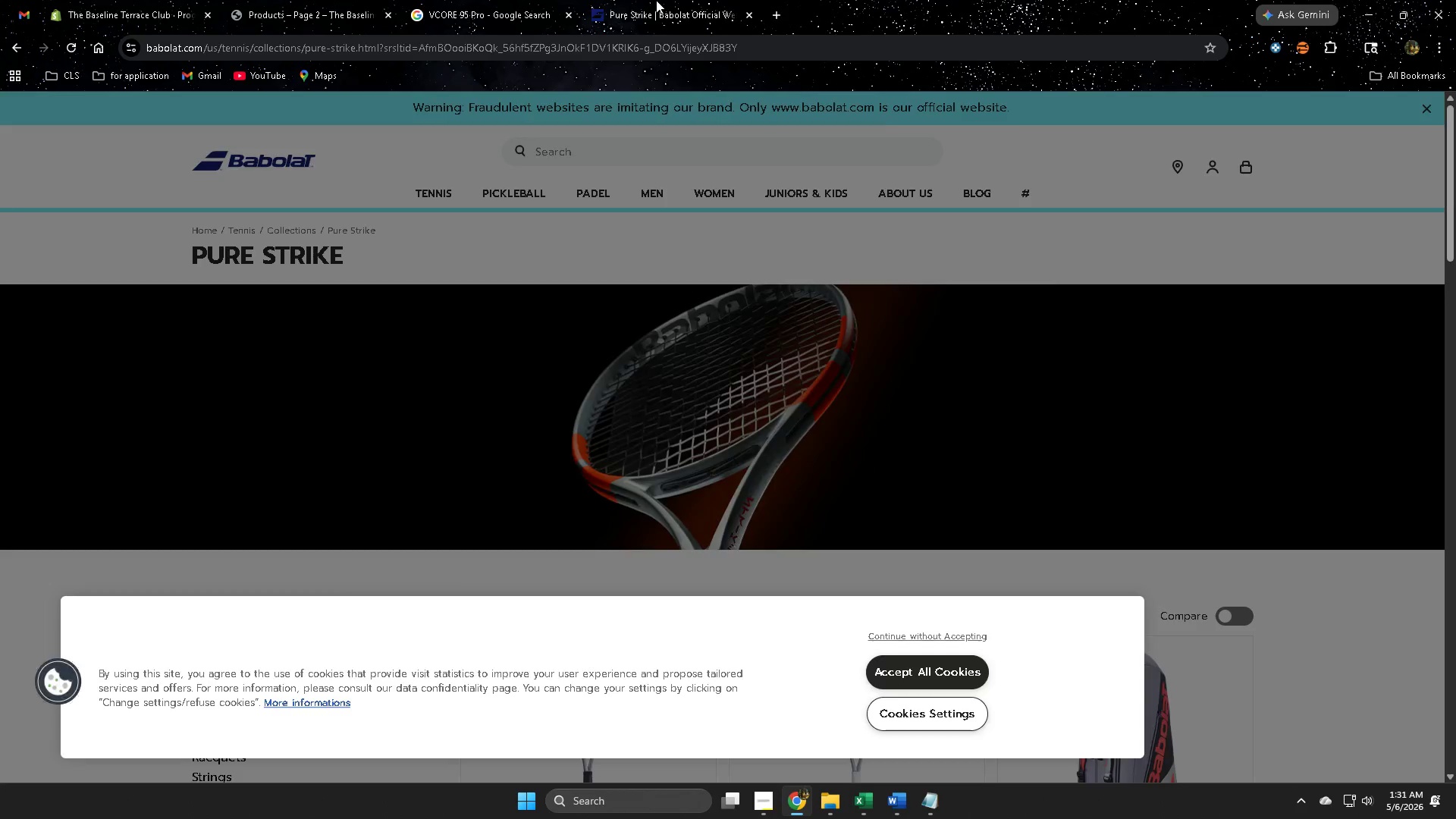 
key(Control+W)
 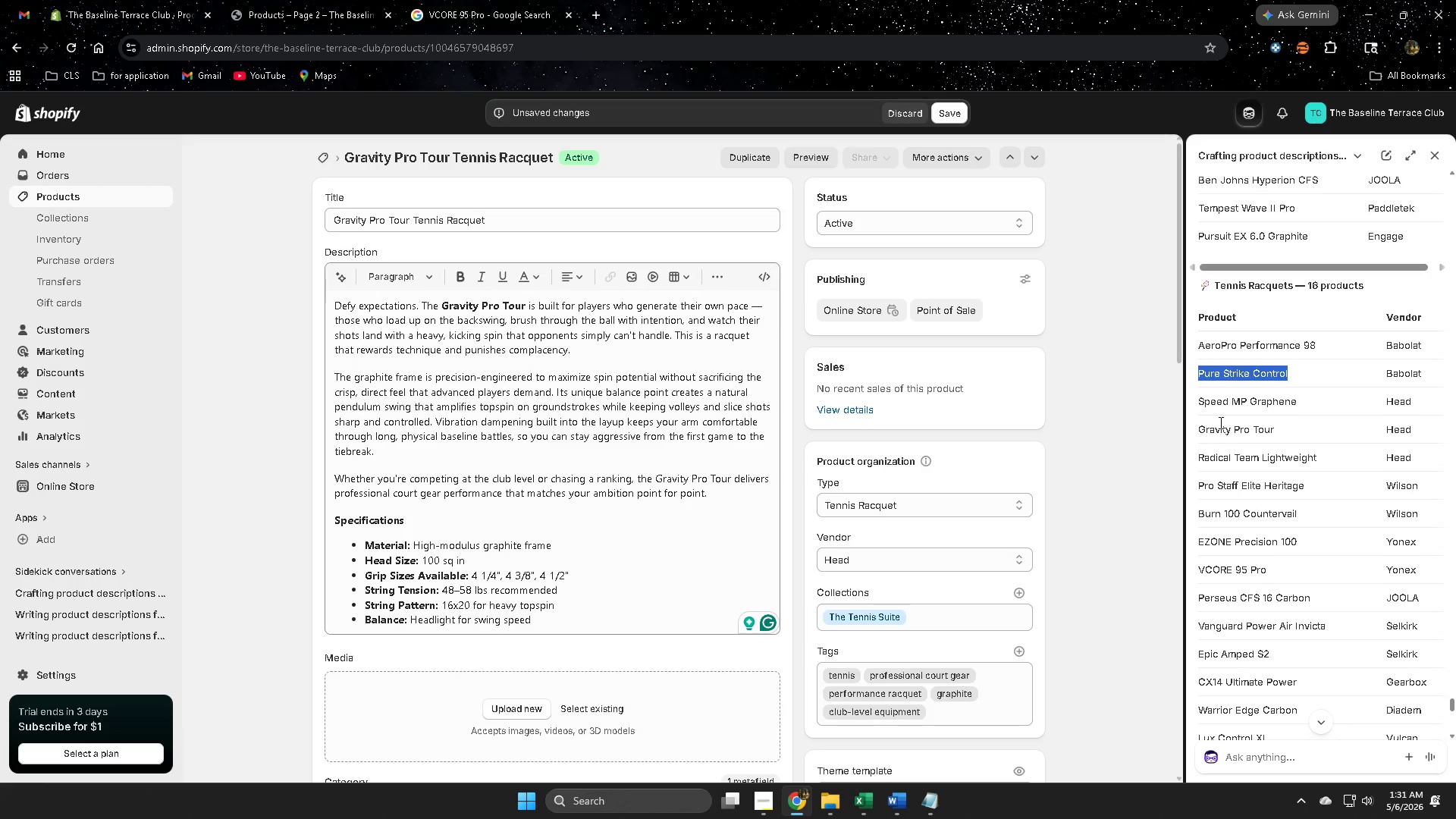 
scroll: coordinate [1279, 447], scroll_direction: up, amount: 2.0
 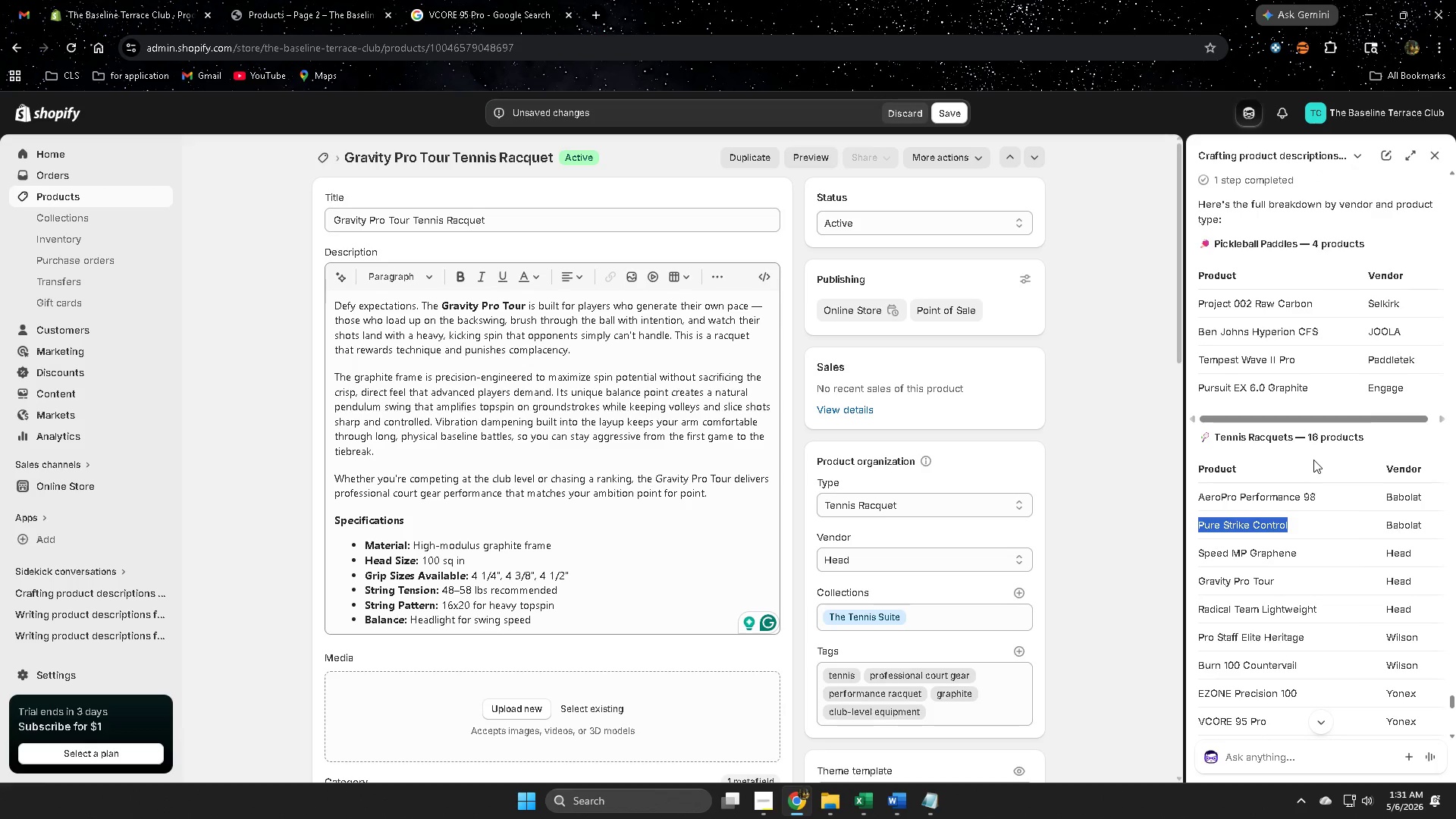 
left_click([768, 796])